 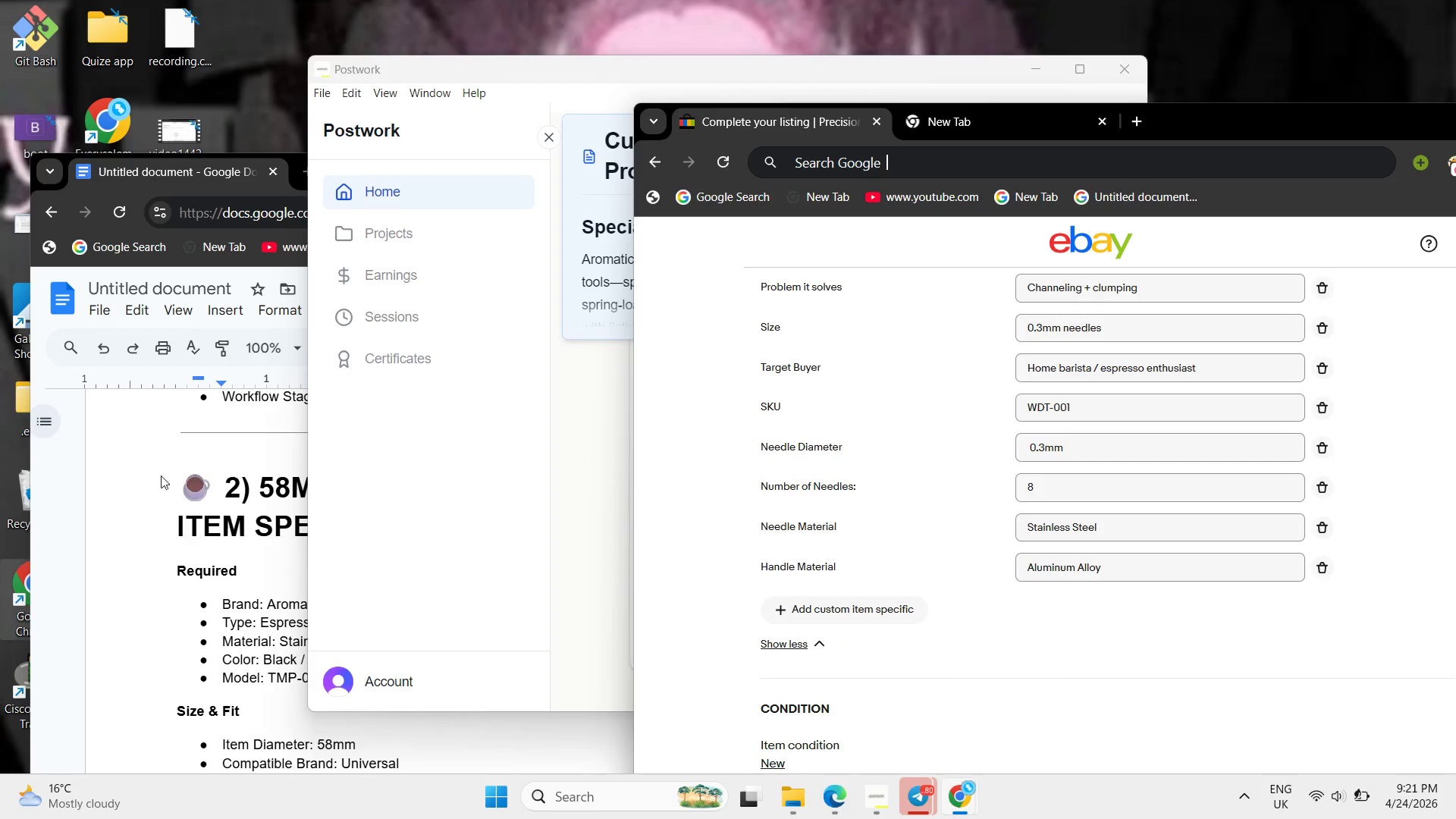 
left_click([1028, 65])
 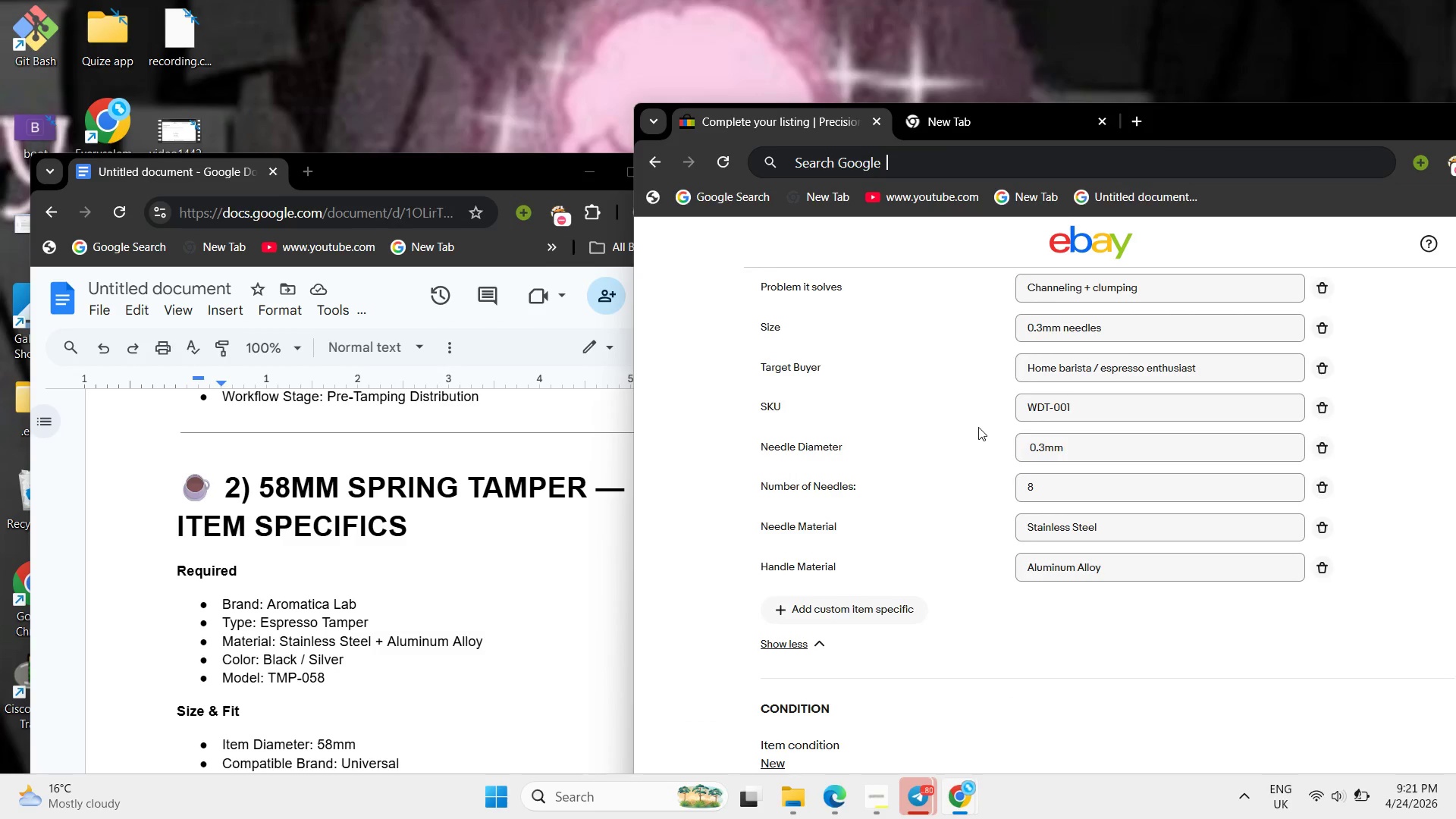 
scroll: coordinate [977, 427], scroll_direction: down, amount: 1.0
 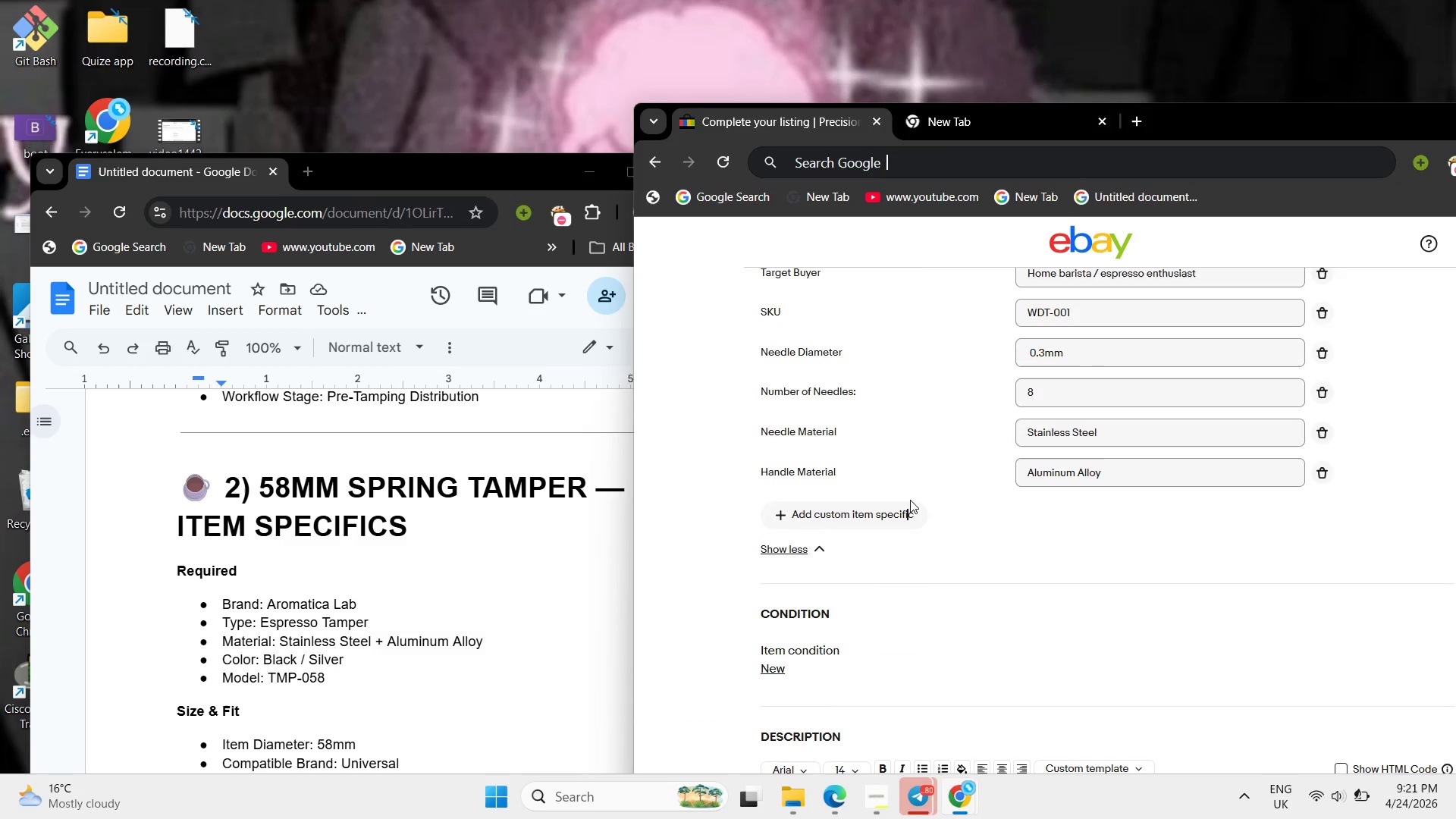 
left_click([910, 500])
 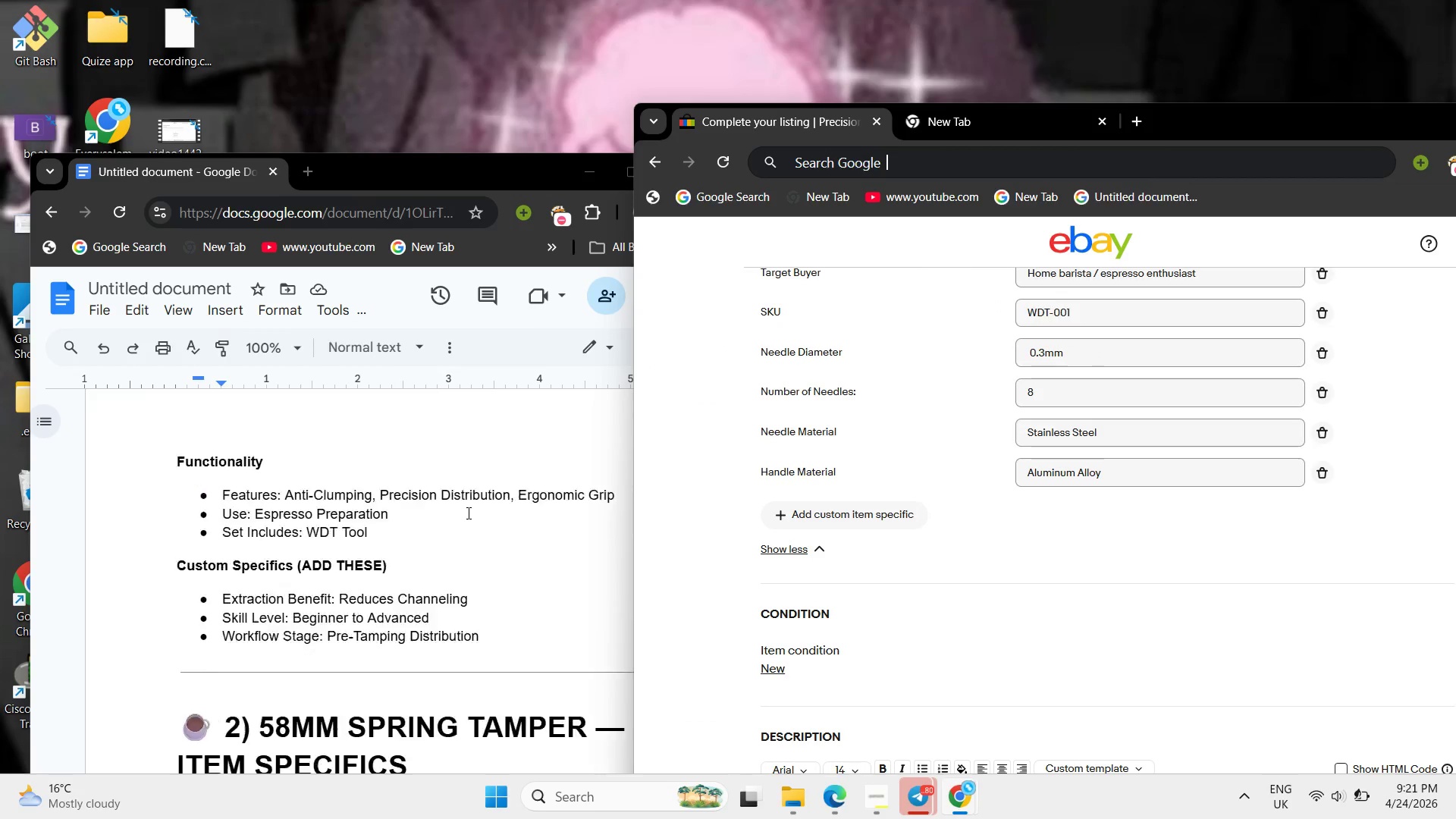 
scroll: coordinate [942, 513], scroll_direction: up, amount: 9.0
 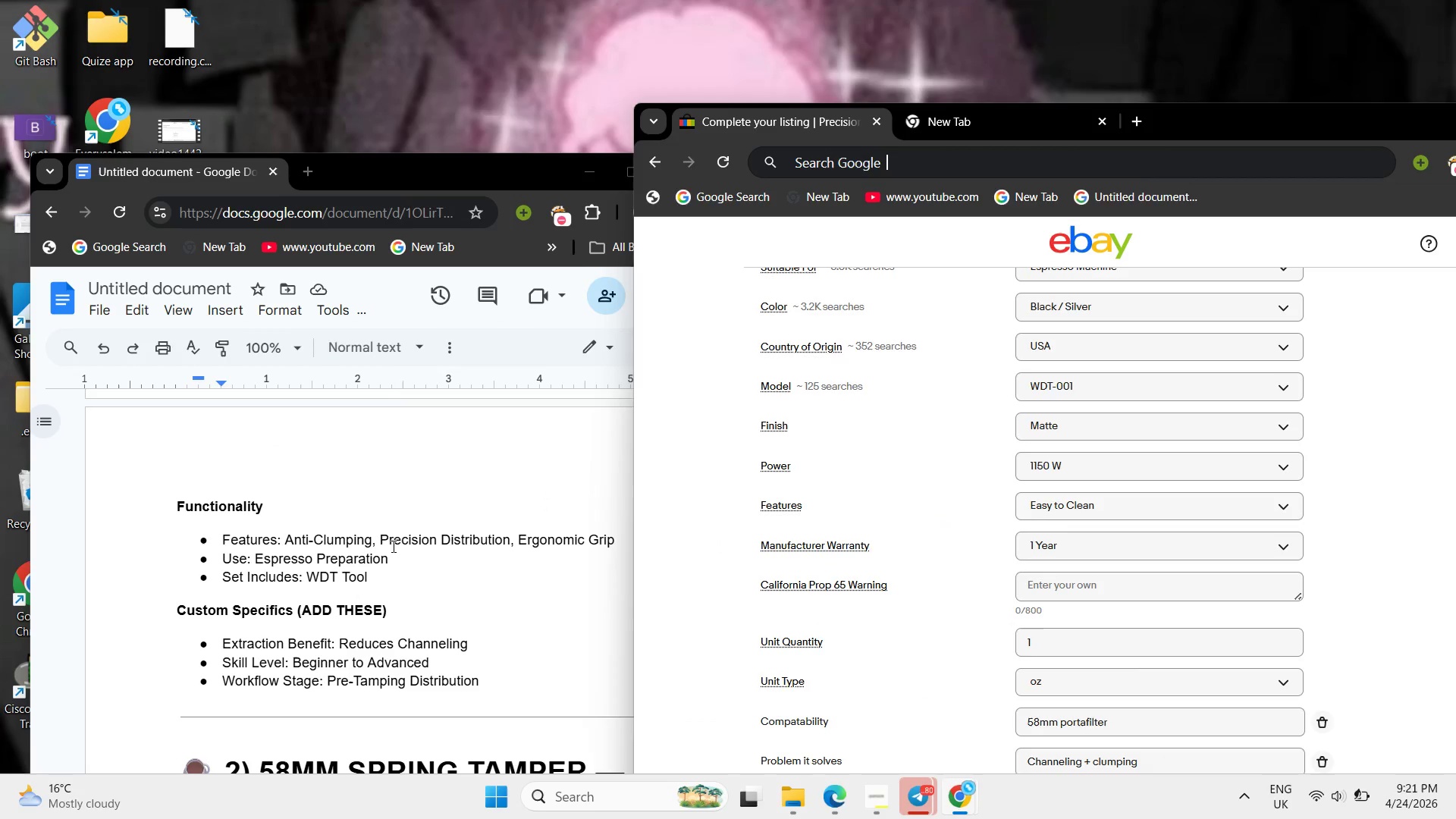 
left_click([391, 546])
 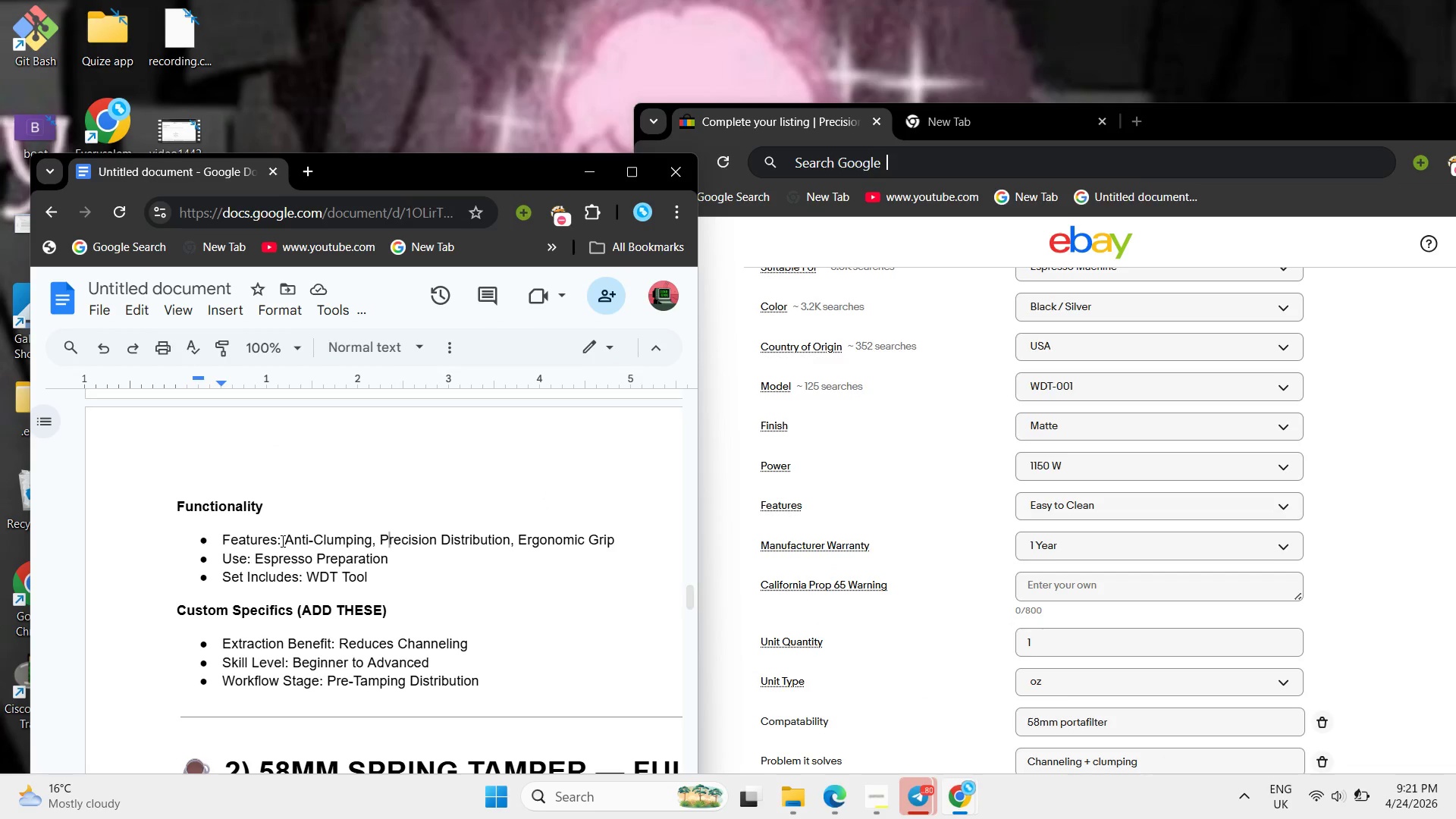 
left_click_drag(start_coordinate=[281, 541], to_coordinate=[648, 535])
 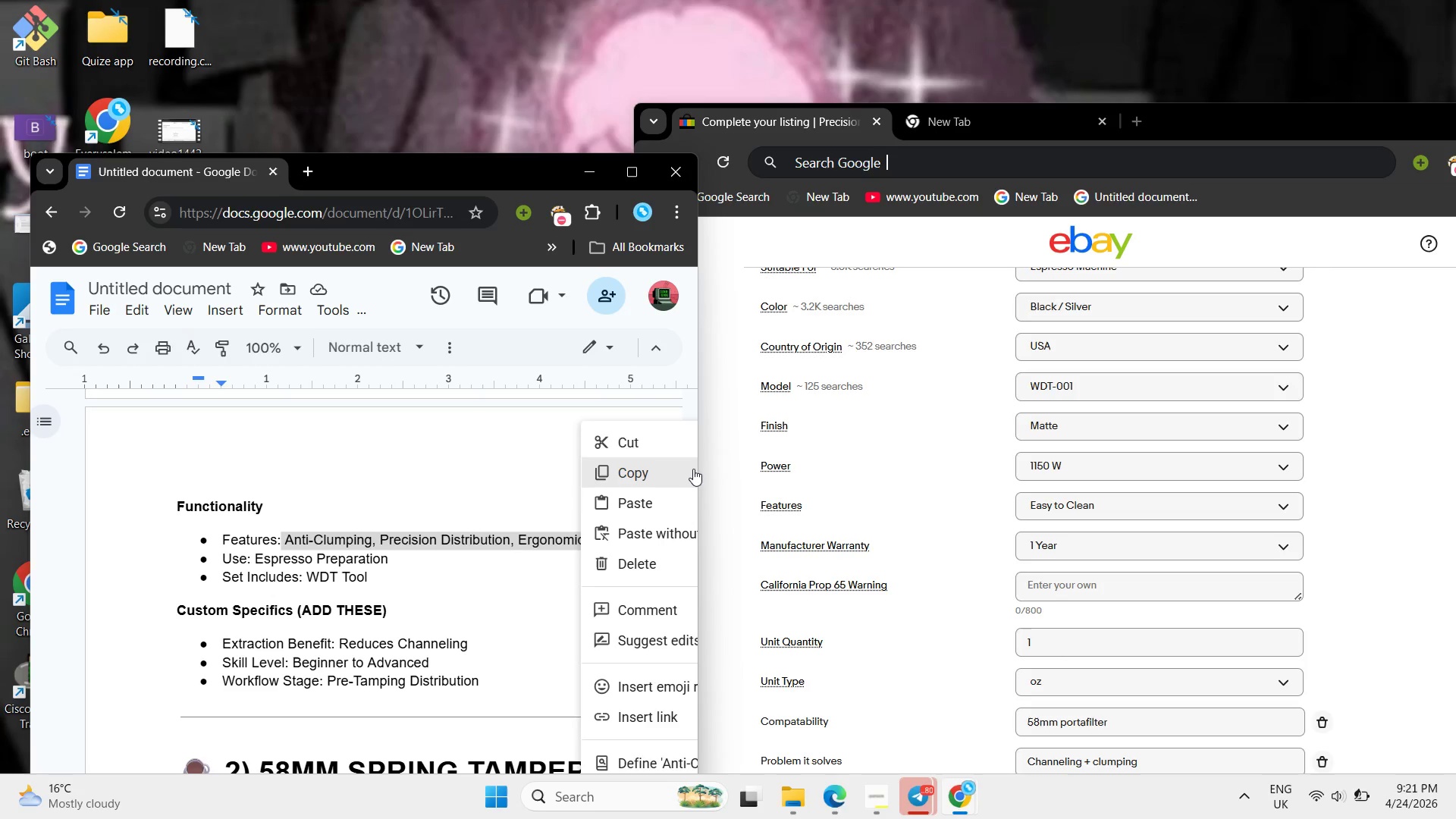 
left_click([693, 466])
 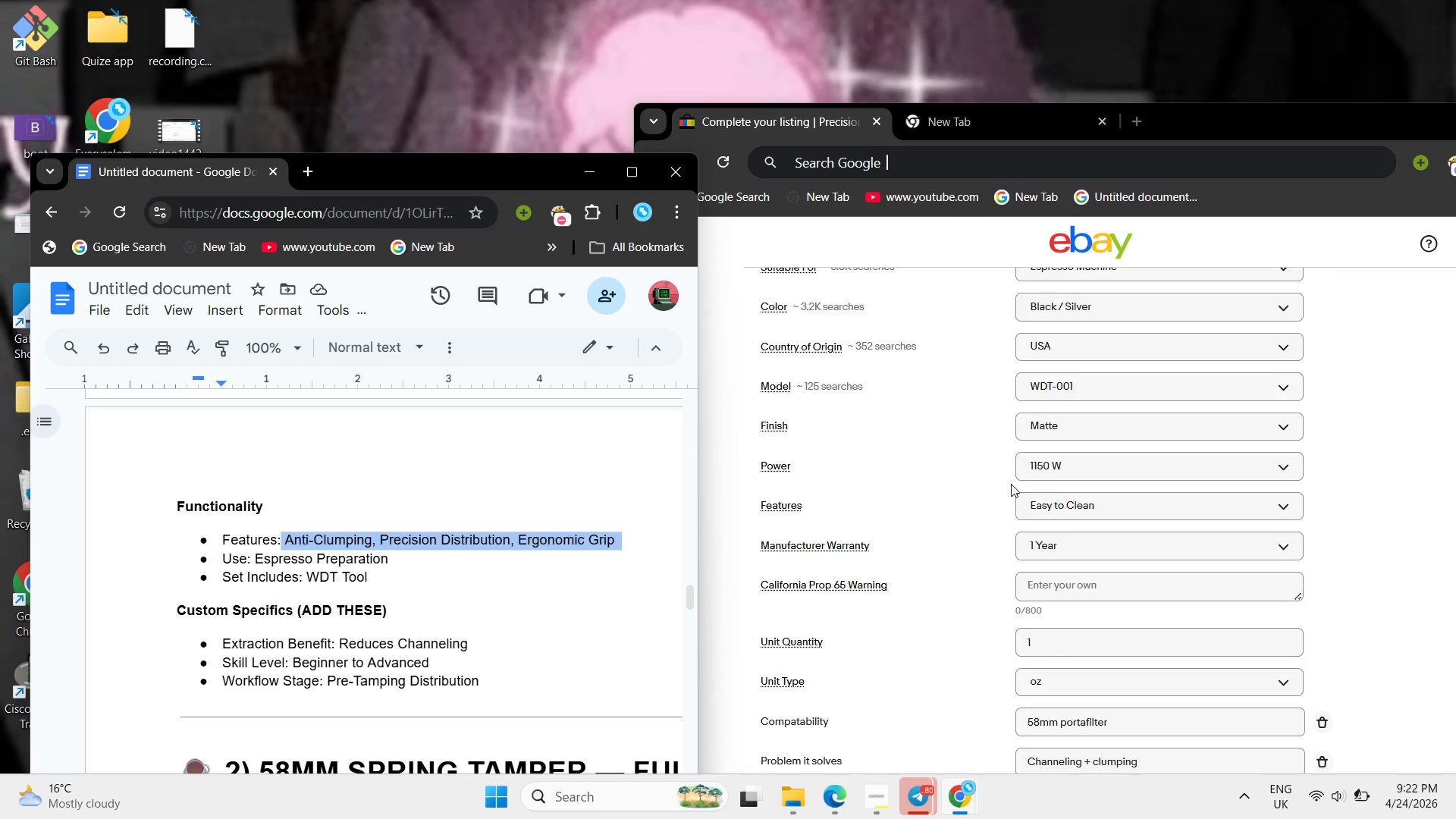 
left_click([1057, 495])
 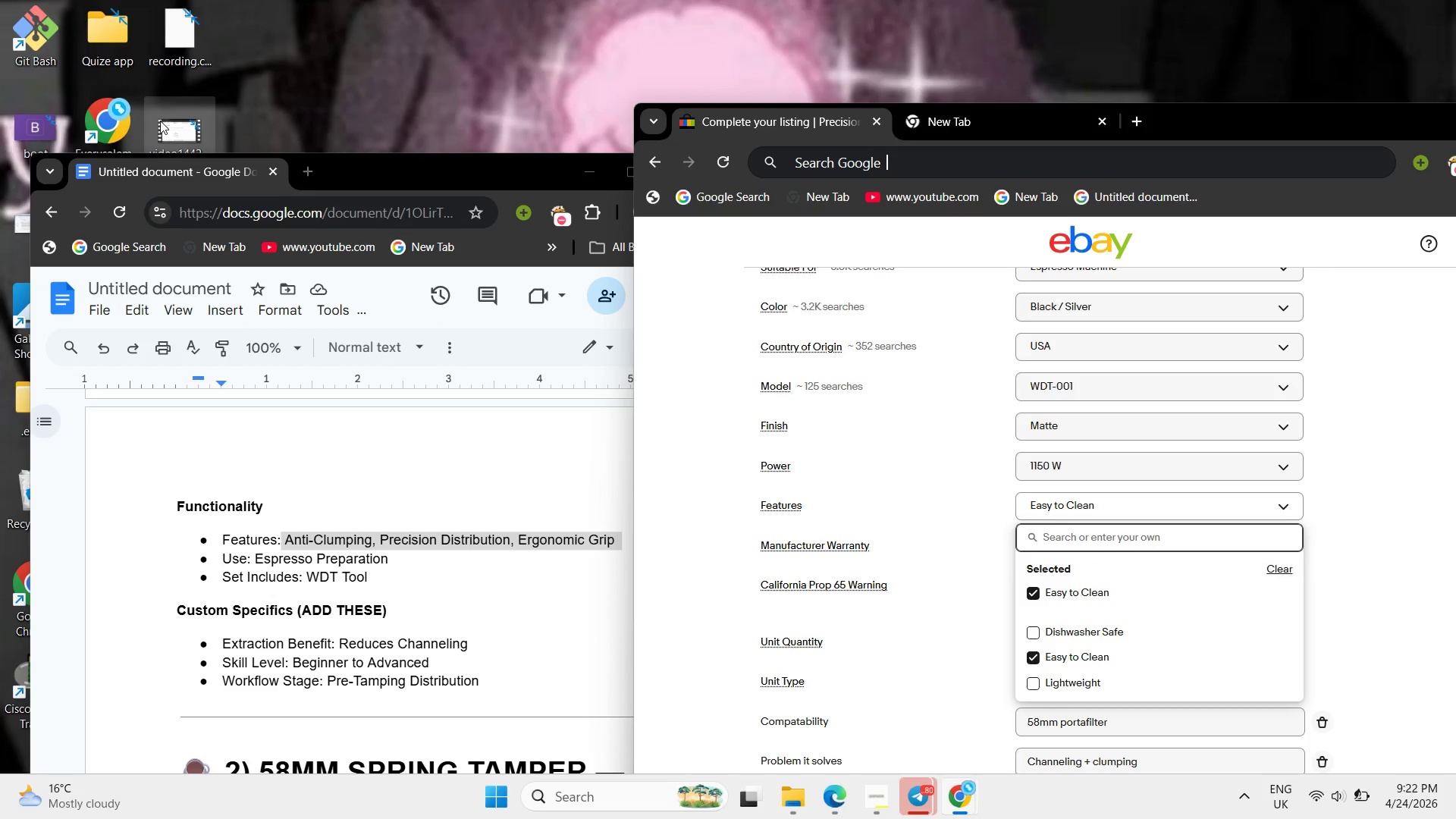 
left_click([160, 121])
 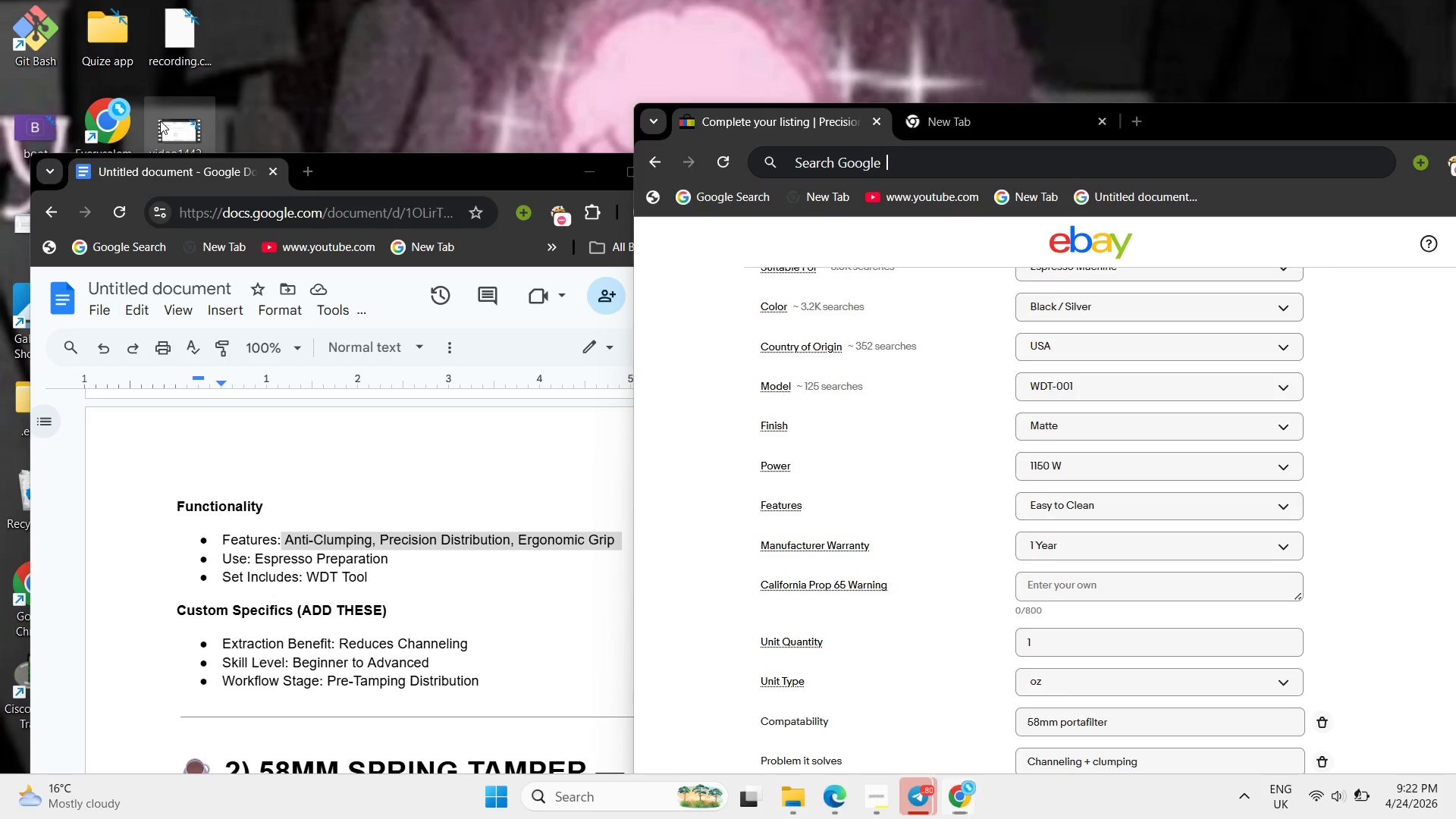 
key(Control+ControlLeft)
 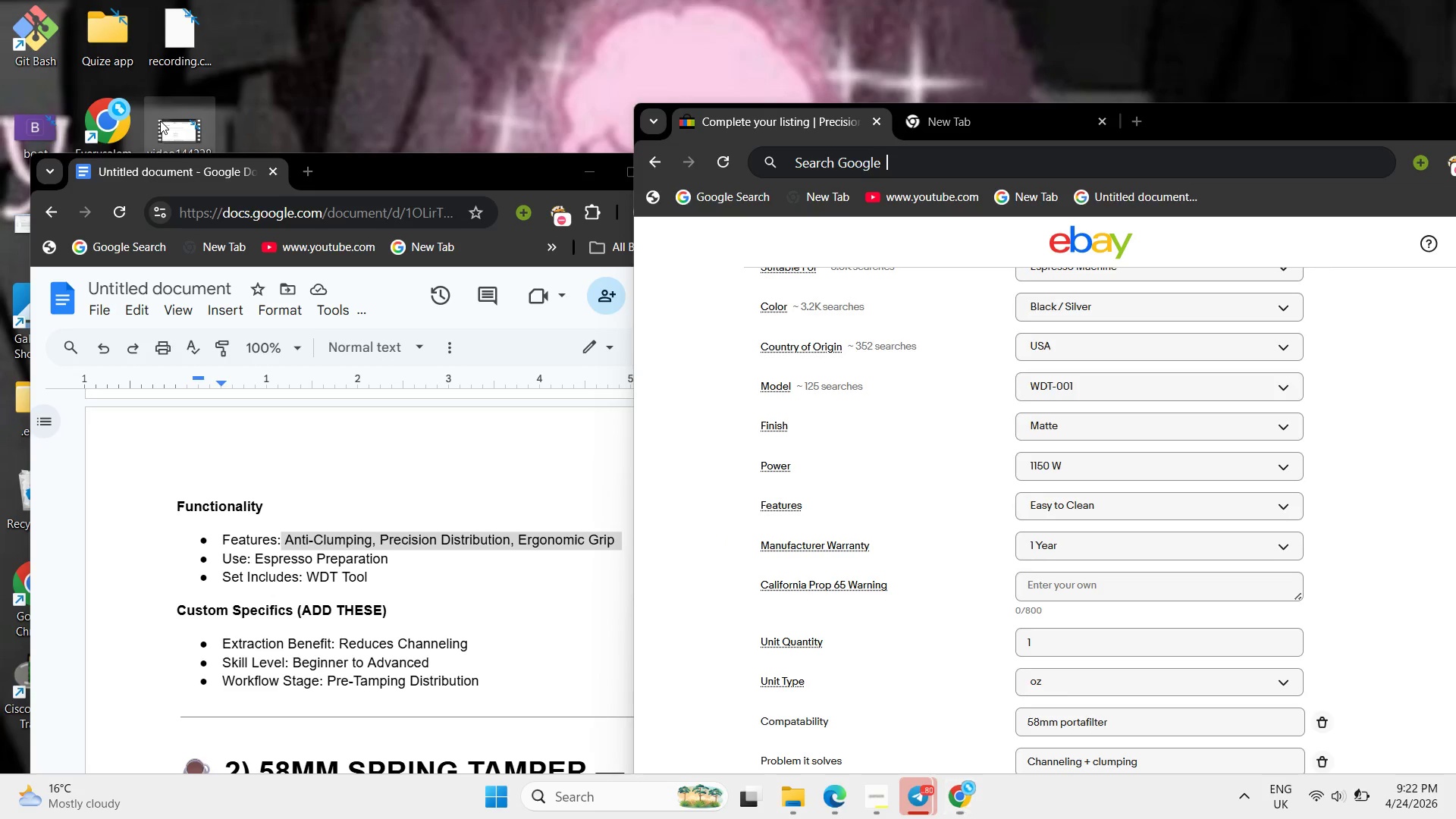 
key(Control+V)
 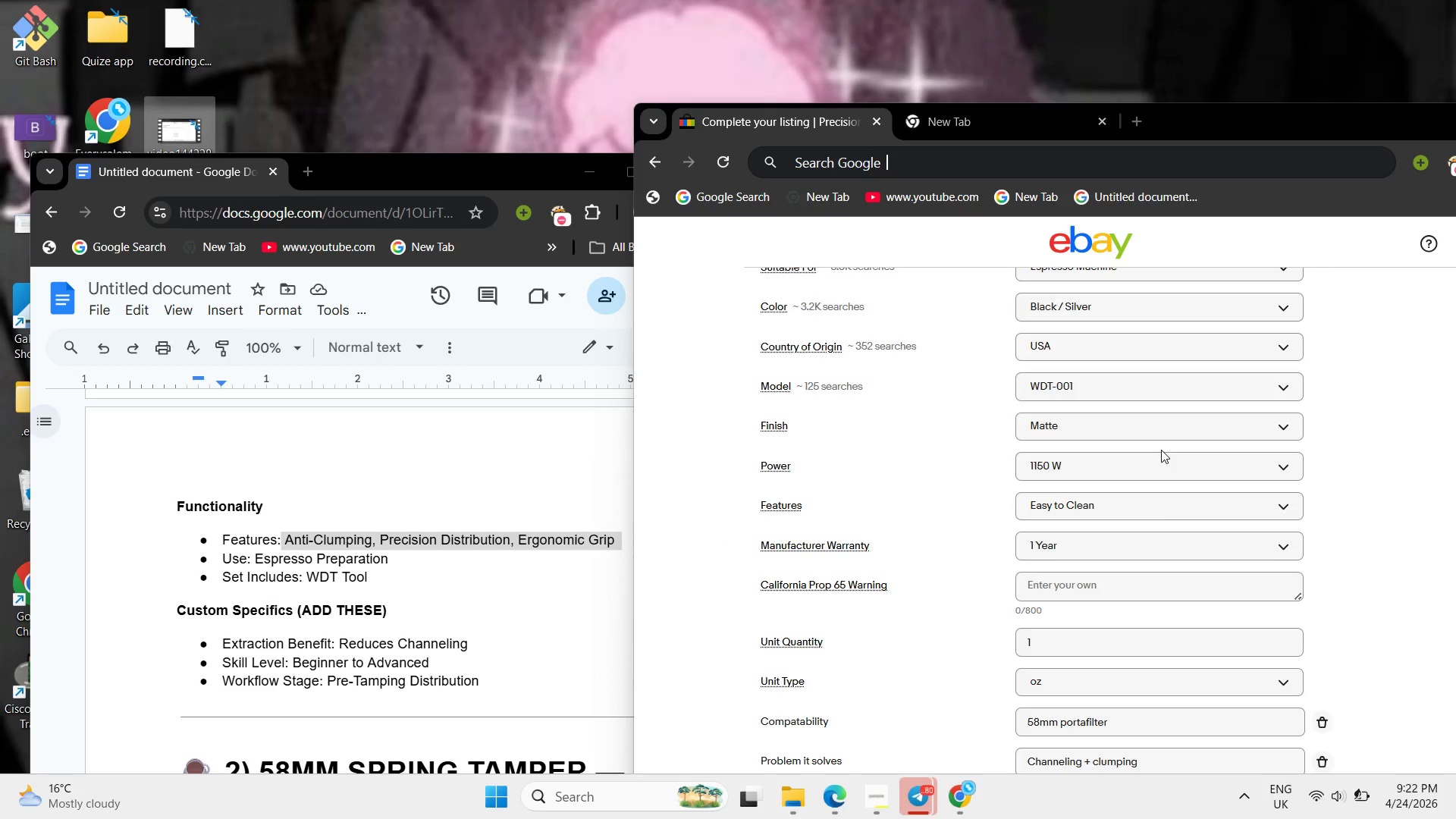 
left_click([1161, 503])
 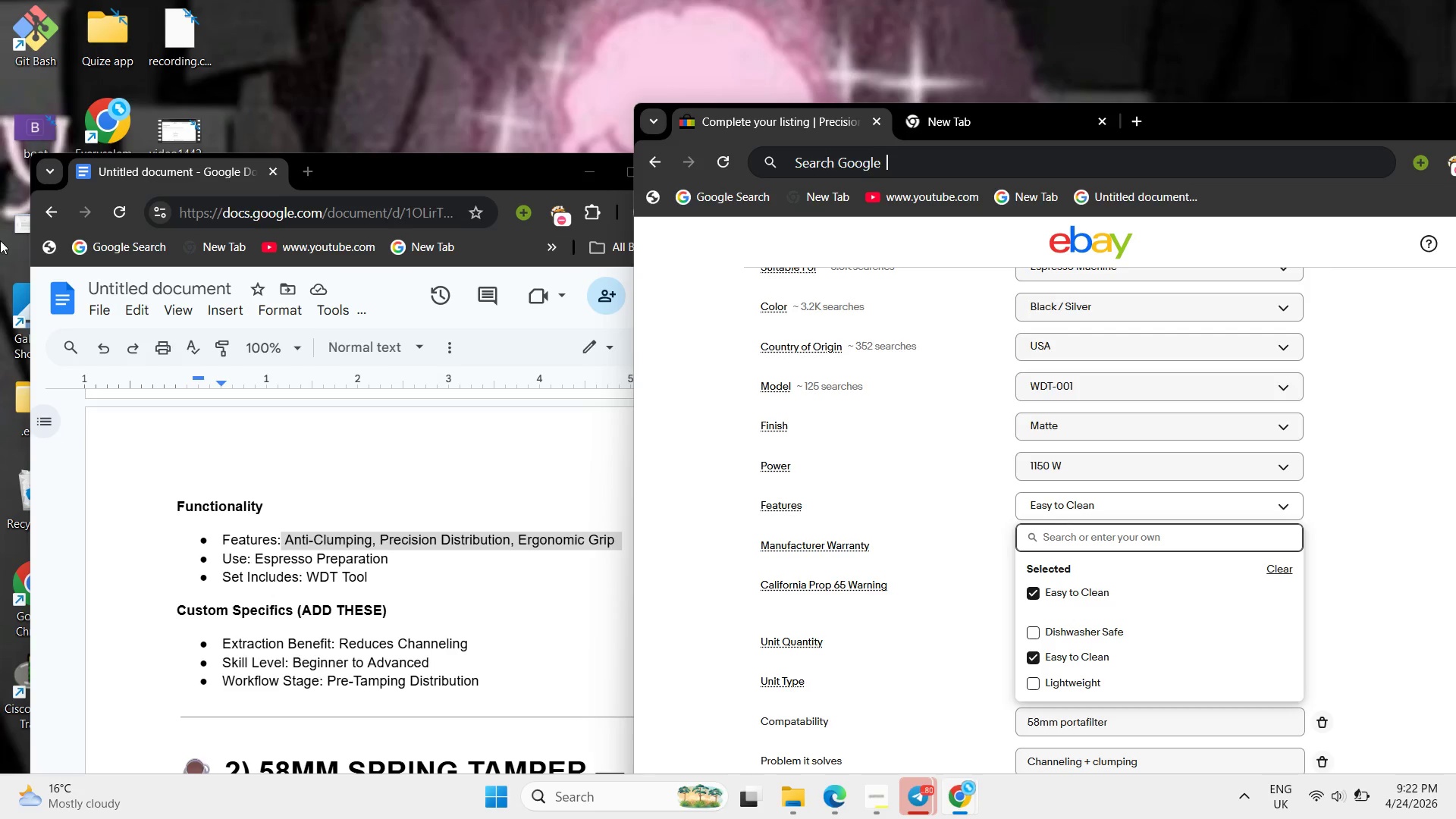 
key(Control+ControlLeft)
 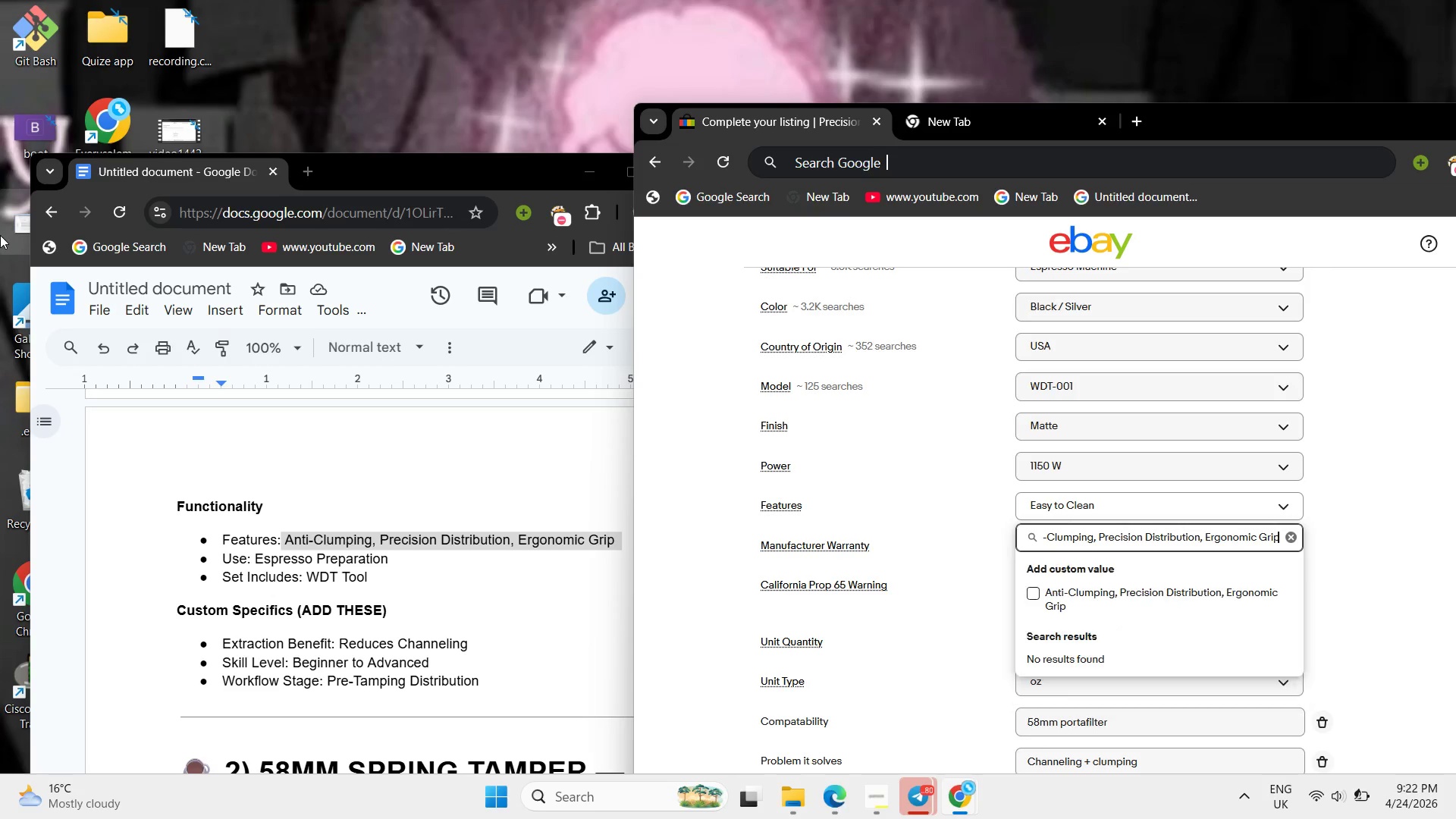 
key(Control+V)
 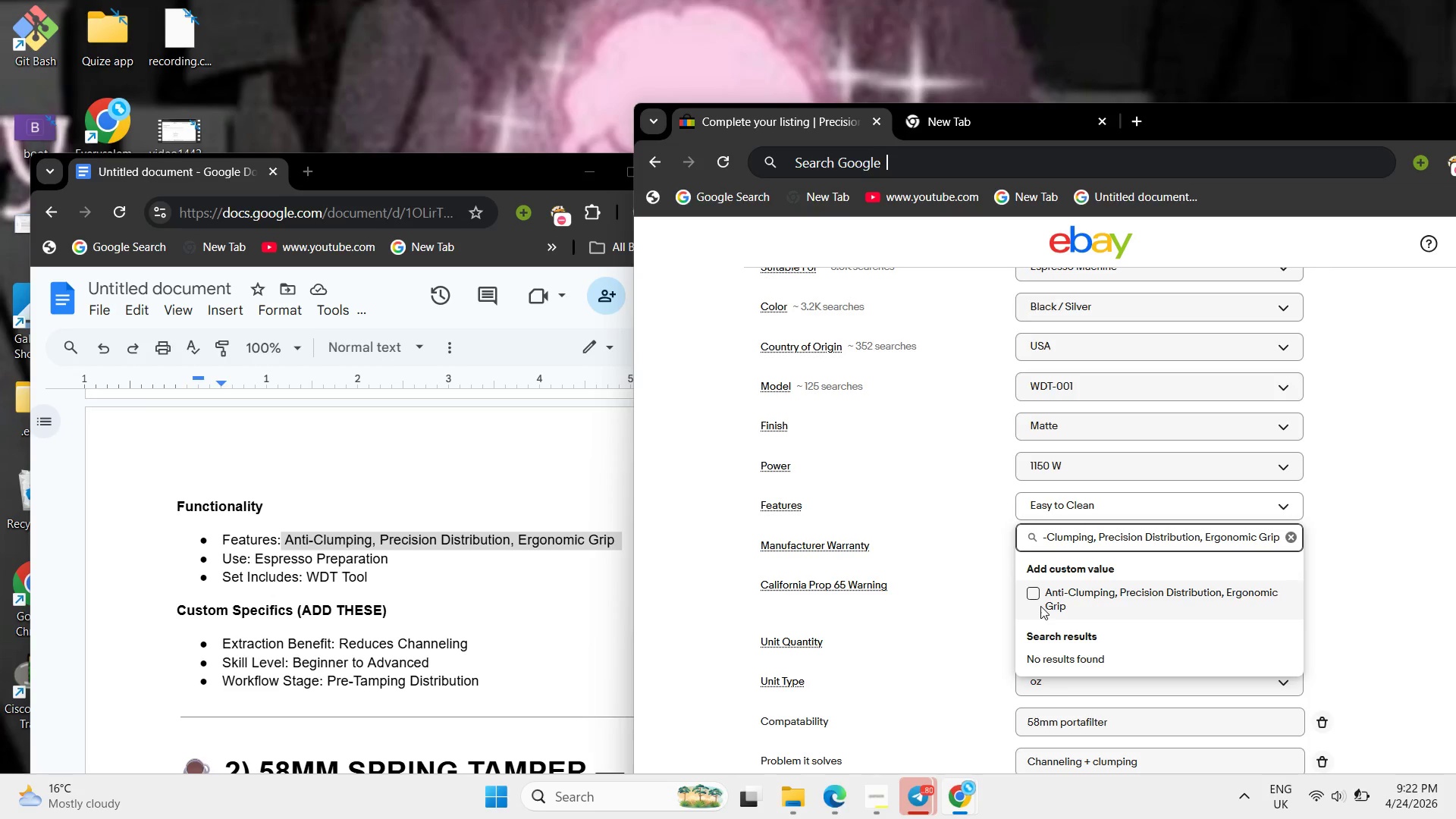 
left_click([1036, 602])
 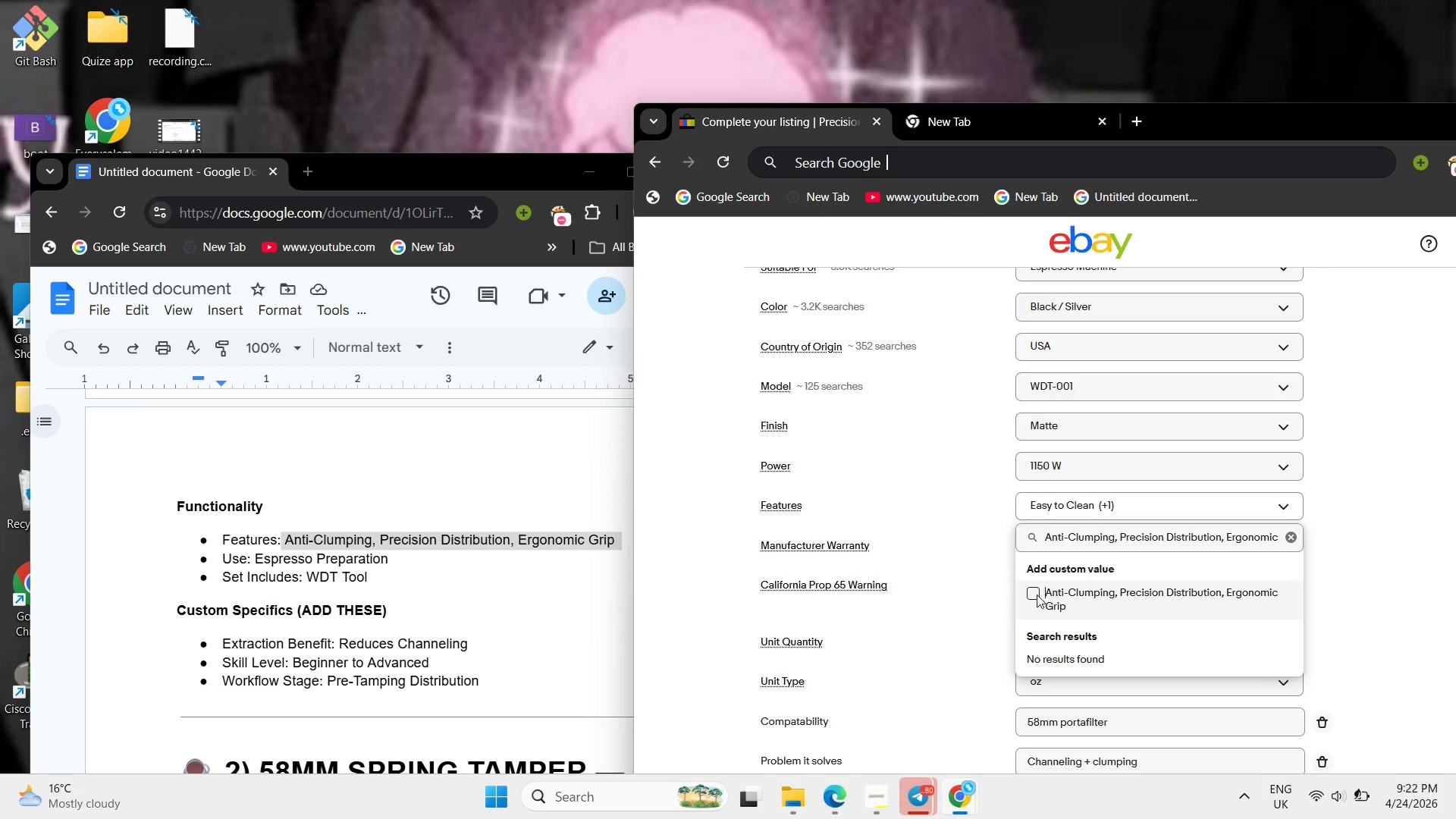 
left_click([1037, 595])
 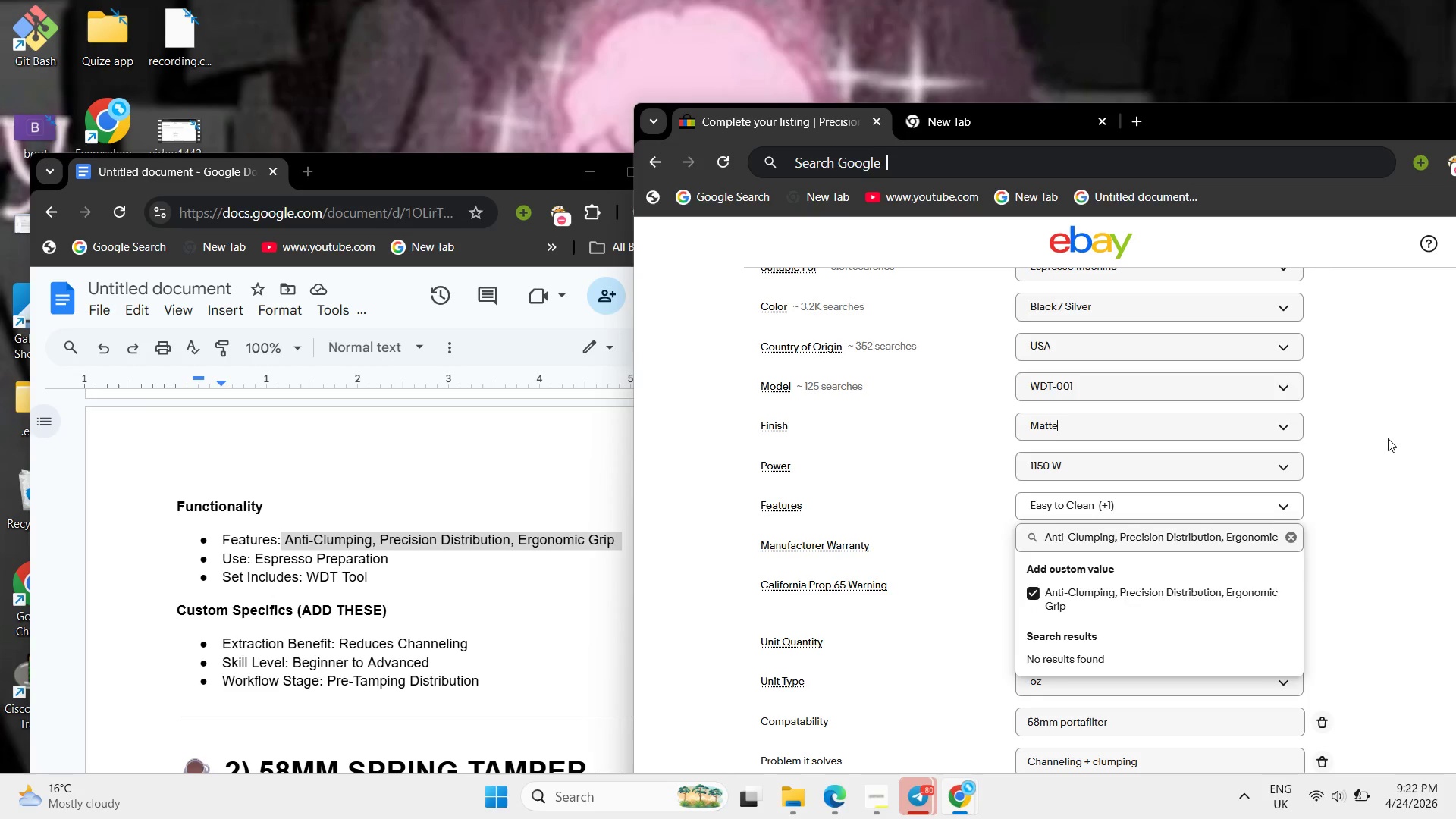 
left_click([1388, 438])
 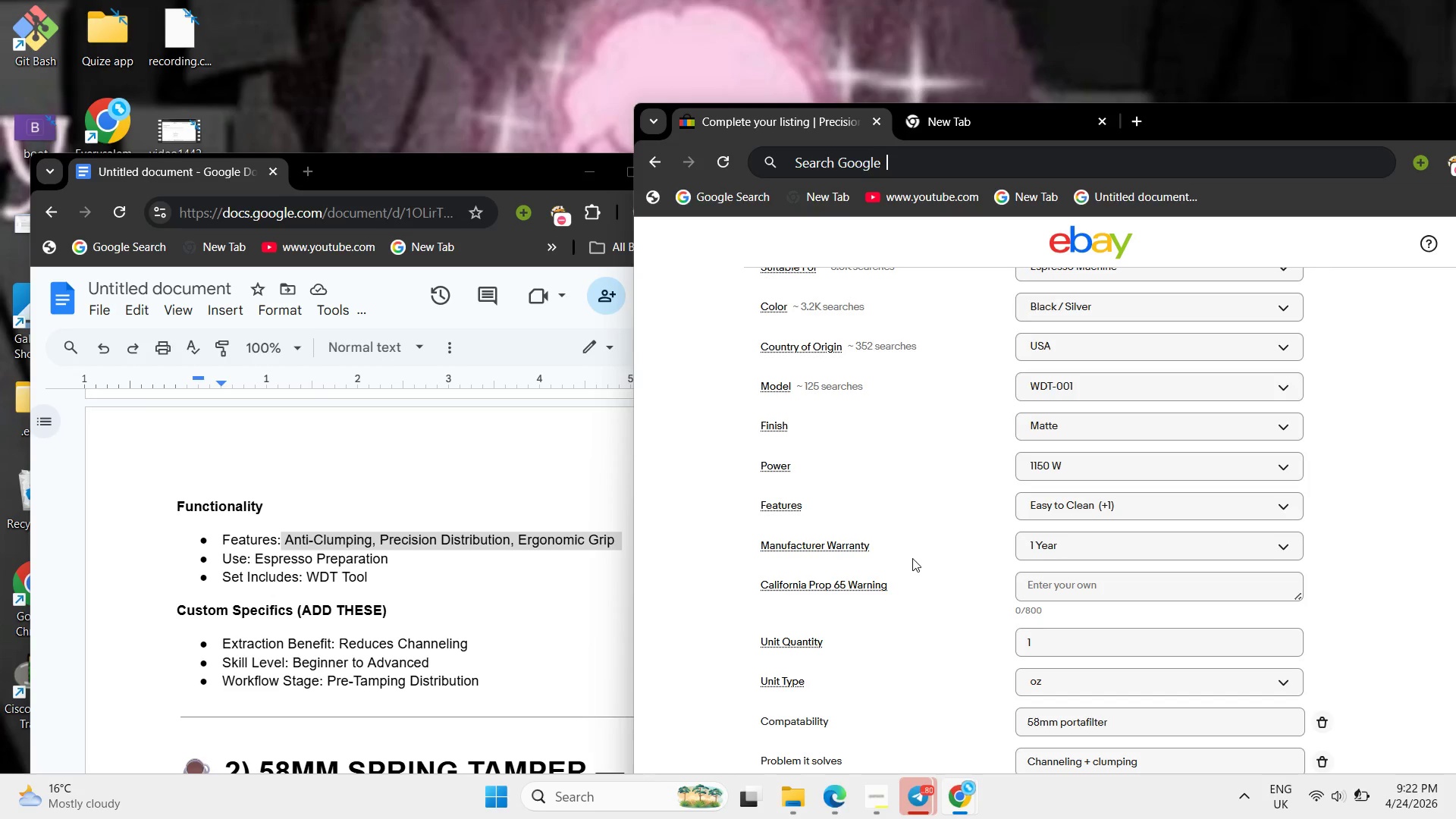 
scroll: coordinate [913, 558], scroll_direction: up, amount: 4.0
 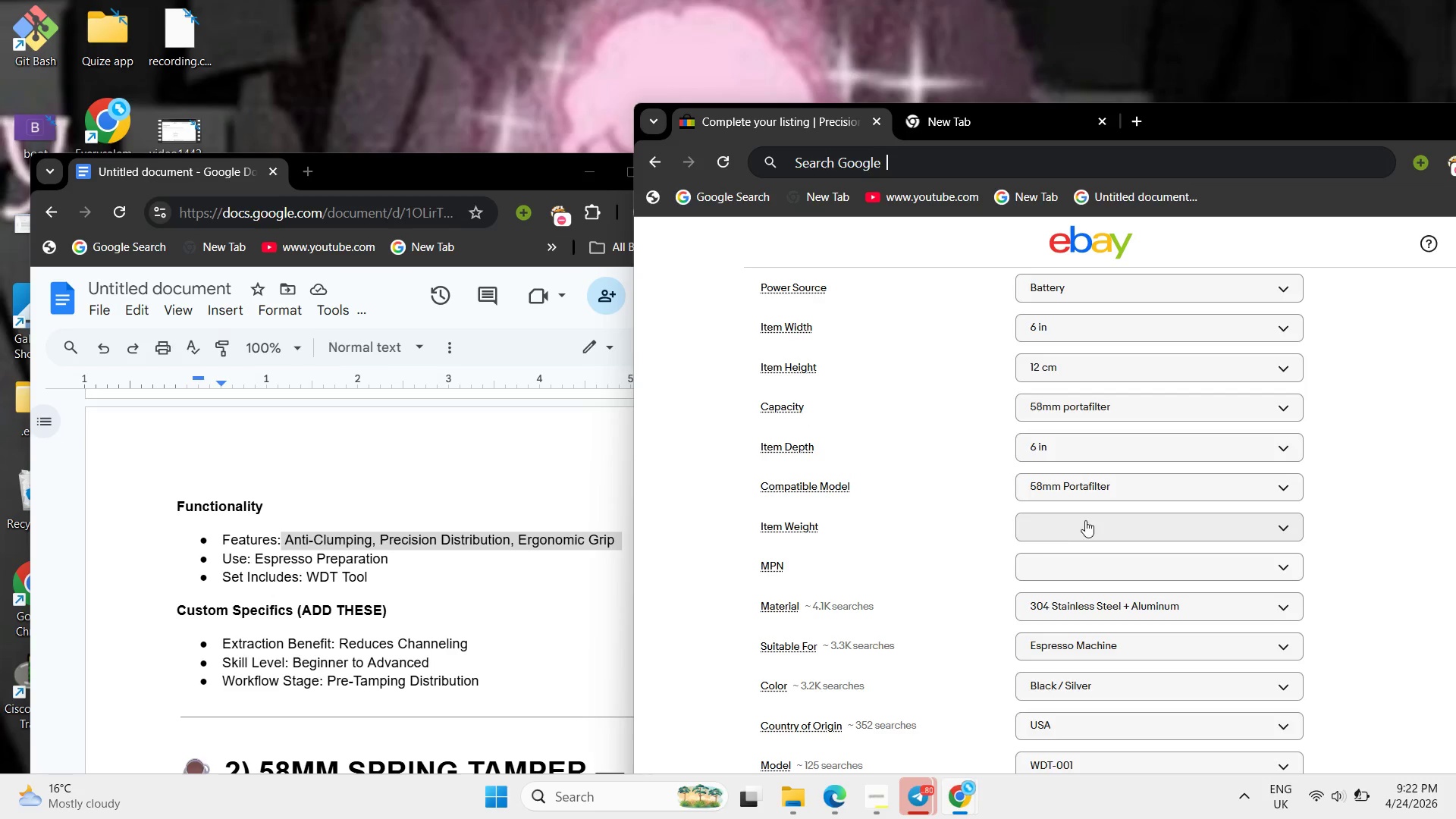 
left_click([1085, 520])
 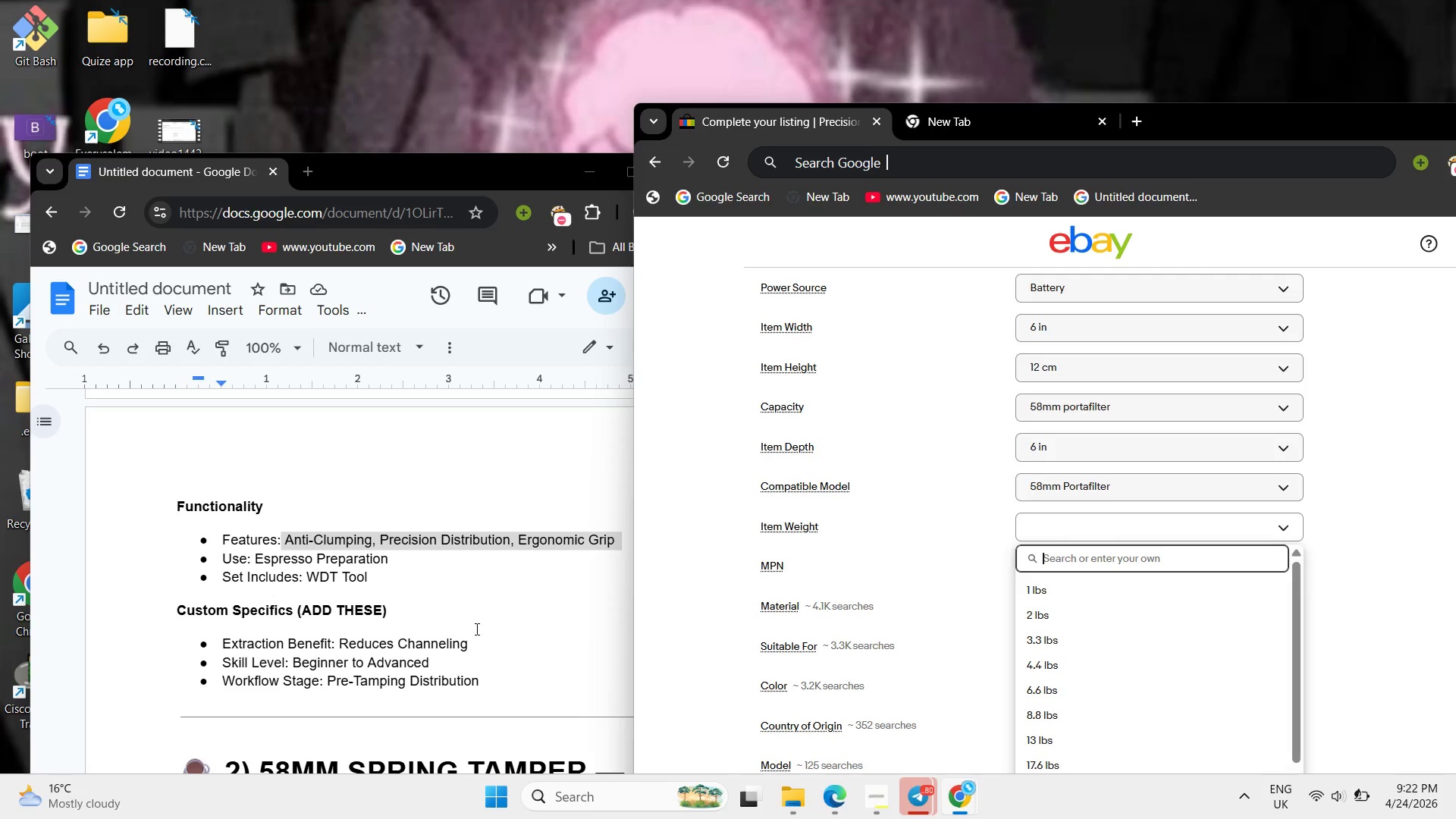 
left_click([475, 629])
 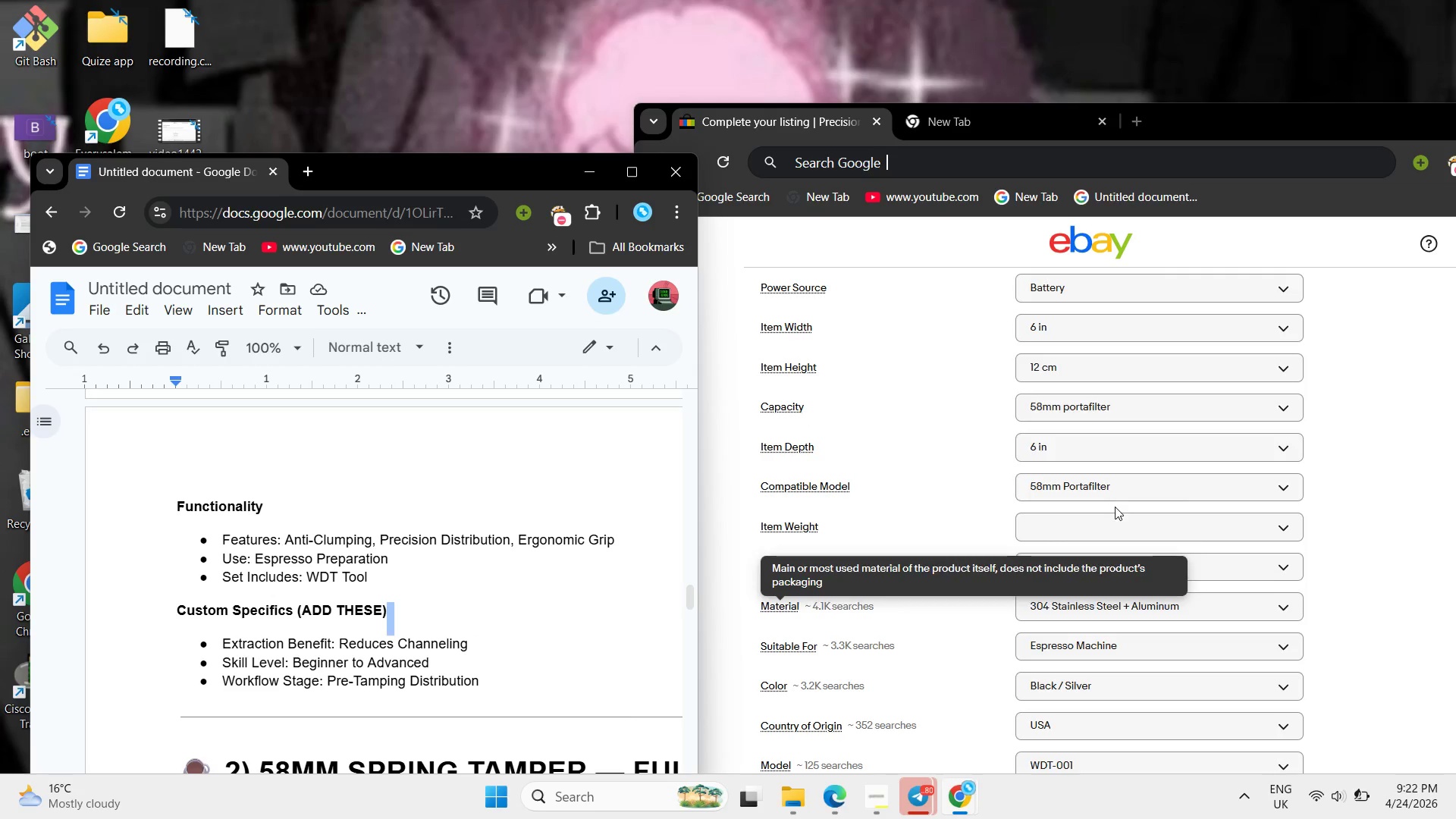 
left_click([1047, 535])
 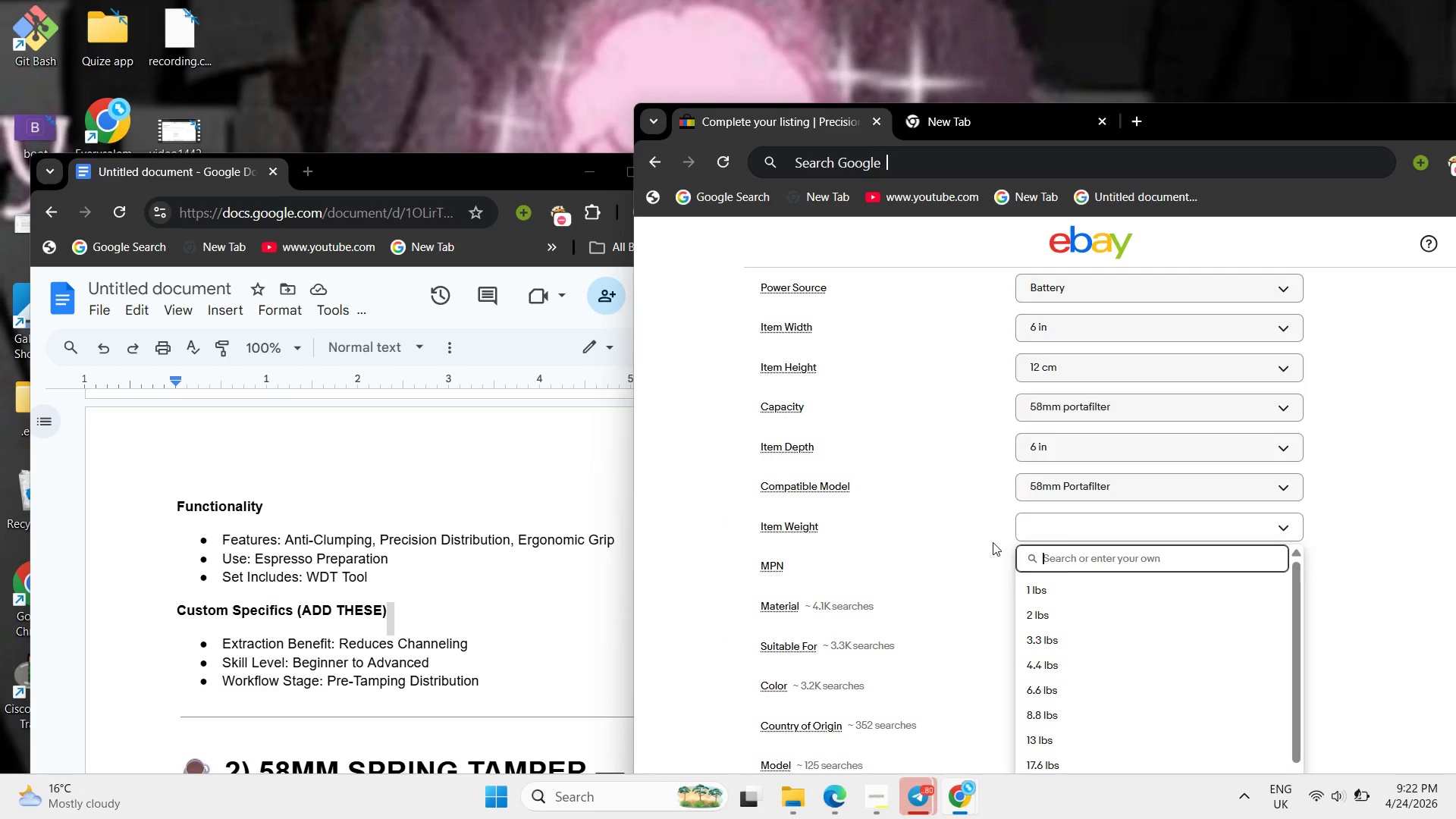 
left_click([993, 542])
 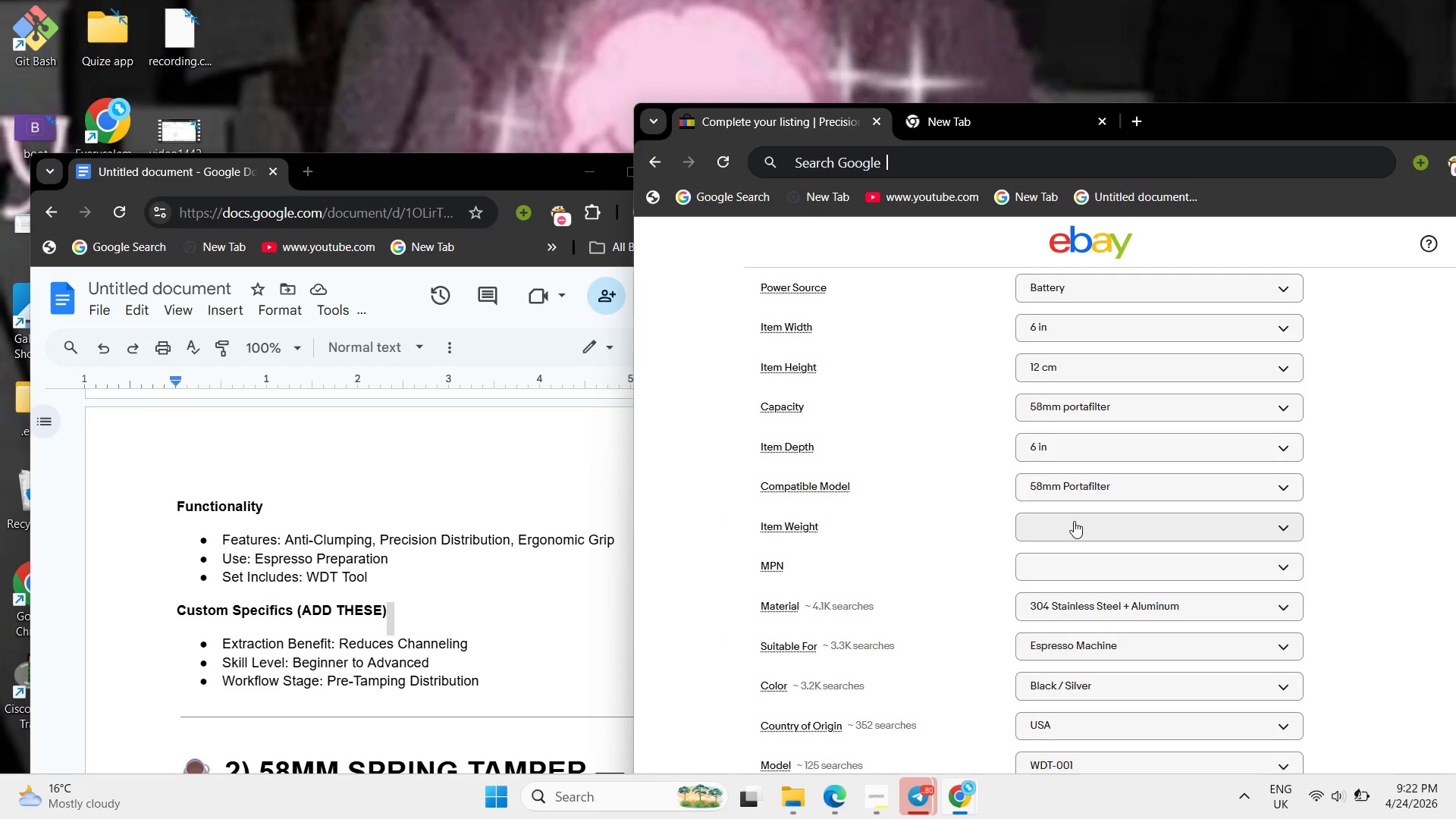 
mouse_move([1093, 543])
 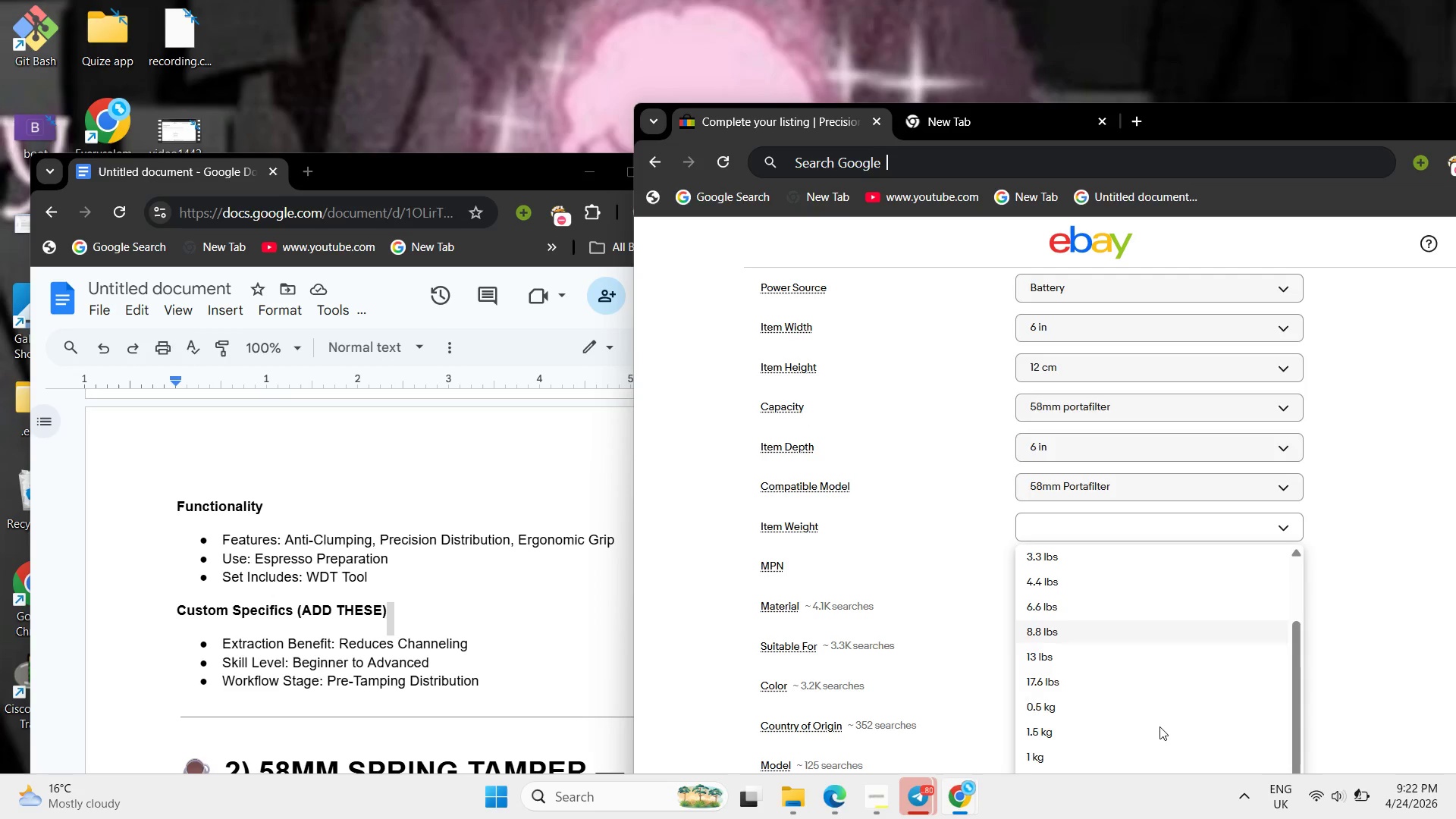 
scroll: coordinate [1082, 686], scroll_direction: down, amount: 5.0
 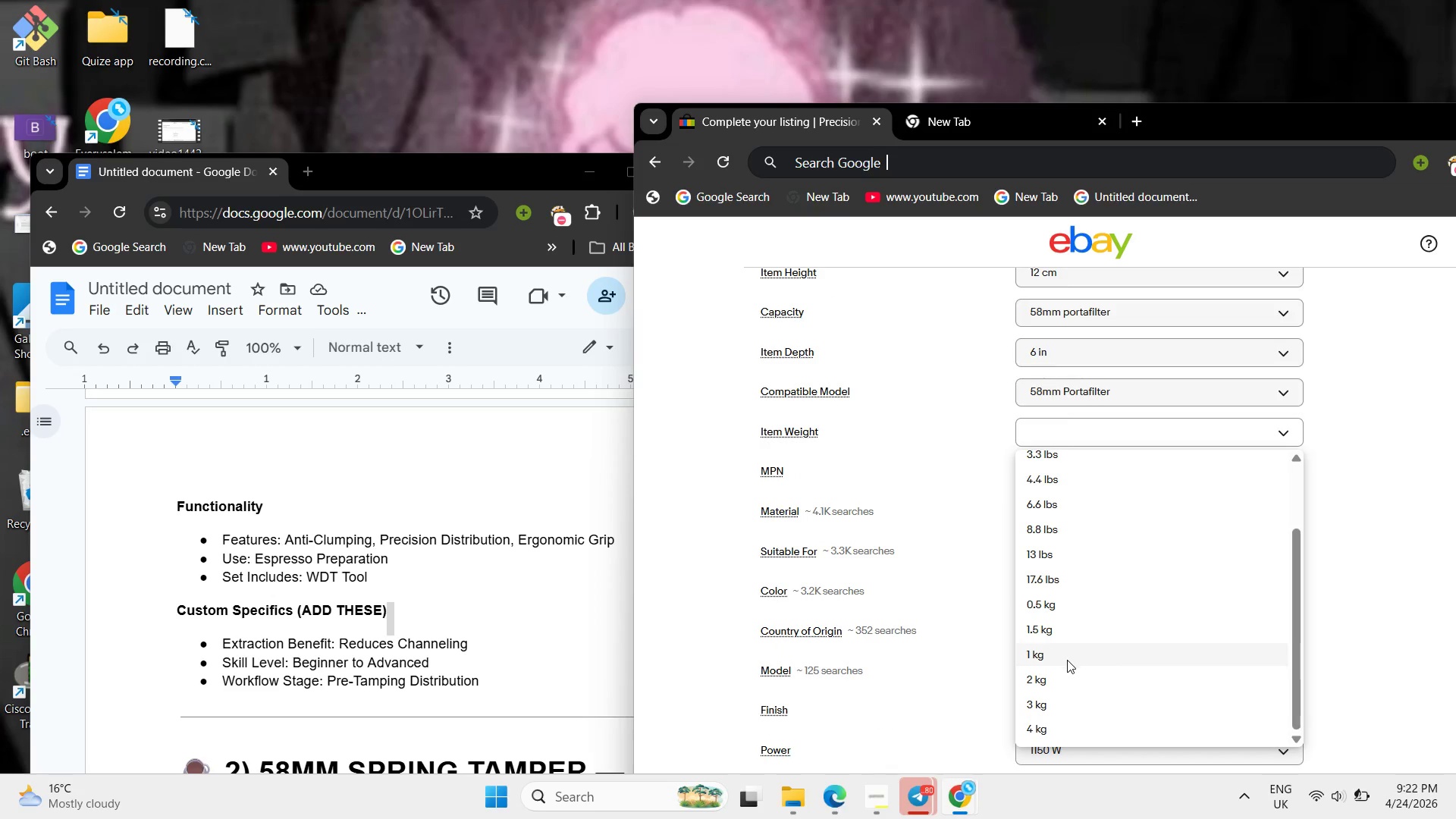 
left_click([1066, 672])
 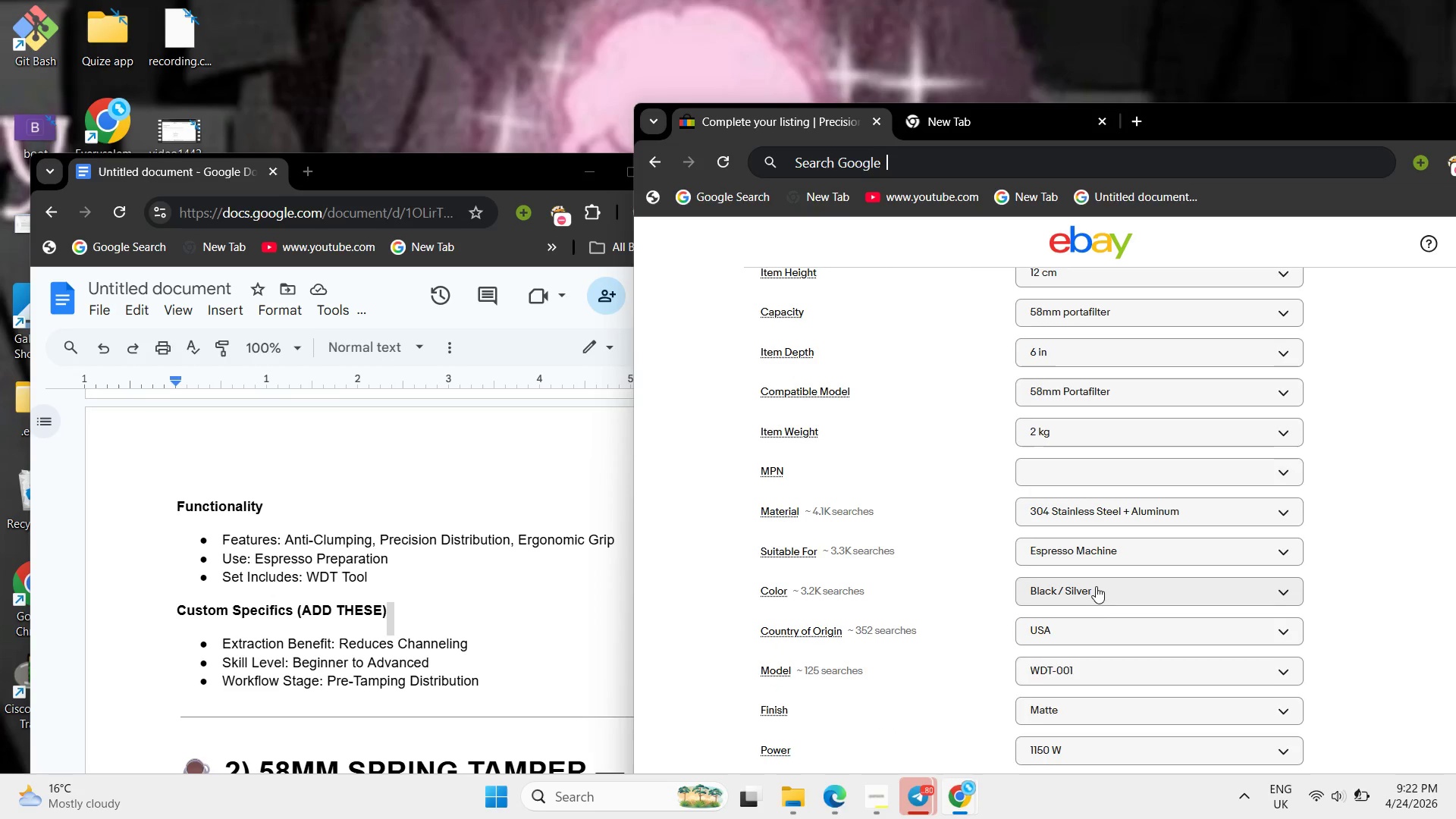 
scroll: coordinate [1096, 596], scroll_direction: down, amount: 8.0
 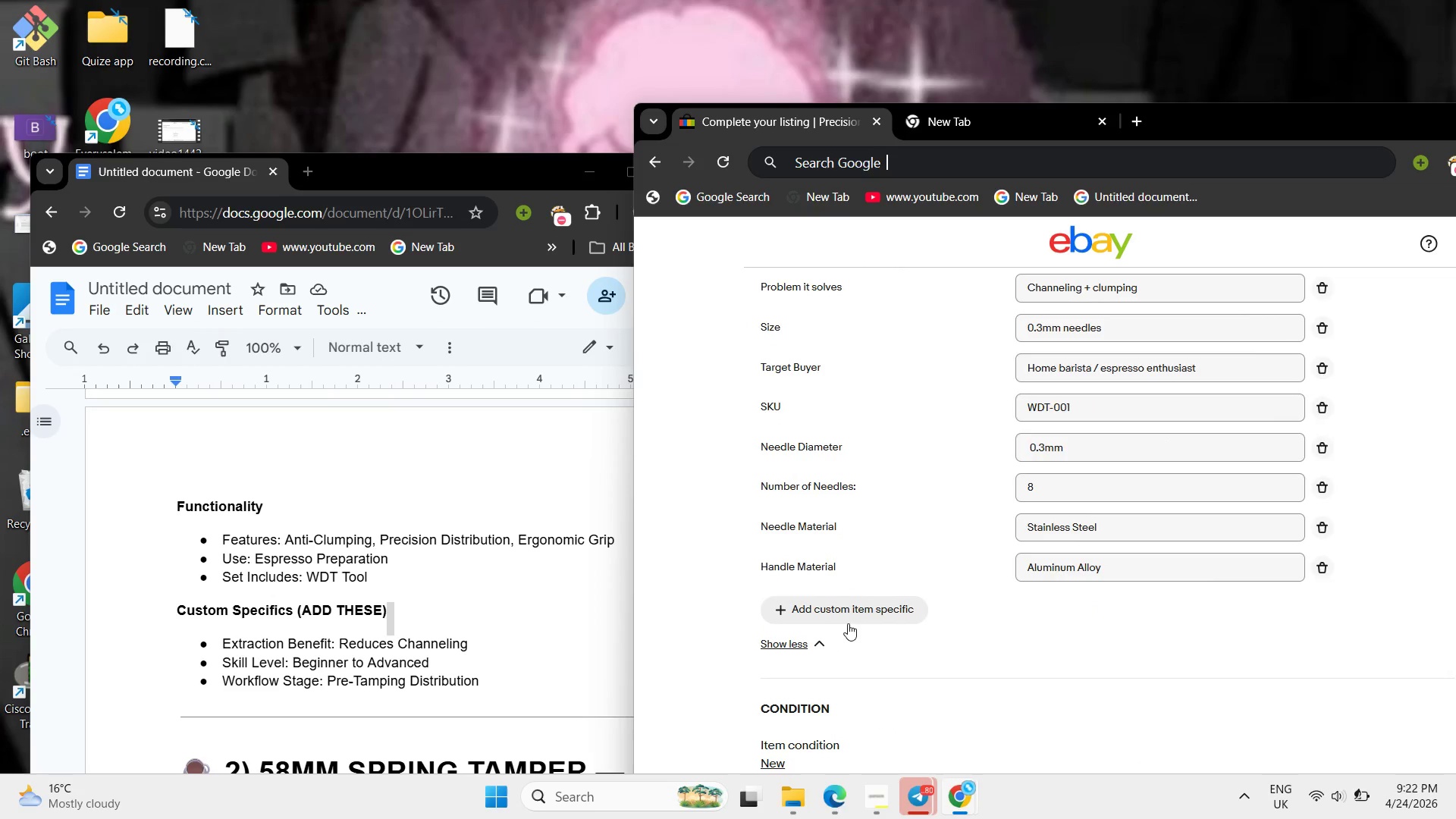 
left_click([848, 623])
 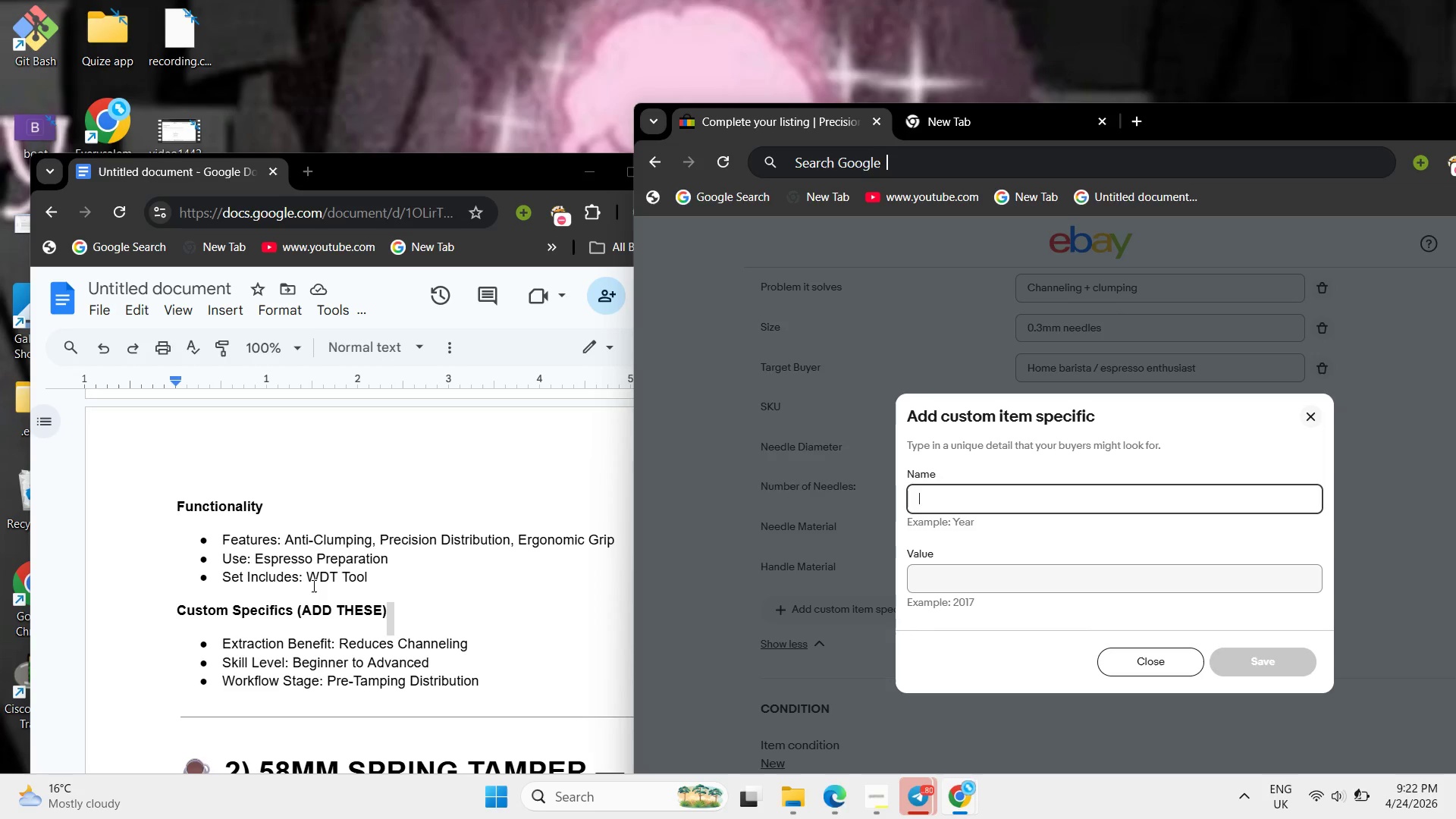 
left_click([312, 585])
 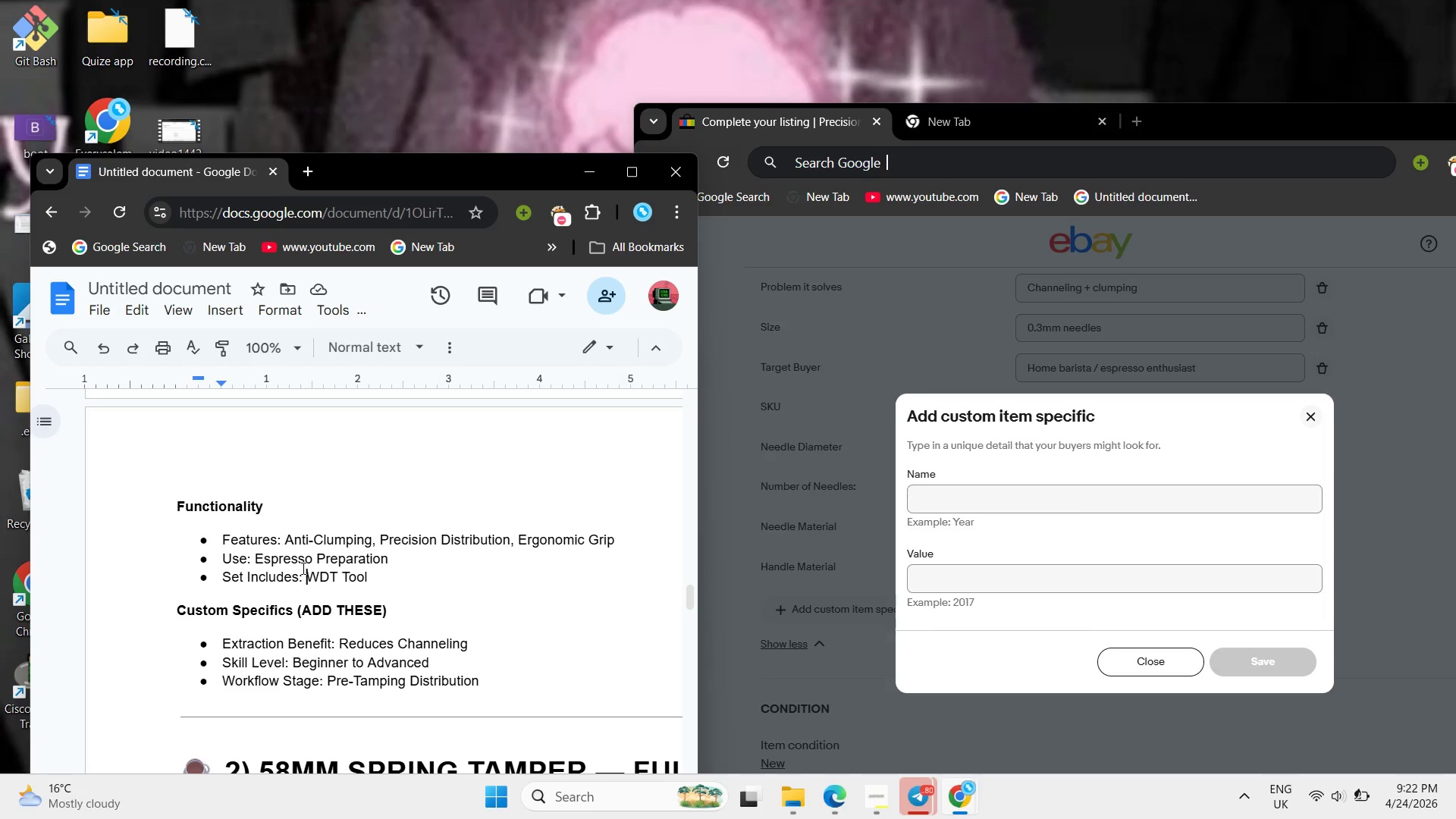 
left_click_drag(start_coordinate=[299, 574], to_coordinate=[210, 590])
 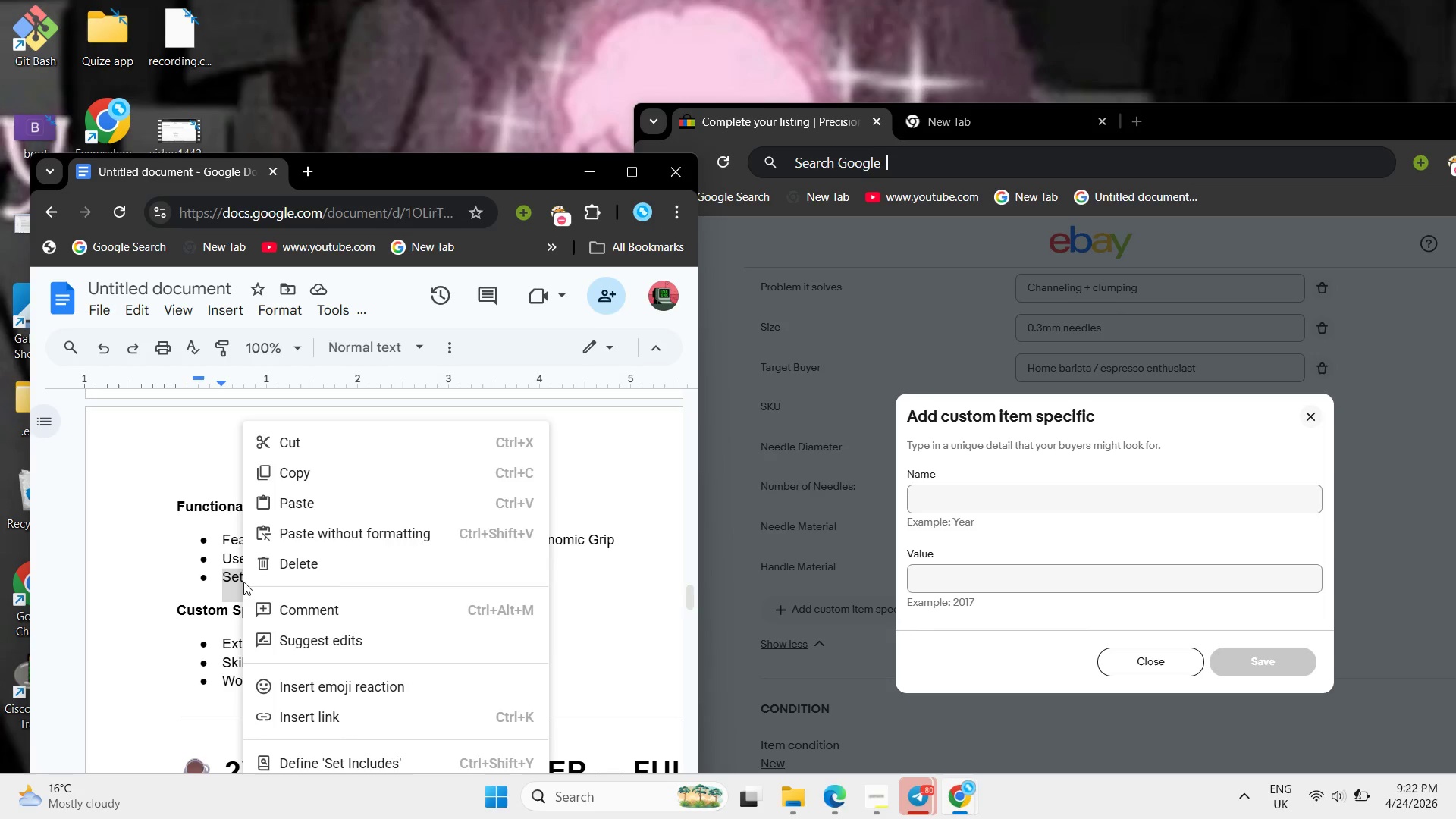 
right_click([243, 582])
 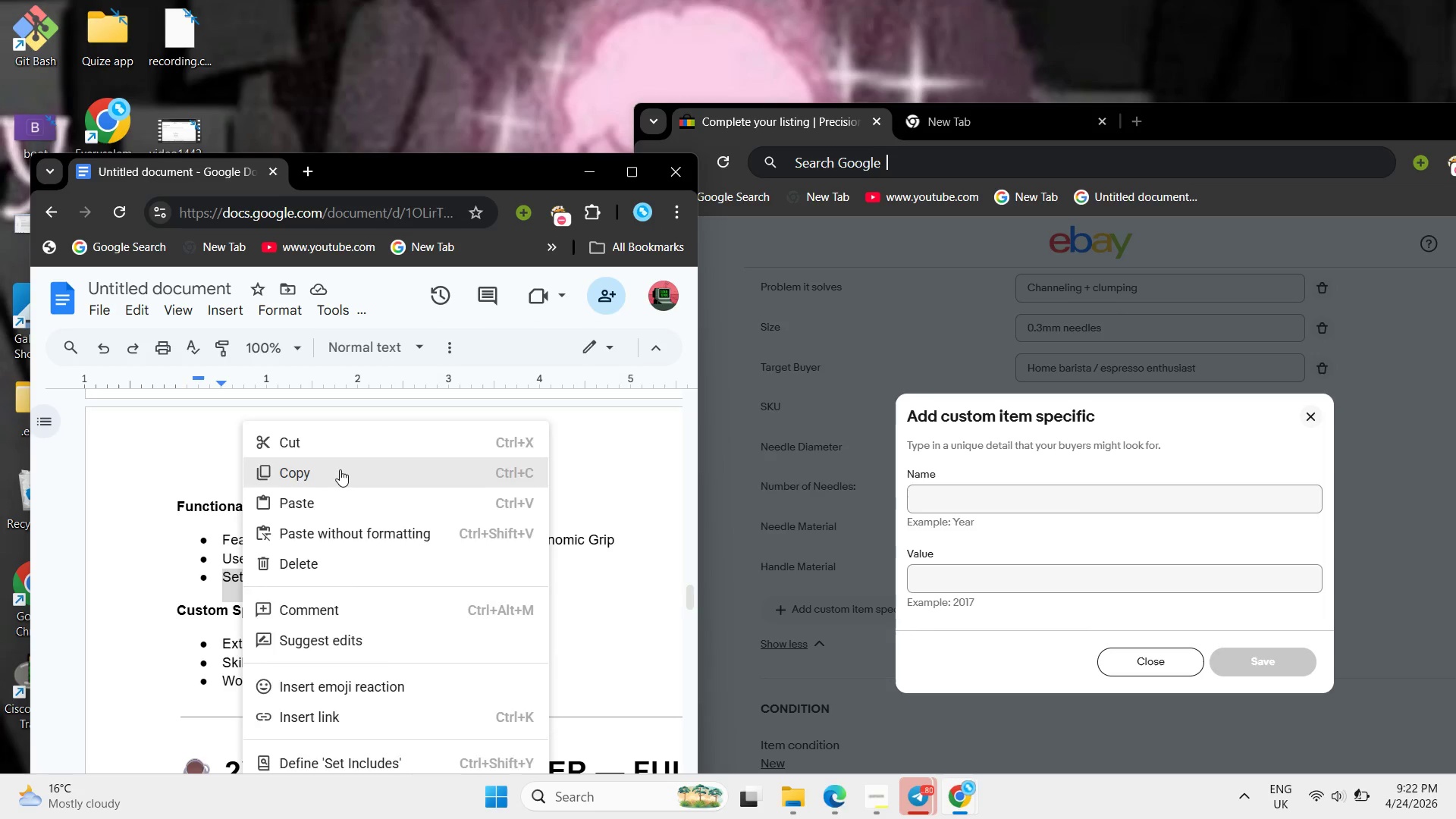 
left_click_drag(start_coordinate=[337, 469], to_coordinate=[354, 471])
 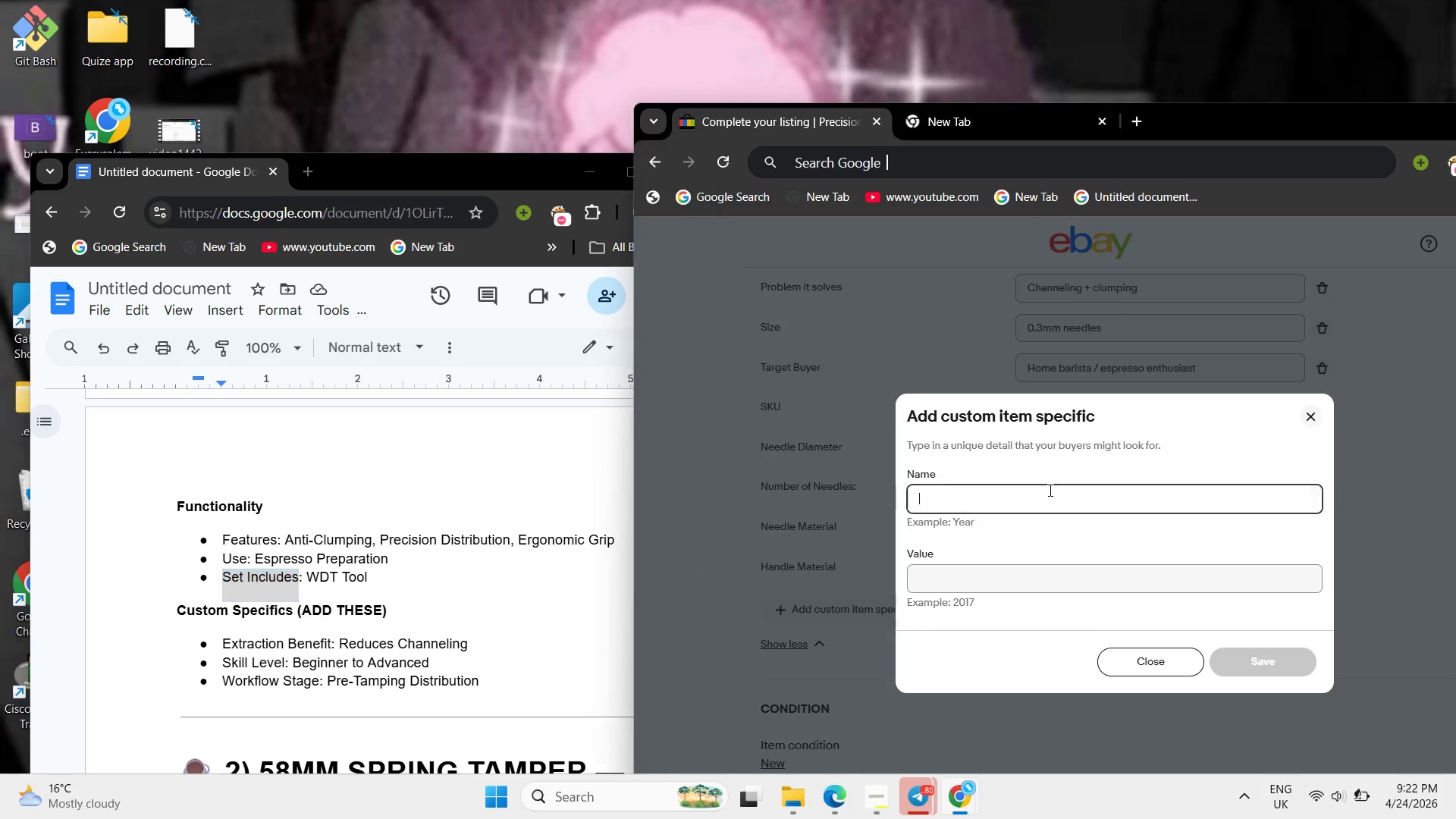 
left_click([1049, 490])
 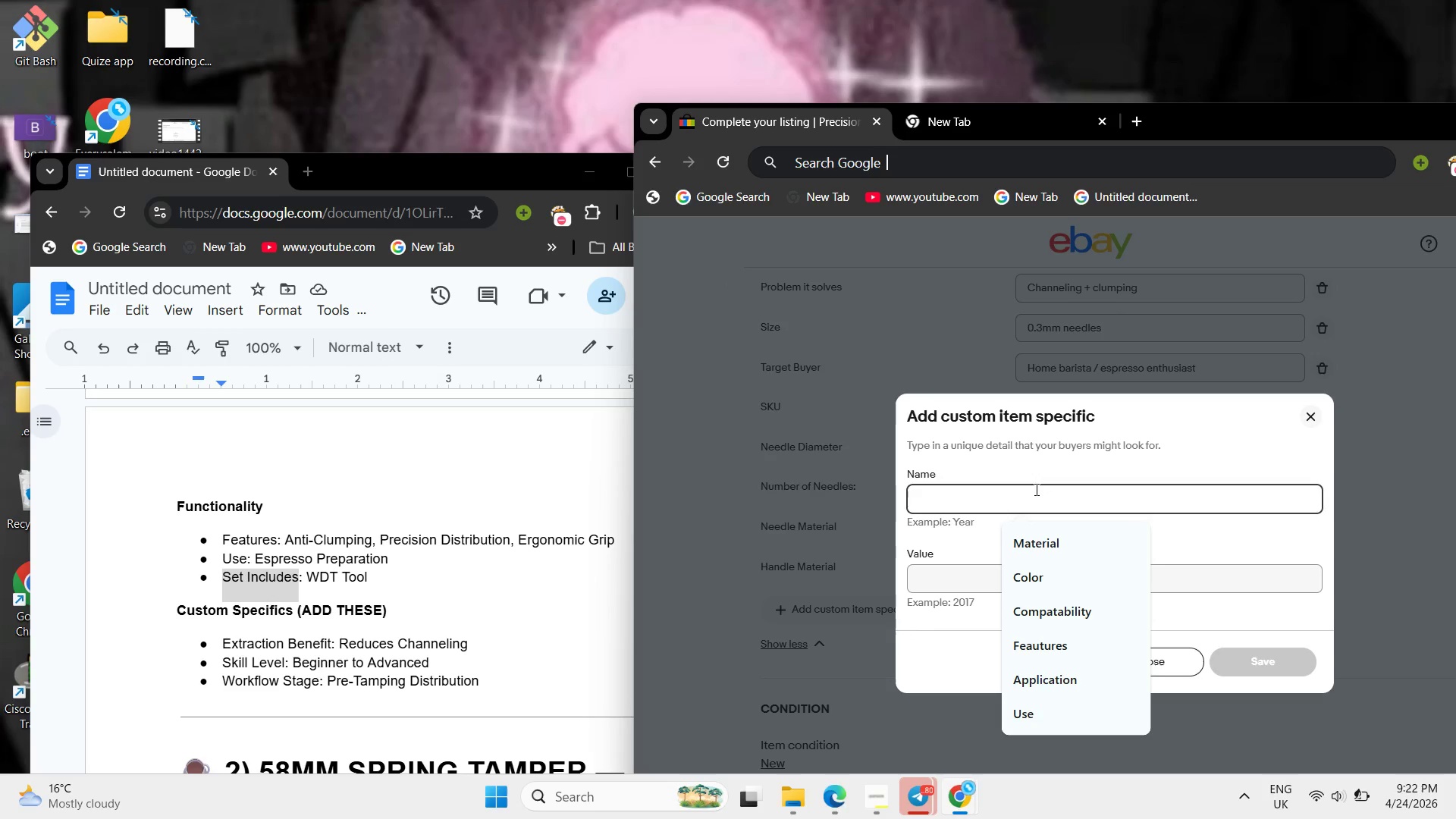 
key(Control+V)
 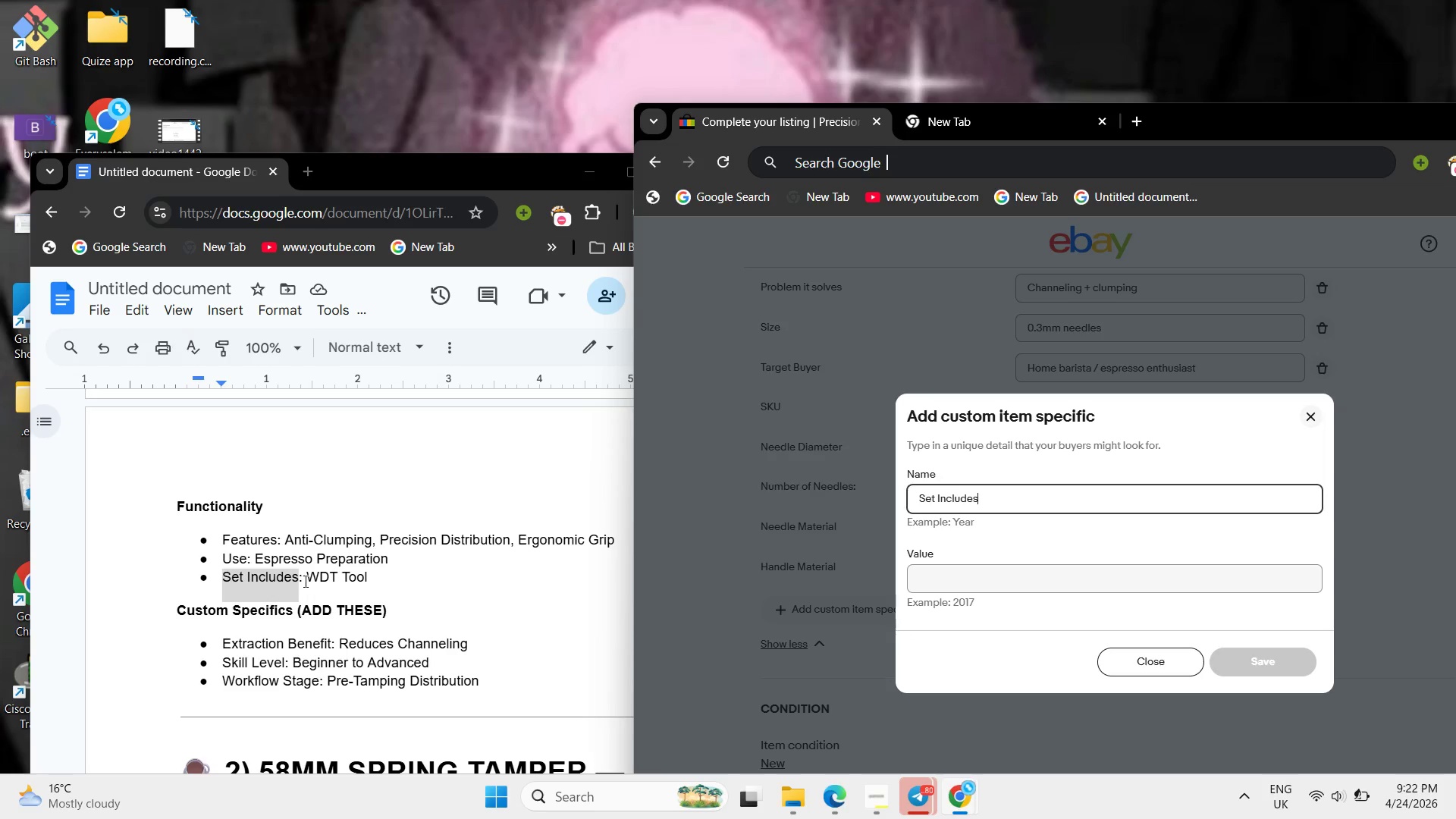 
left_click_drag(start_coordinate=[306, 580], to_coordinate=[378, 576])
 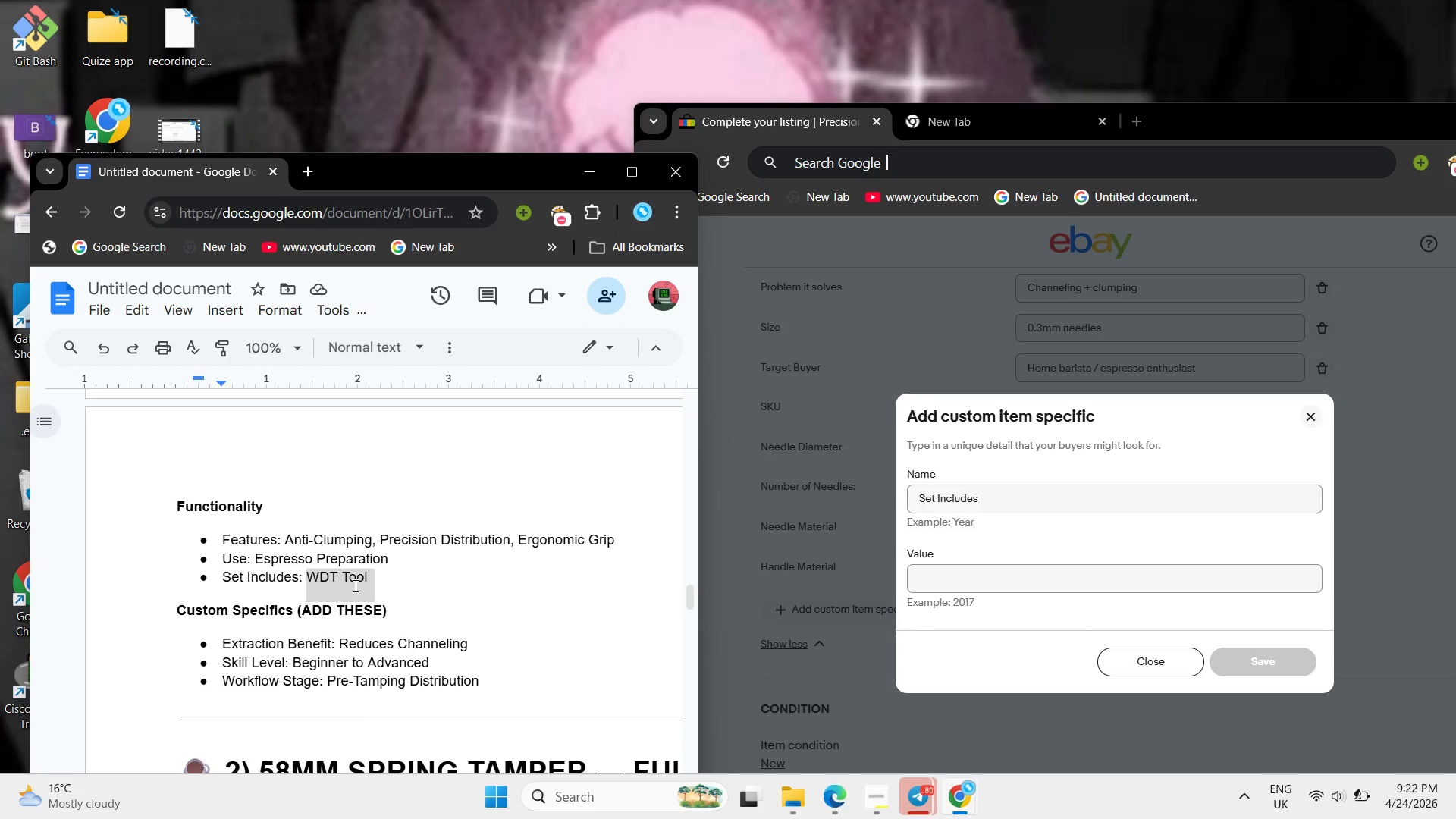 
right_click([354, 585])
 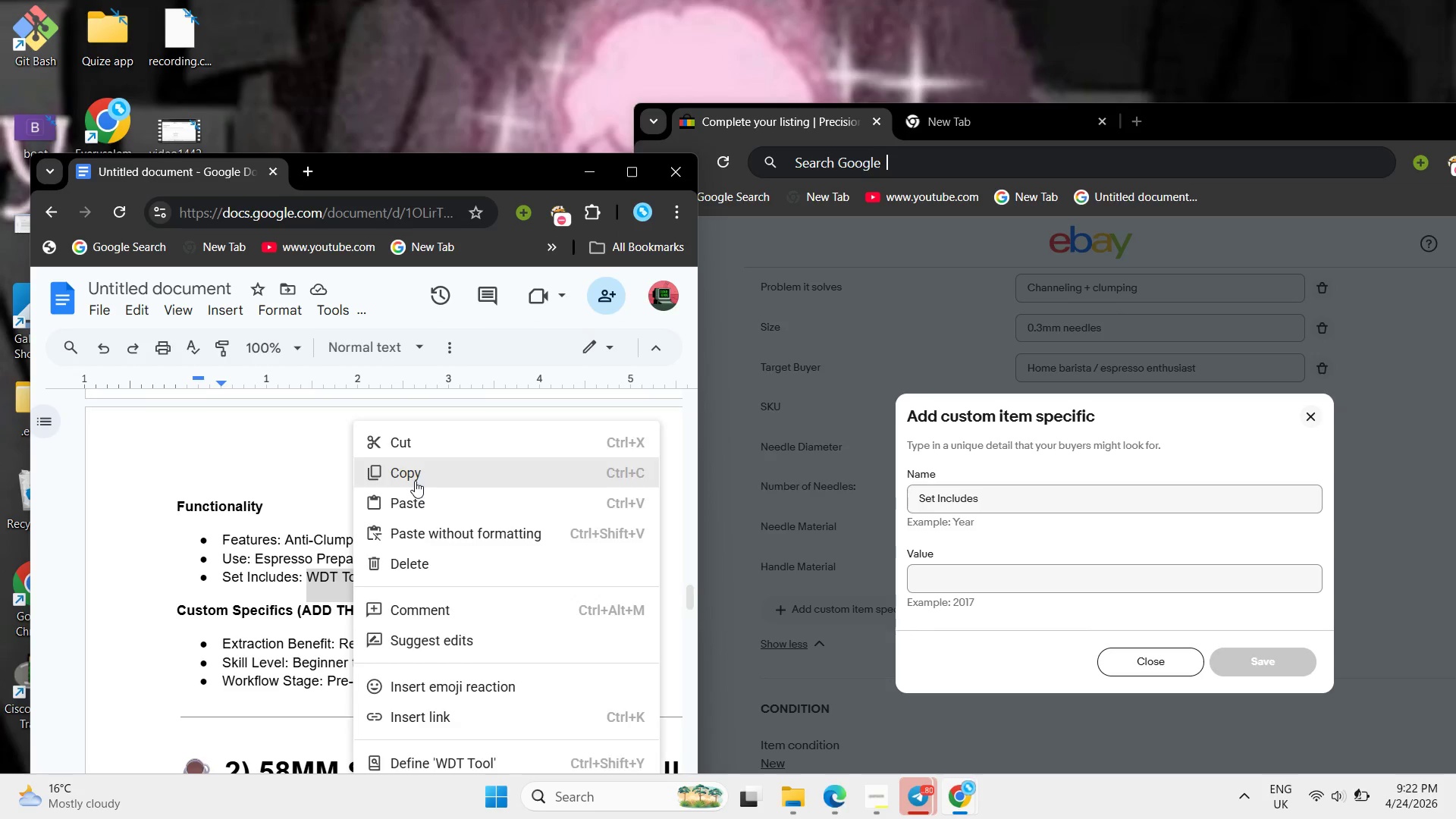 
left_click_drag(start_coordinate=[415, 479], to_coordinate=[424, 479])
 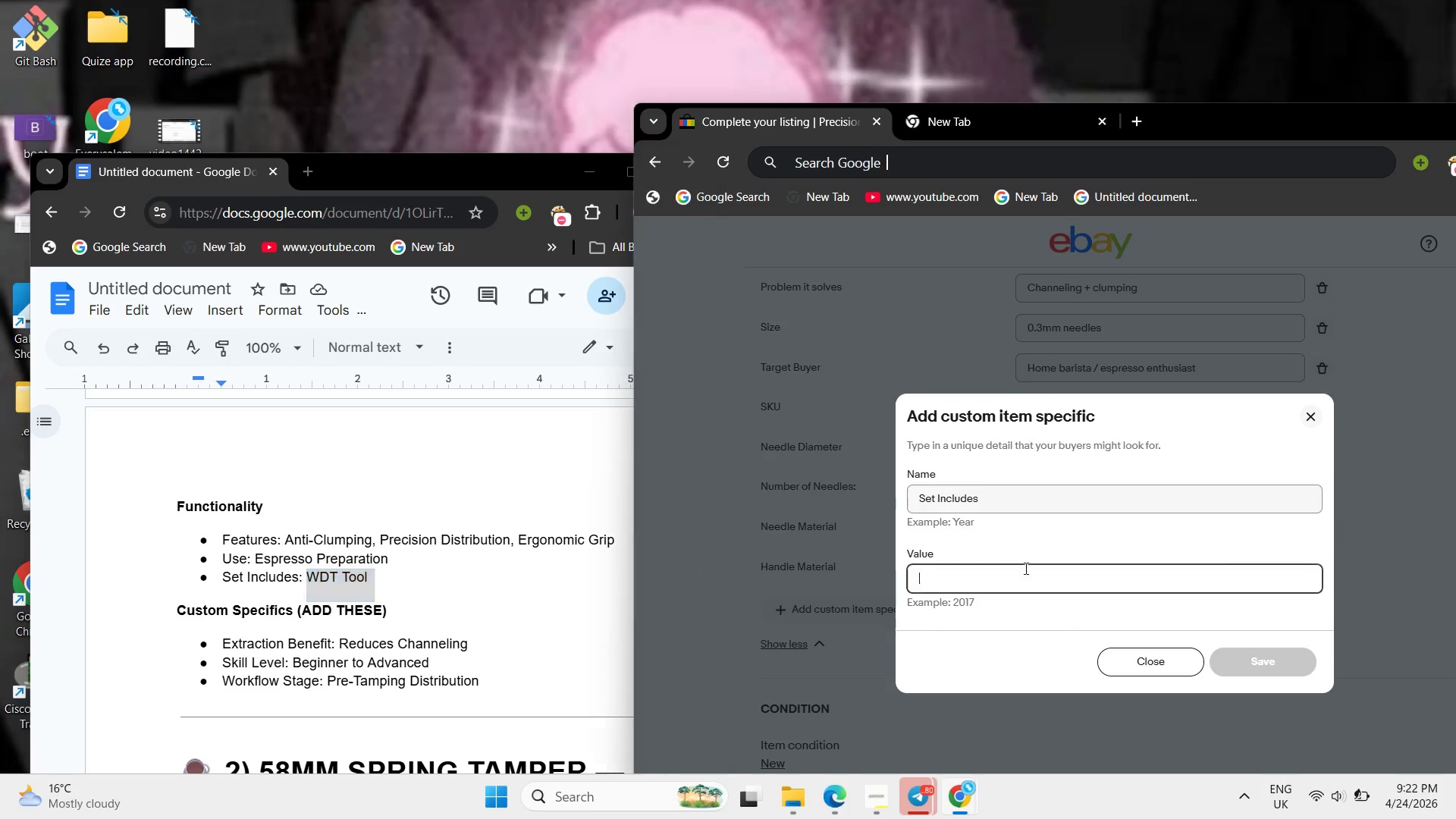 
left_click([1025, 568])
 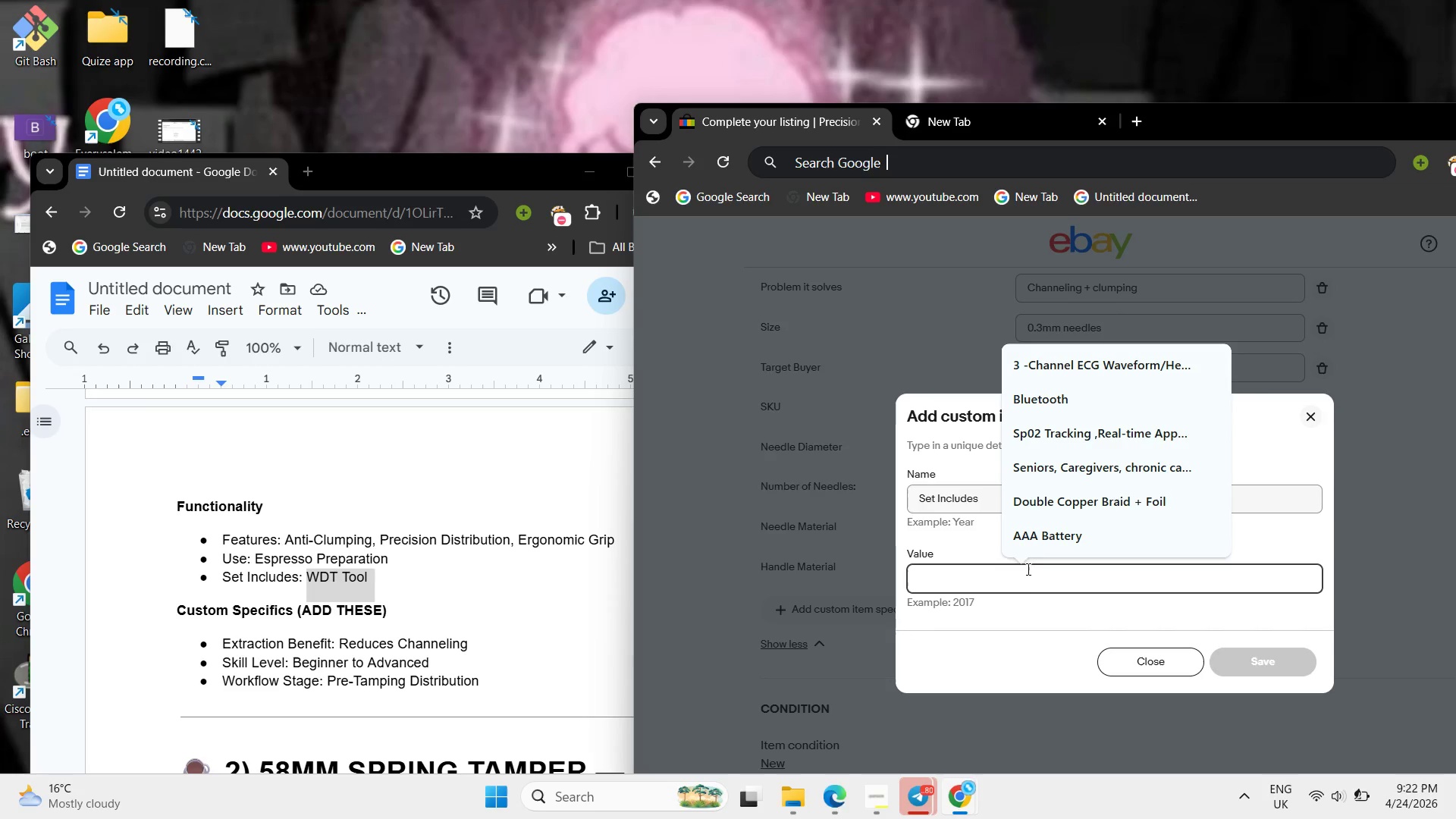 
key(Control+V)
 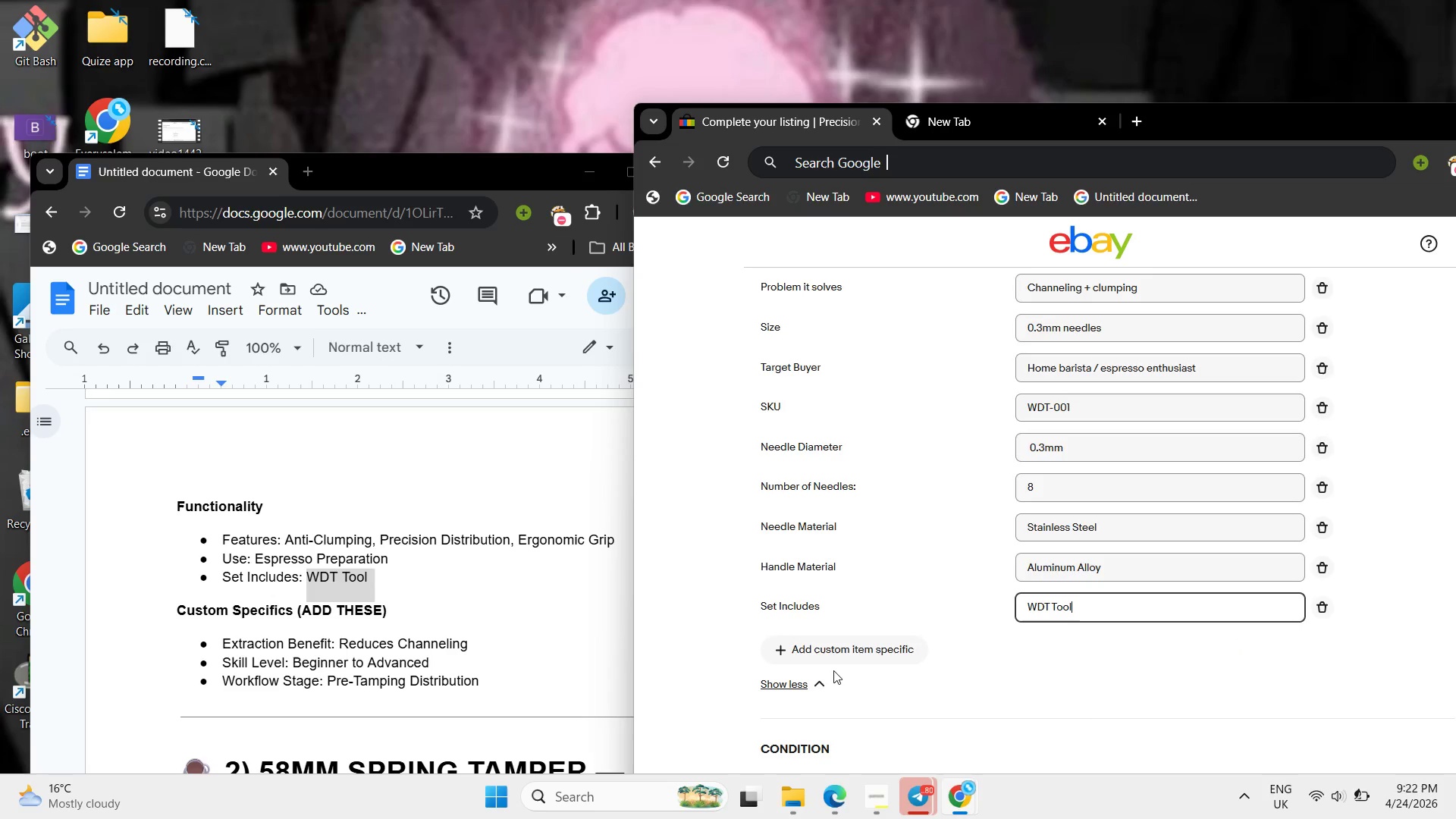 
left_click([822, 654])
 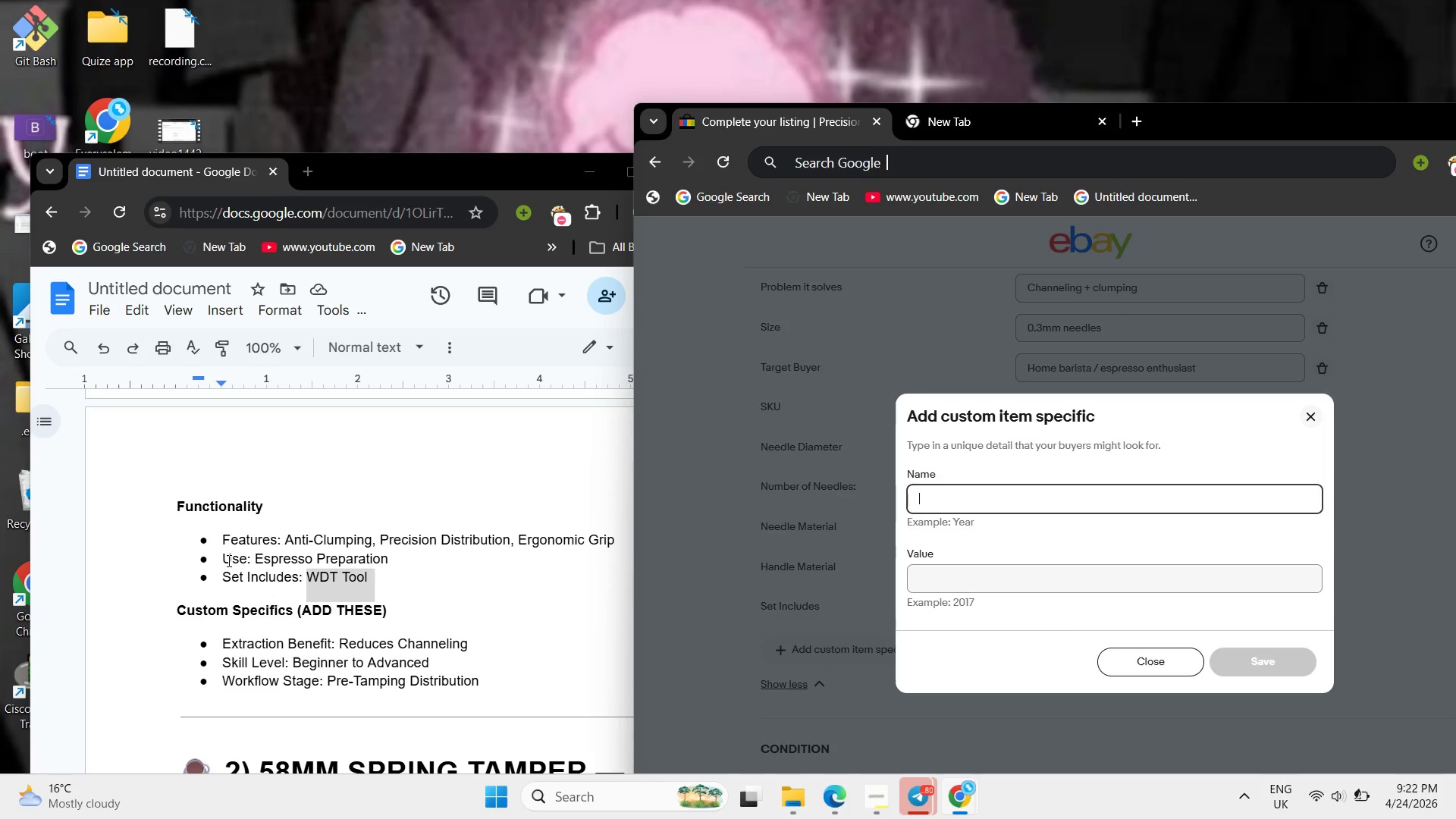 
left_click_drag(start_coordinate=[220, 560], to_coordinate=[246, 560])
 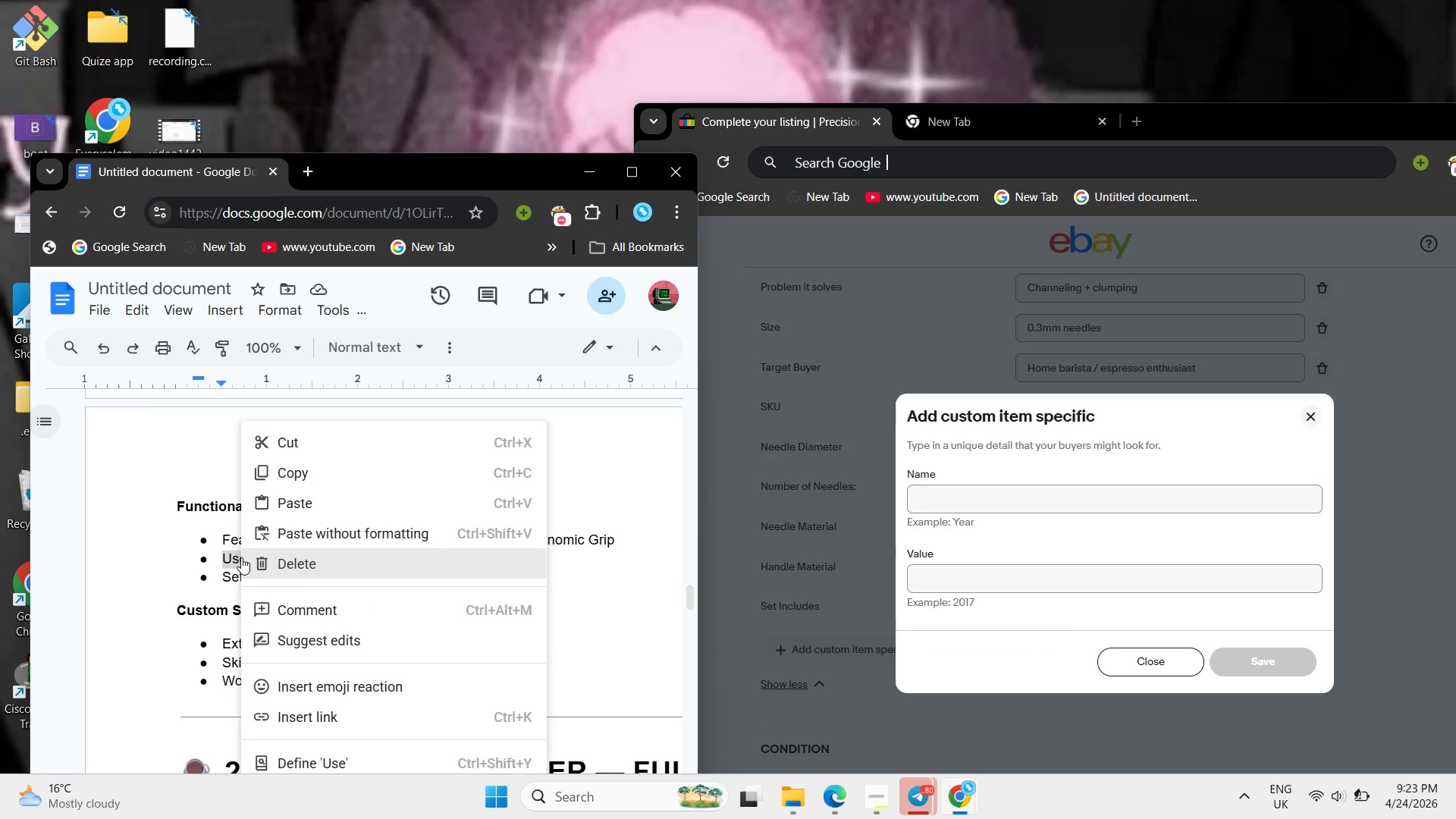 
right_click([241, 557])
 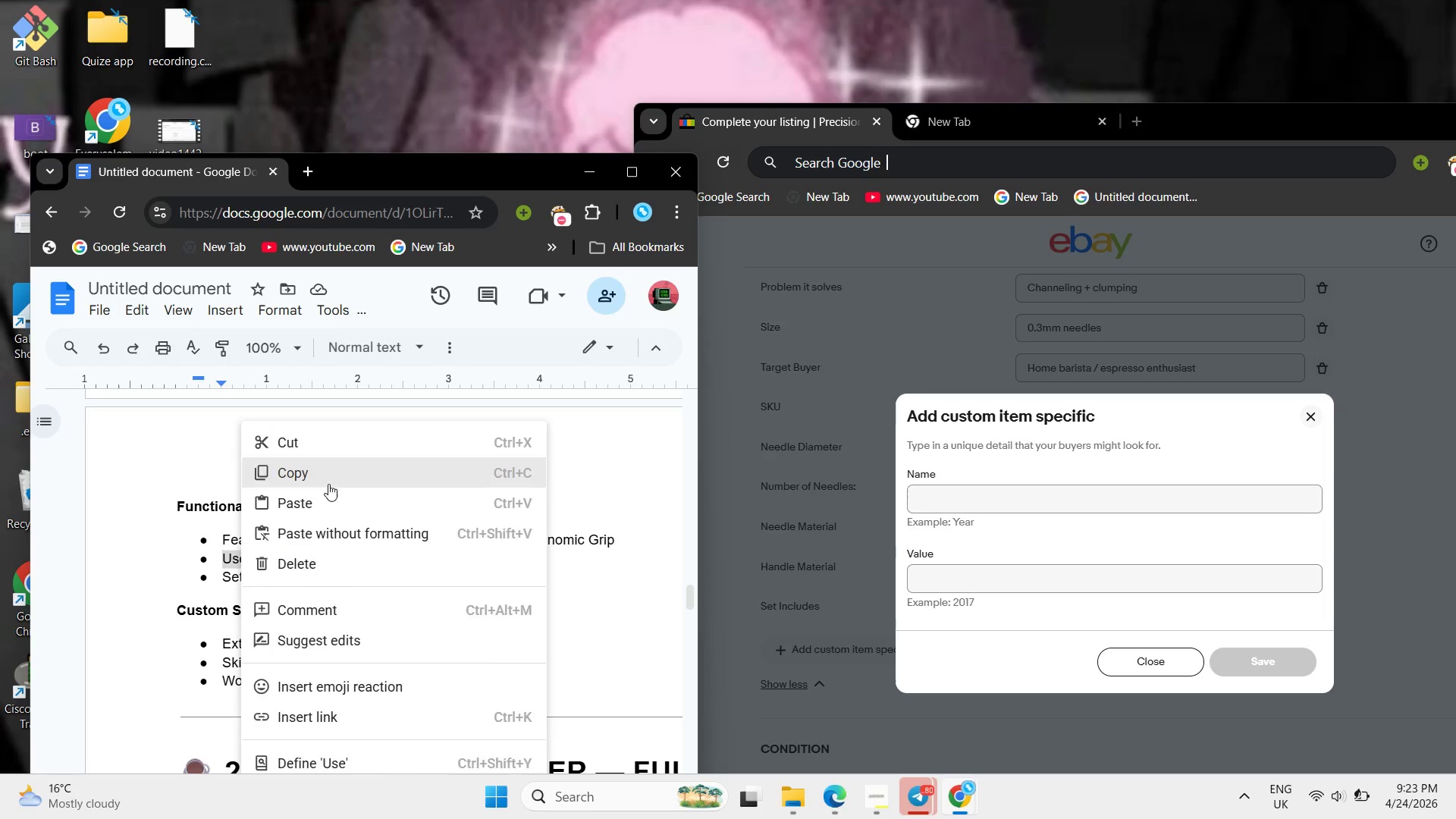 
left_click([328, 484])
 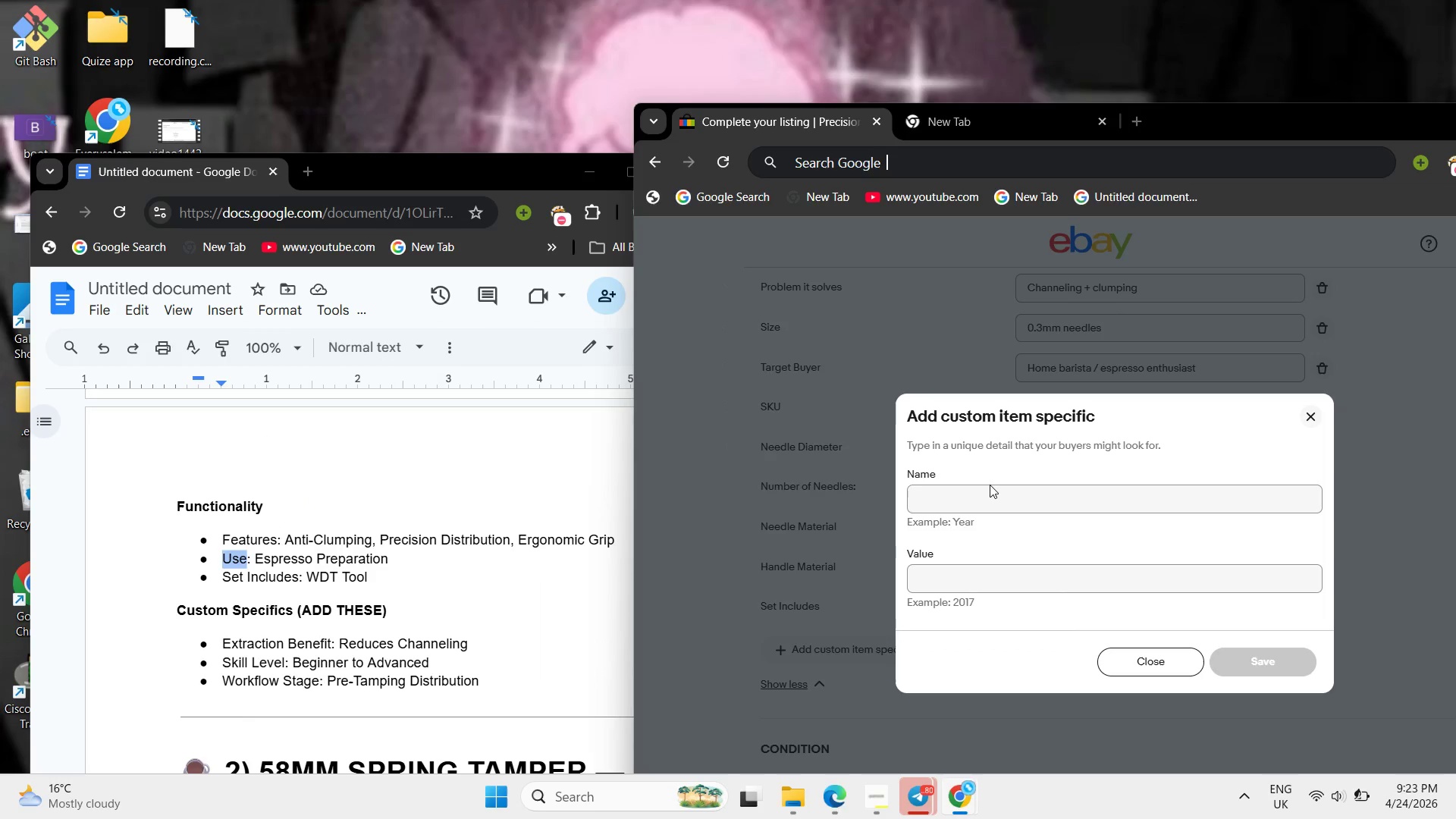 
left_click([990, 485])
 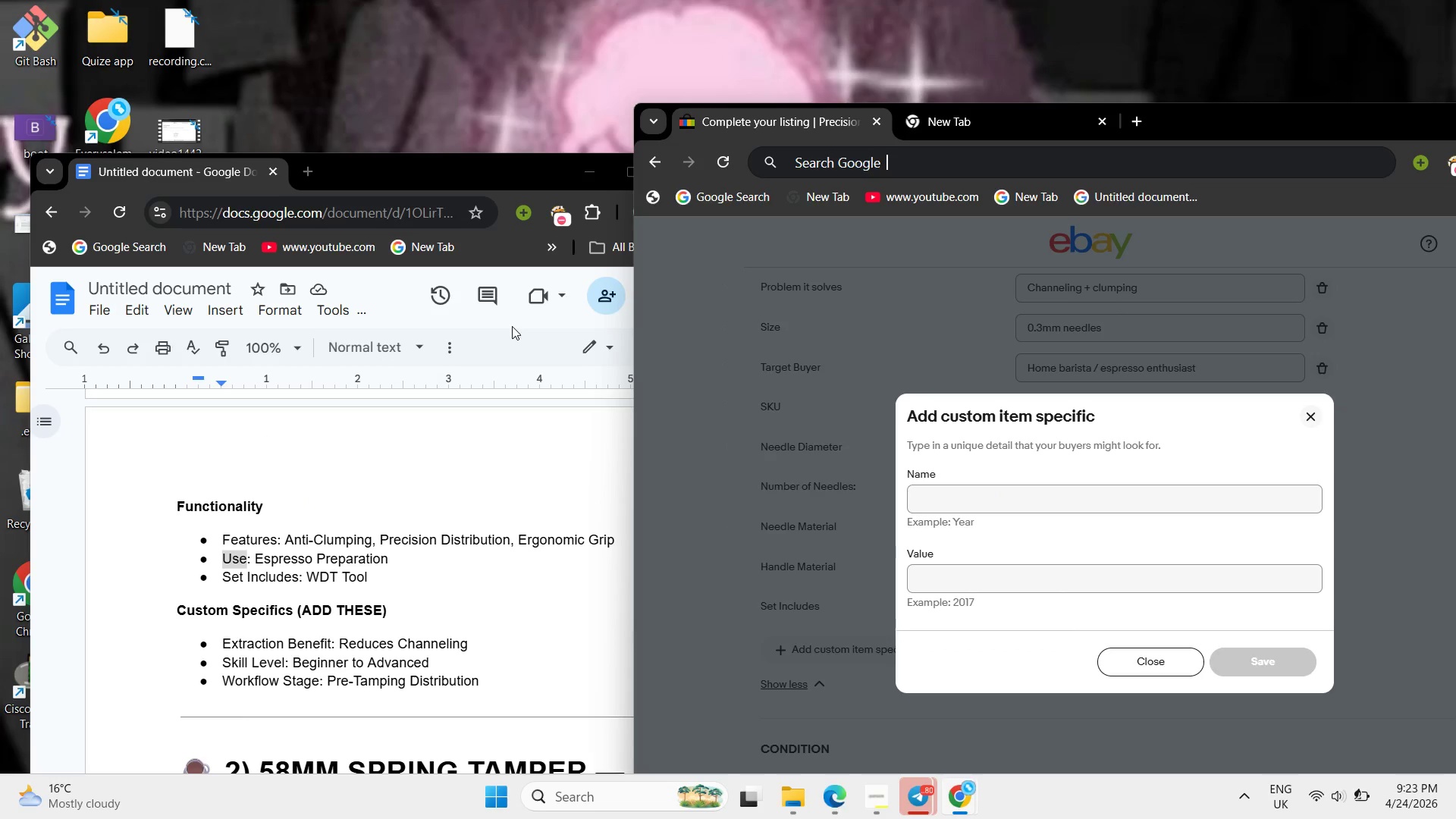 
key(Control+ControlLeft)
 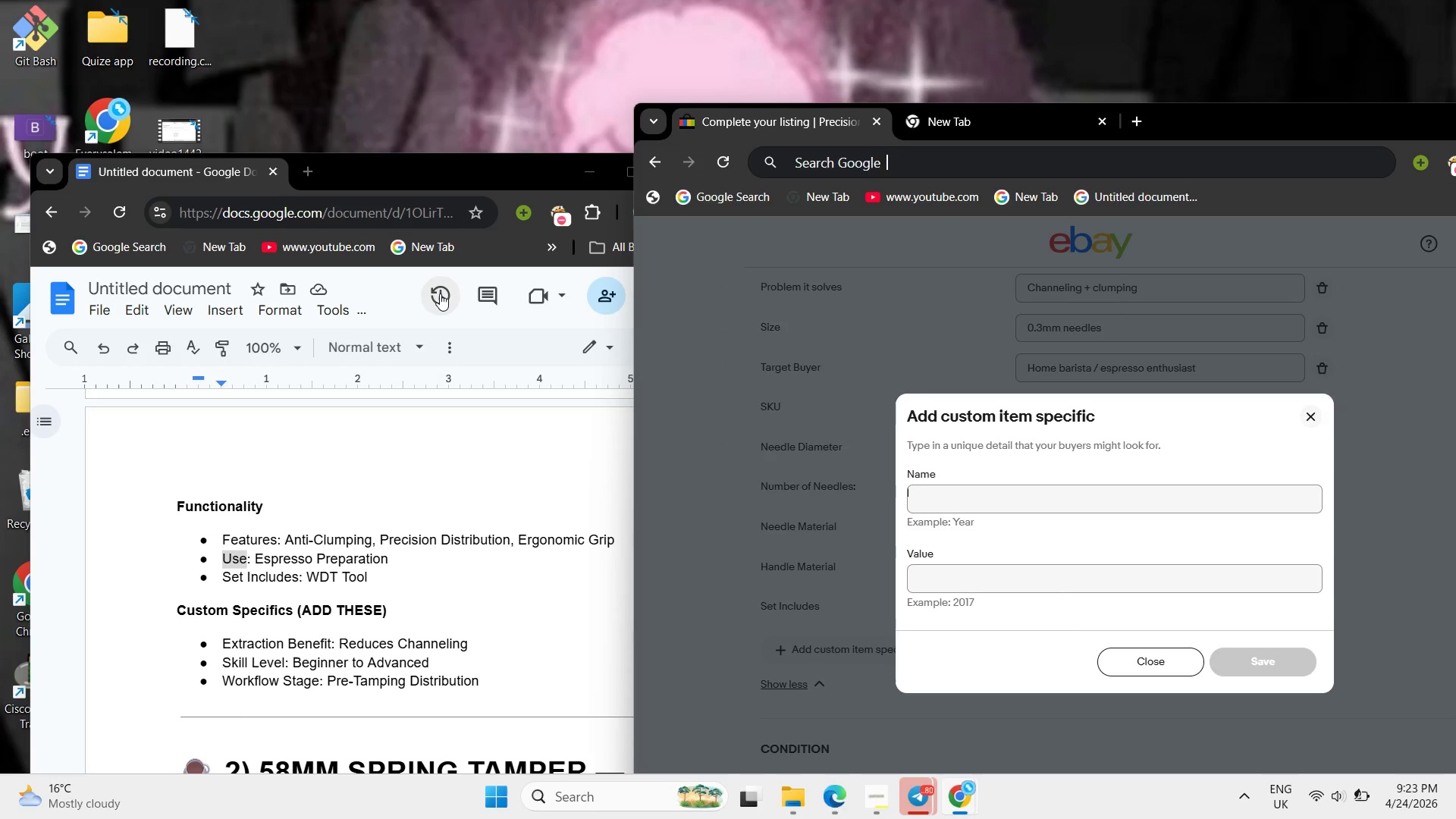 
key(Control+V)
 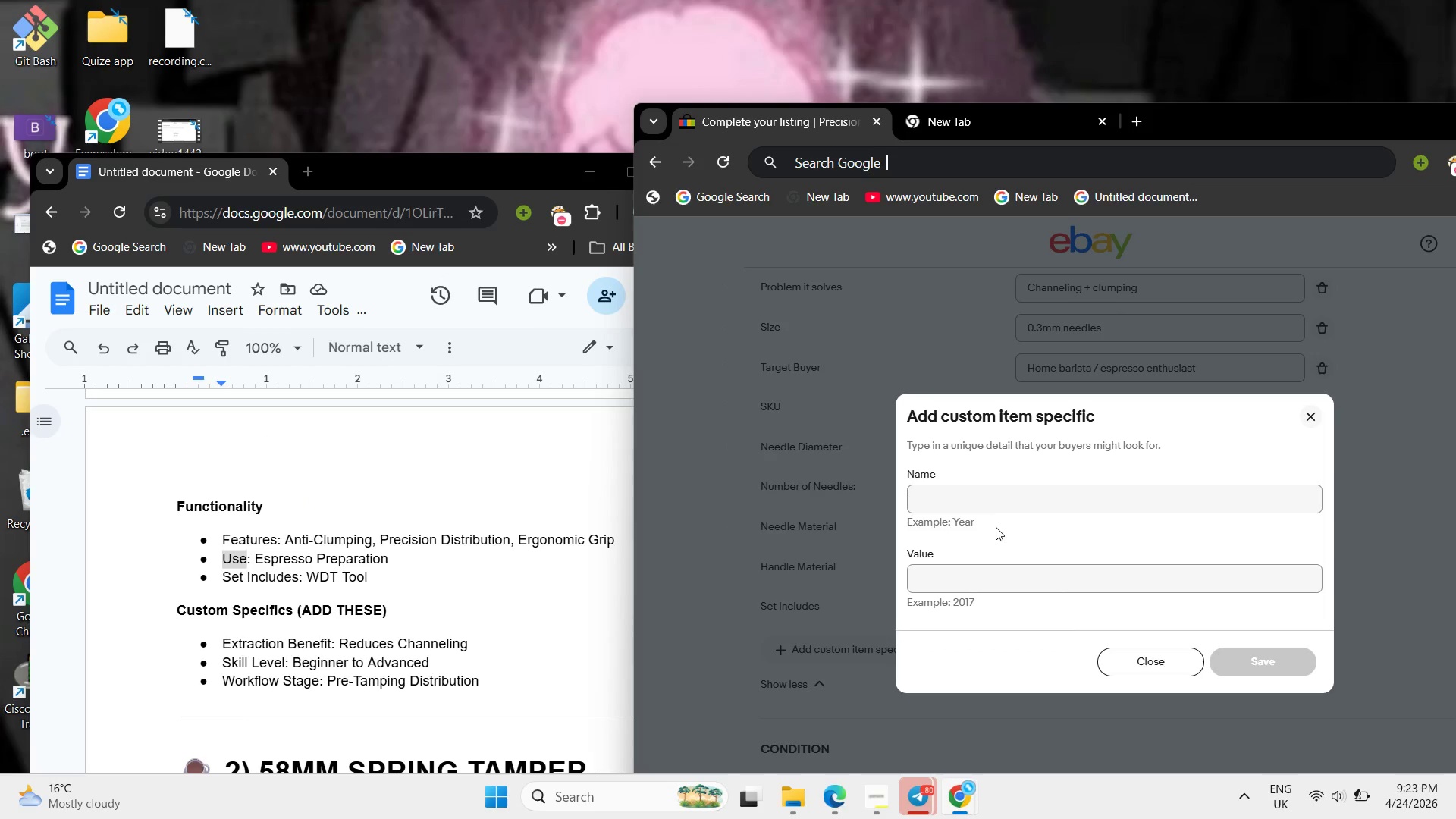 
left_click([989, 513])
 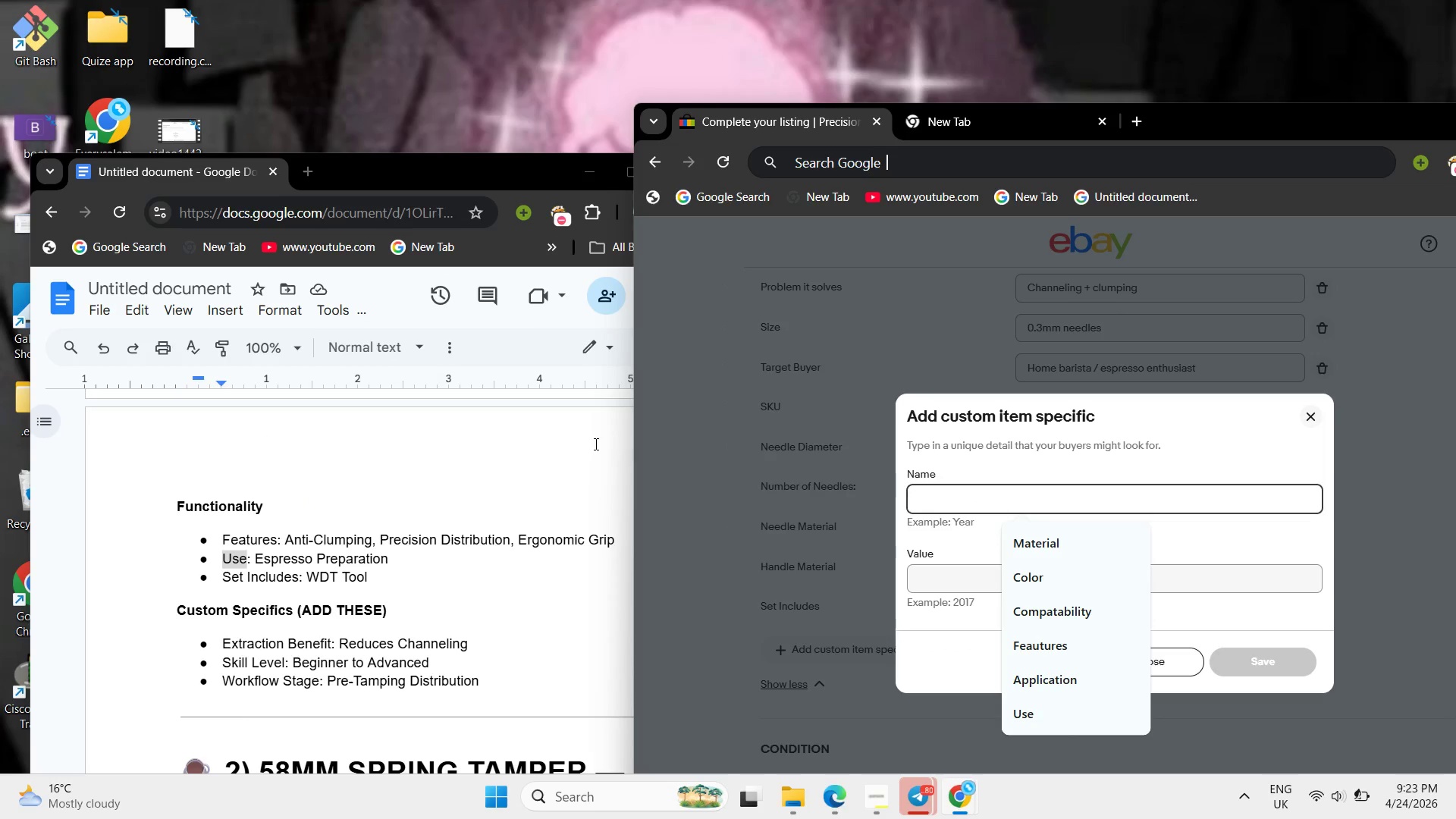 
key(Control+ControlLeft)
 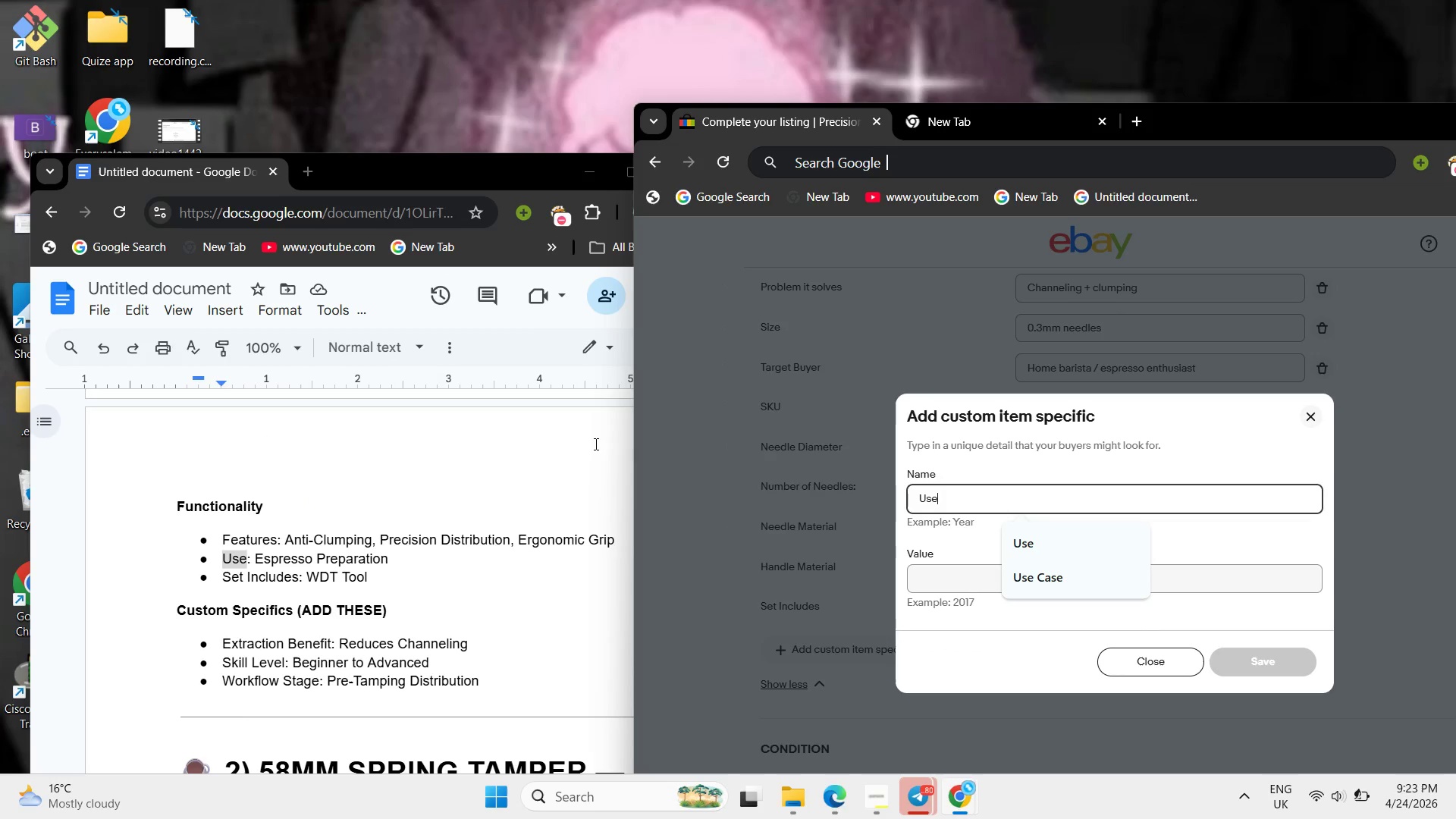 
key(Control+V)
 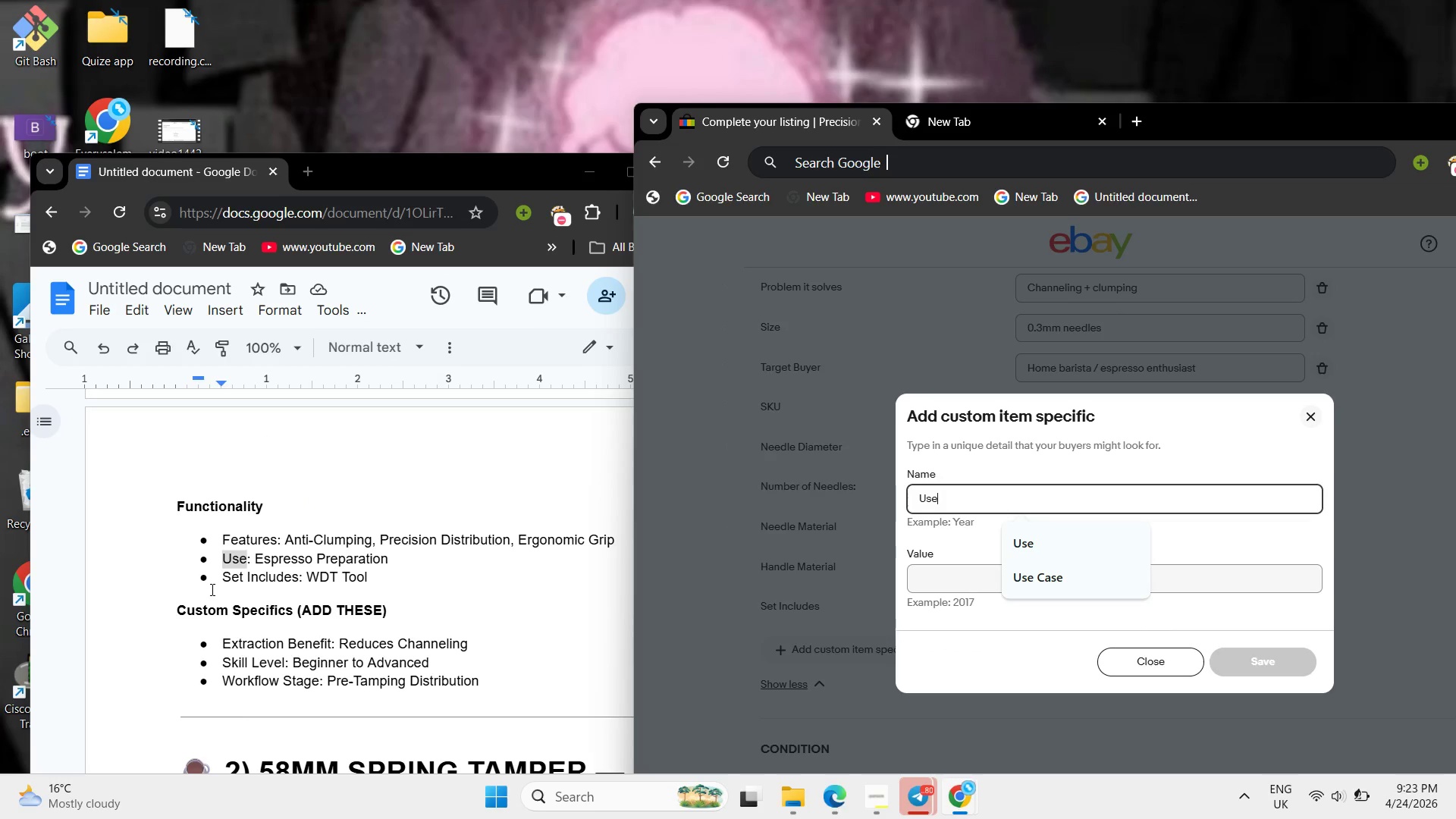 
left_click([211, 589])
 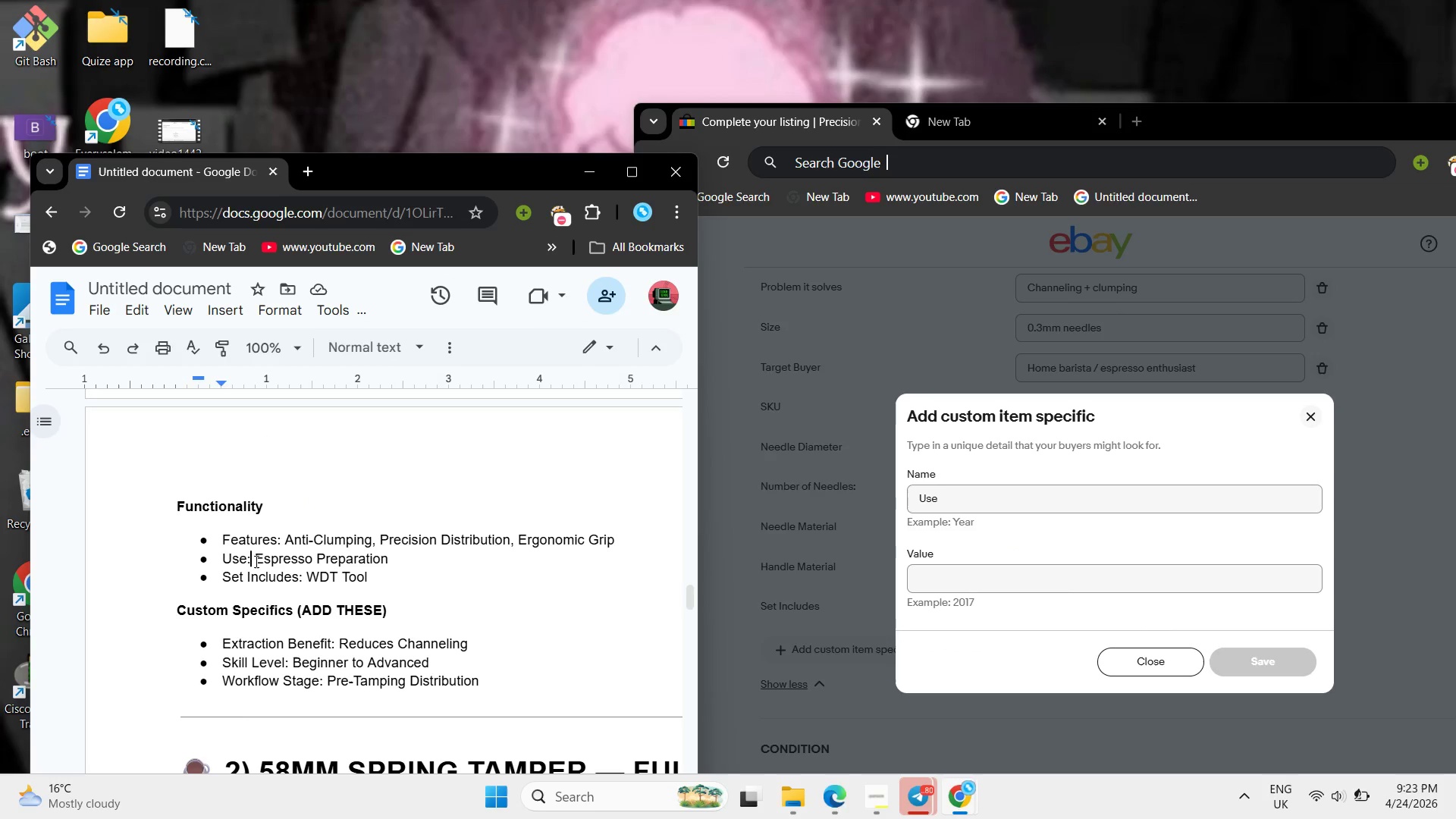 
left_click_drag(start_coordinate=[253, 561], to_coordinate=[395, 554])
 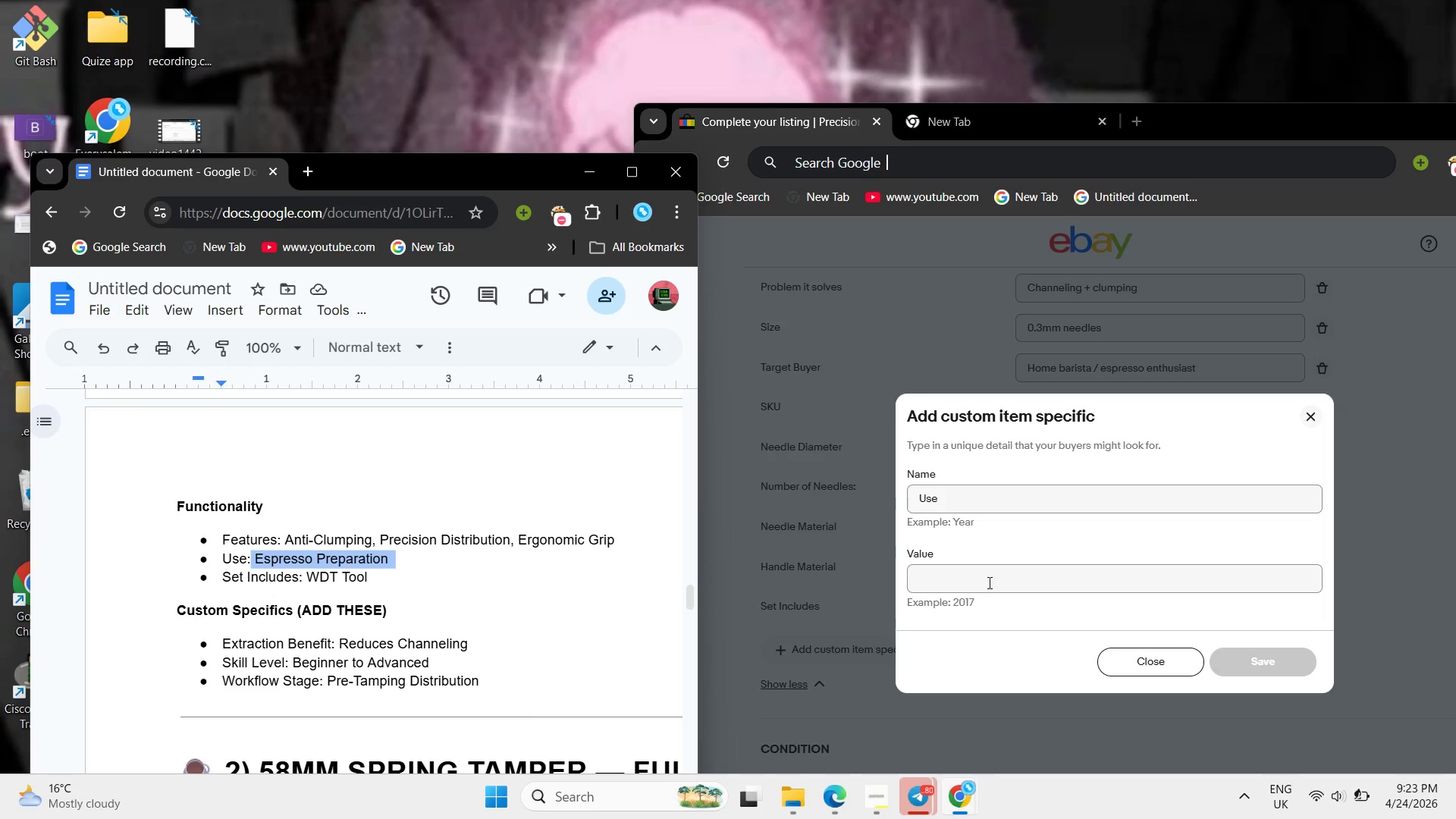 
left_click([987, 583])
 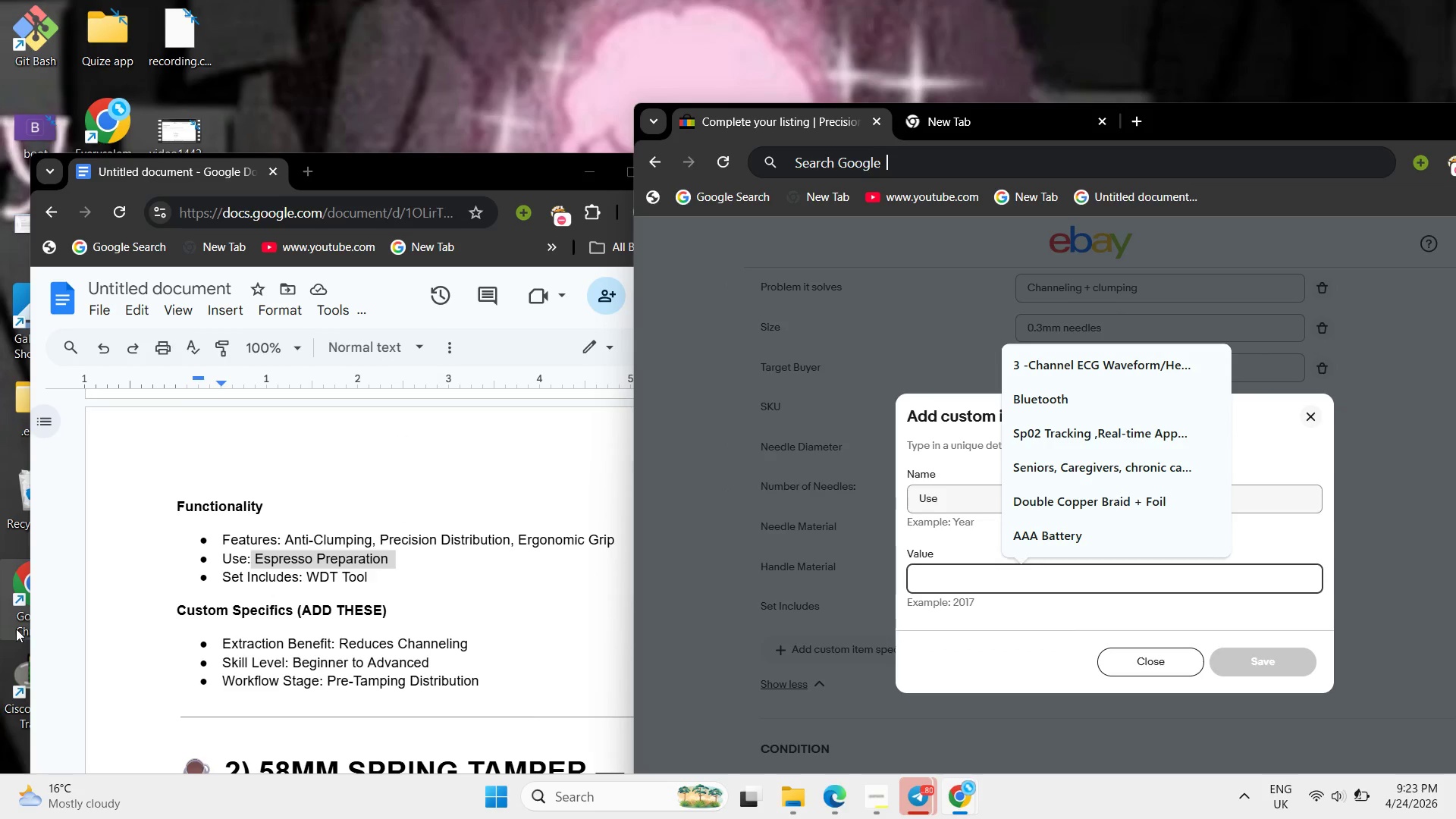 
key(Control+ControlLeft)
 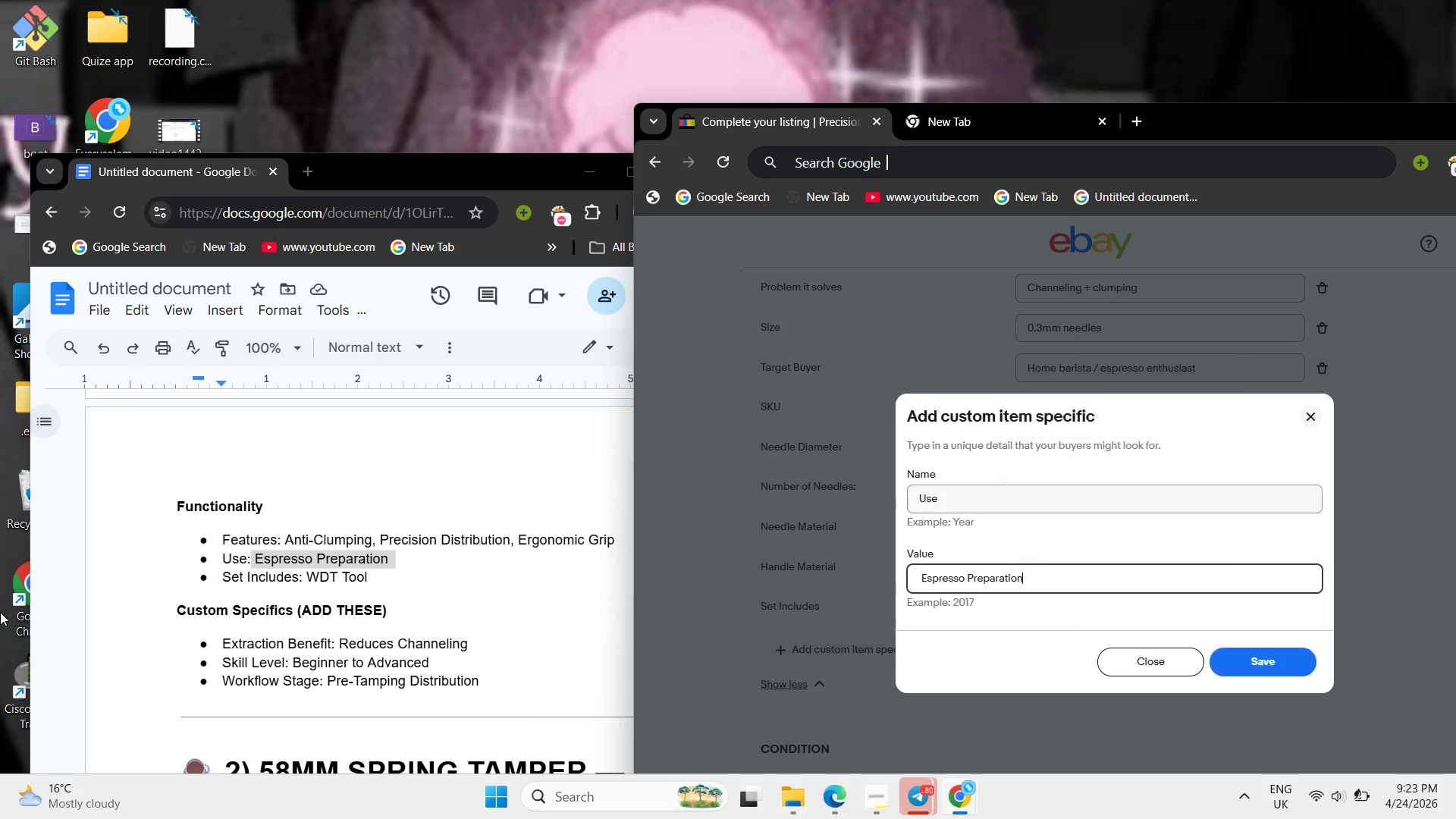 
key(Control+V)
 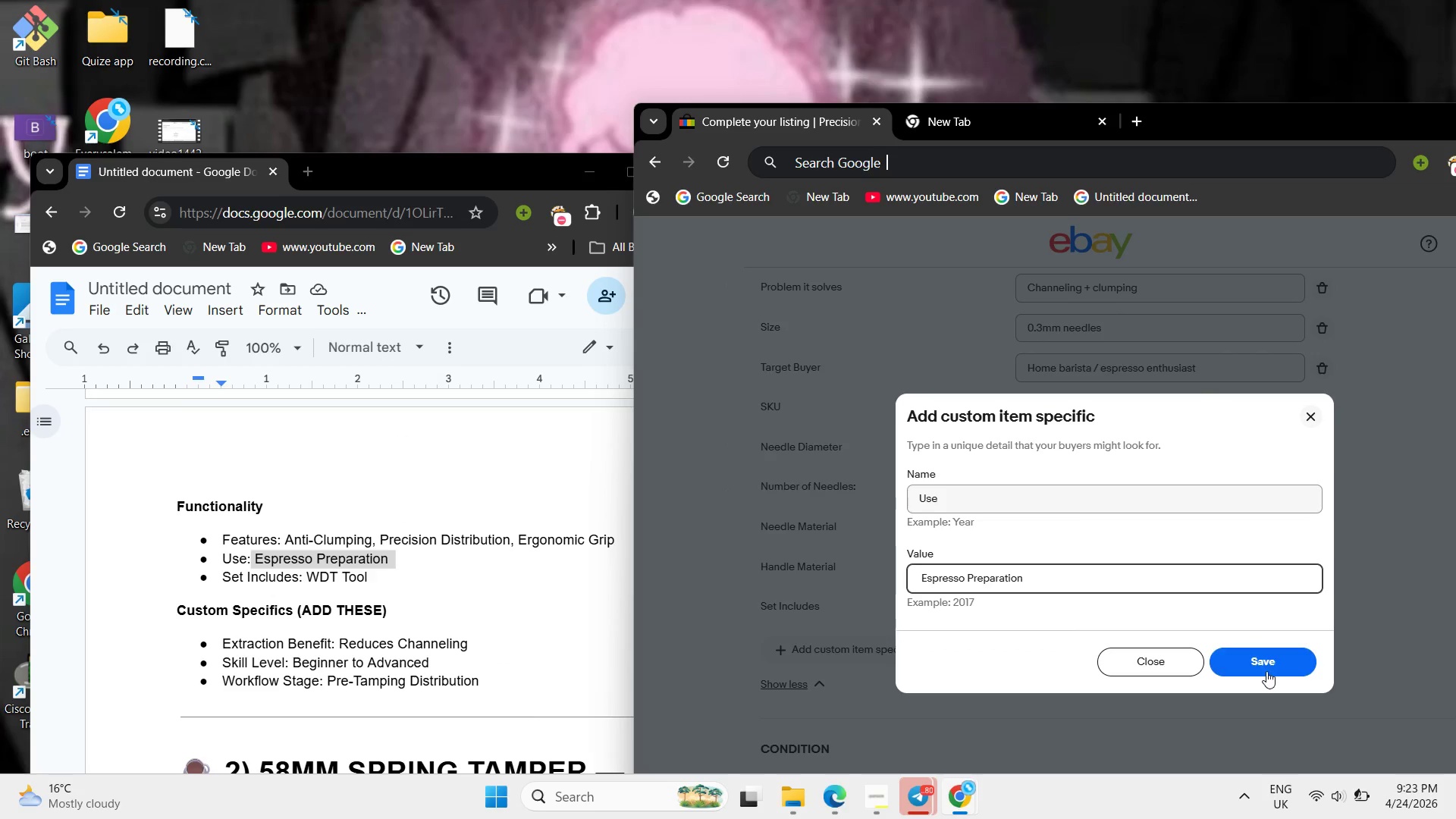 
left_click_drag(start_coordinate=[1260, 666], to_coordinate=[1253, 662])
 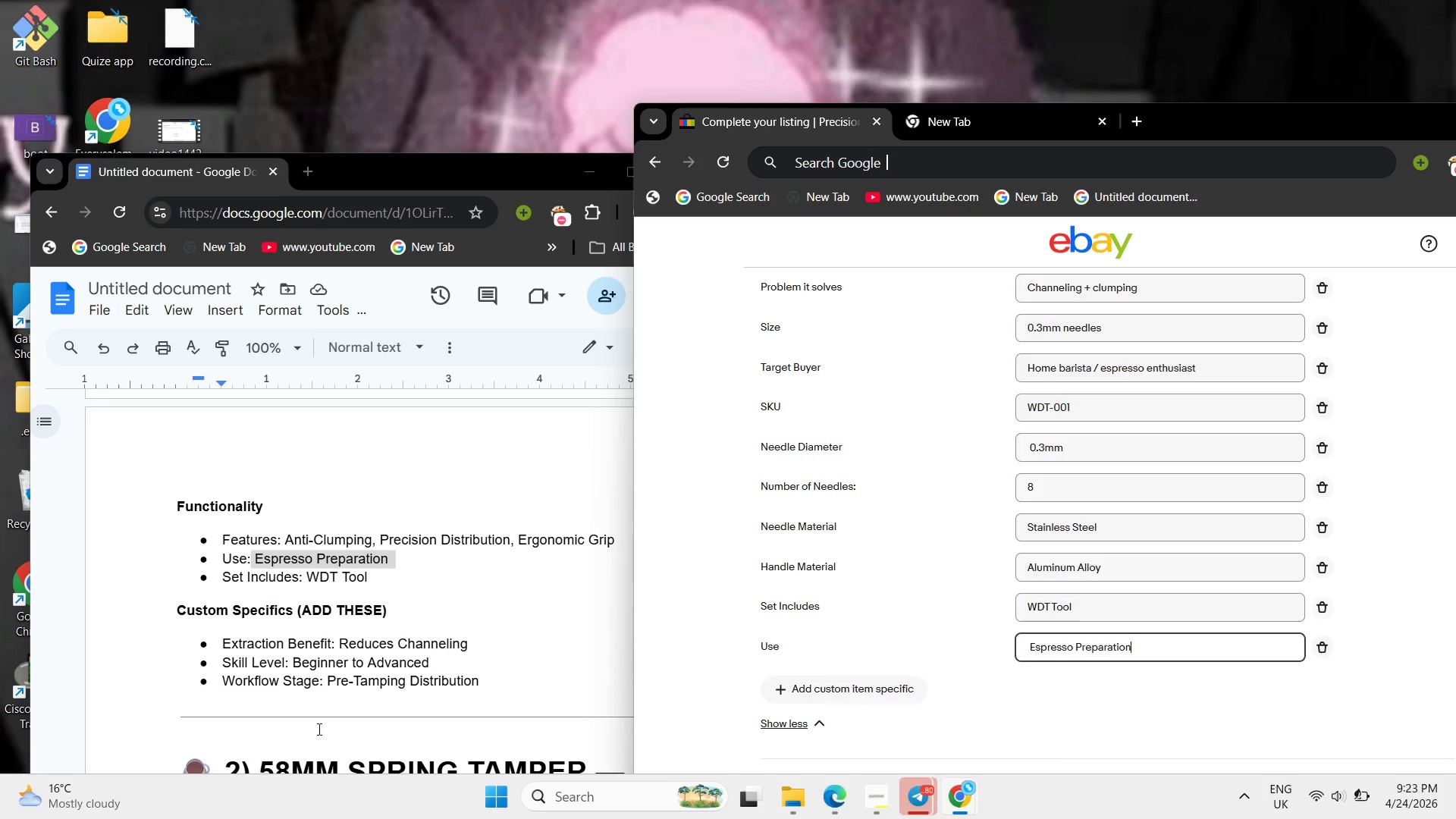 
left_click([318, 729])
 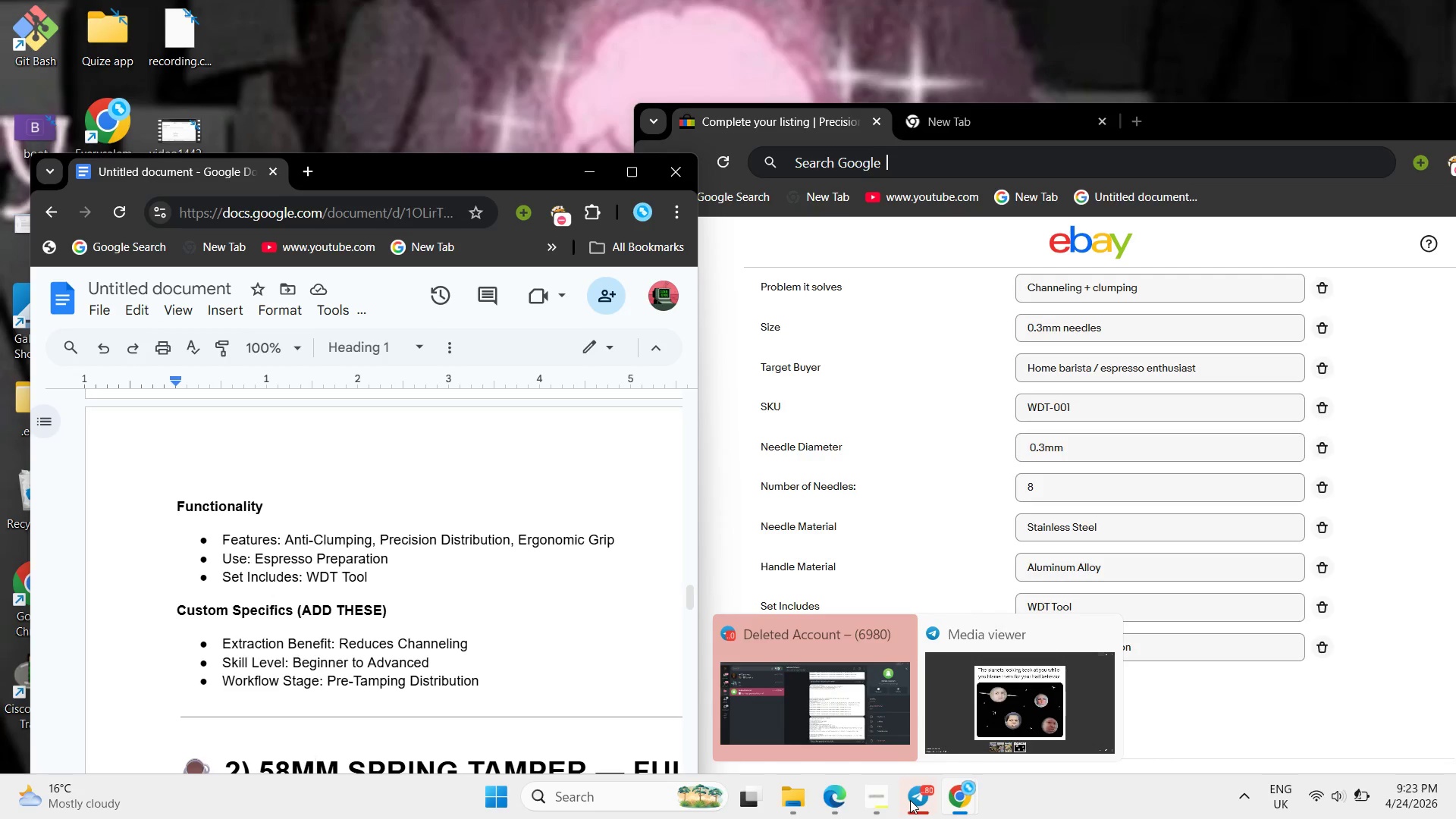 
wait(7.25)
 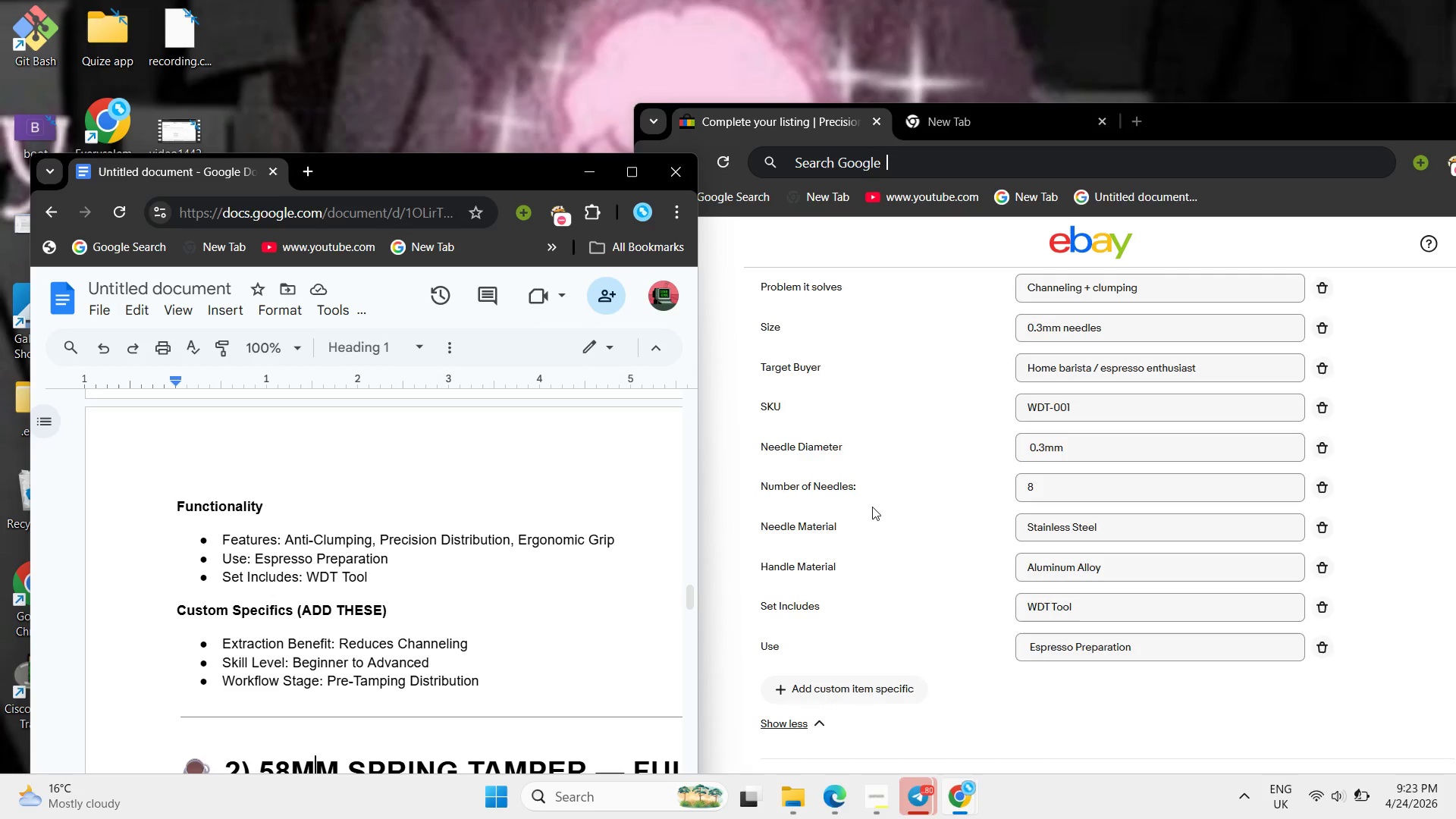 
left_click([886, 690])
 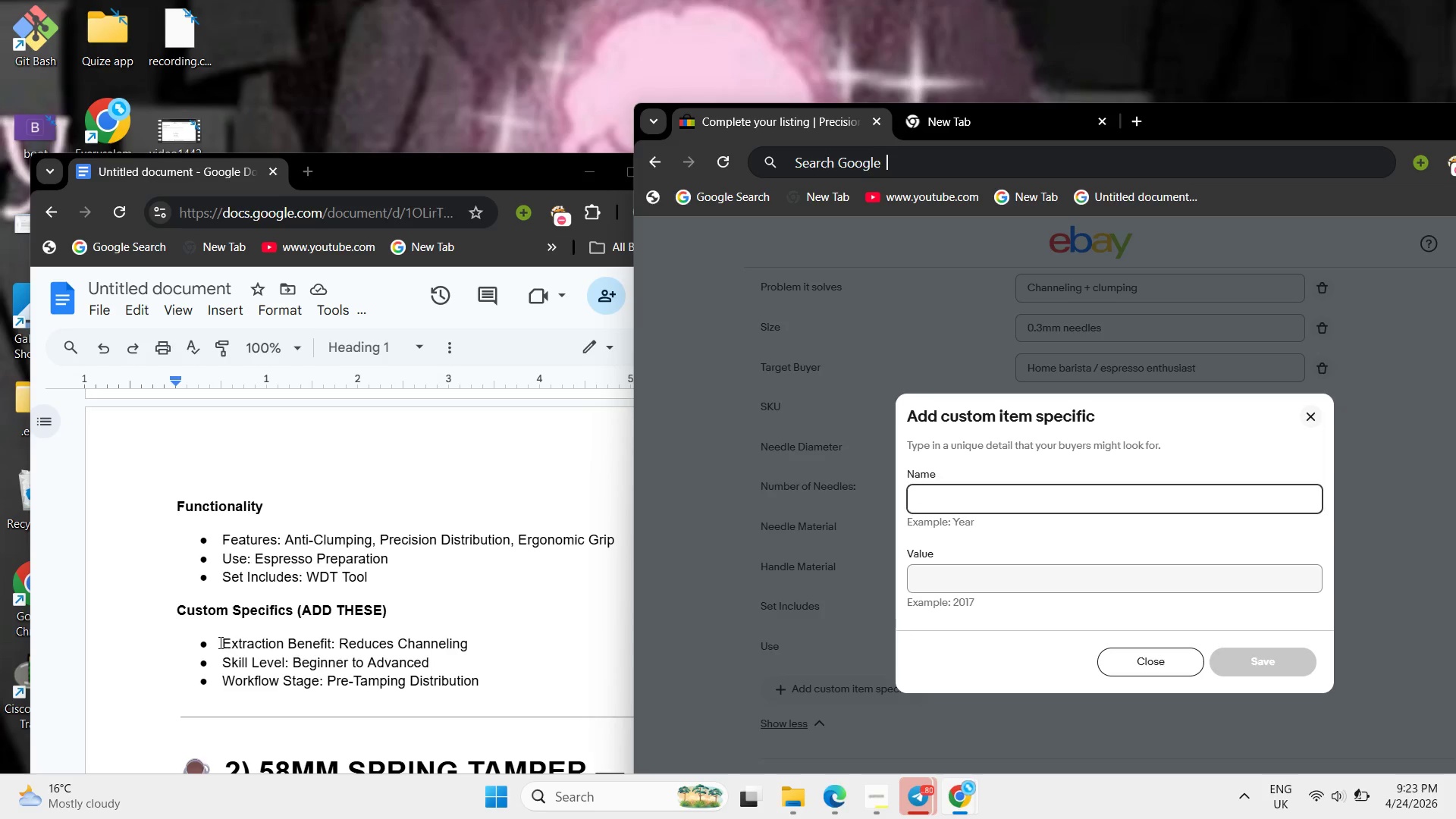 
left_click_drag(start_coordinate=[219, 642], to_coordinate=[330, 641])
 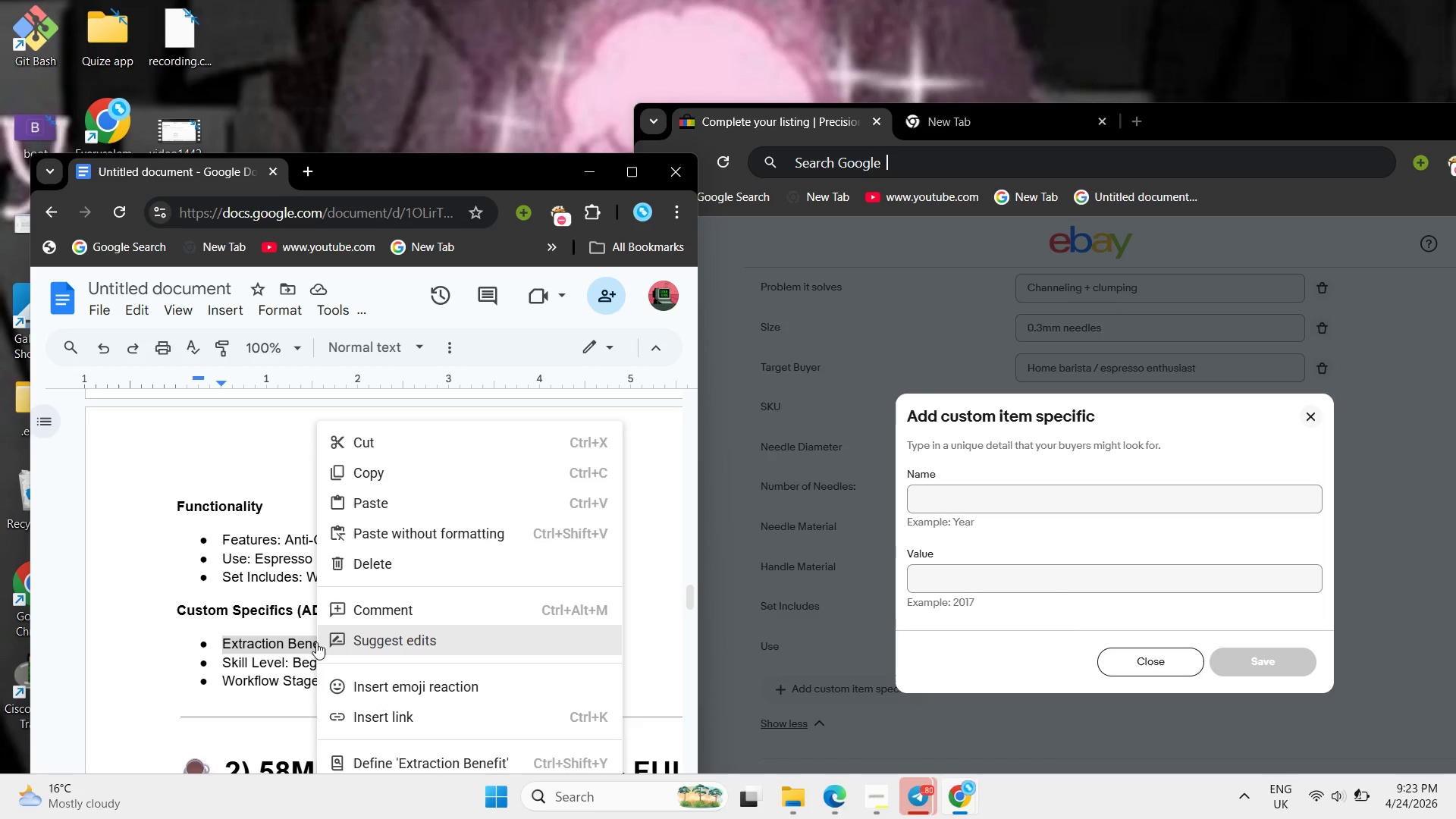 
right_click([317, 643])
 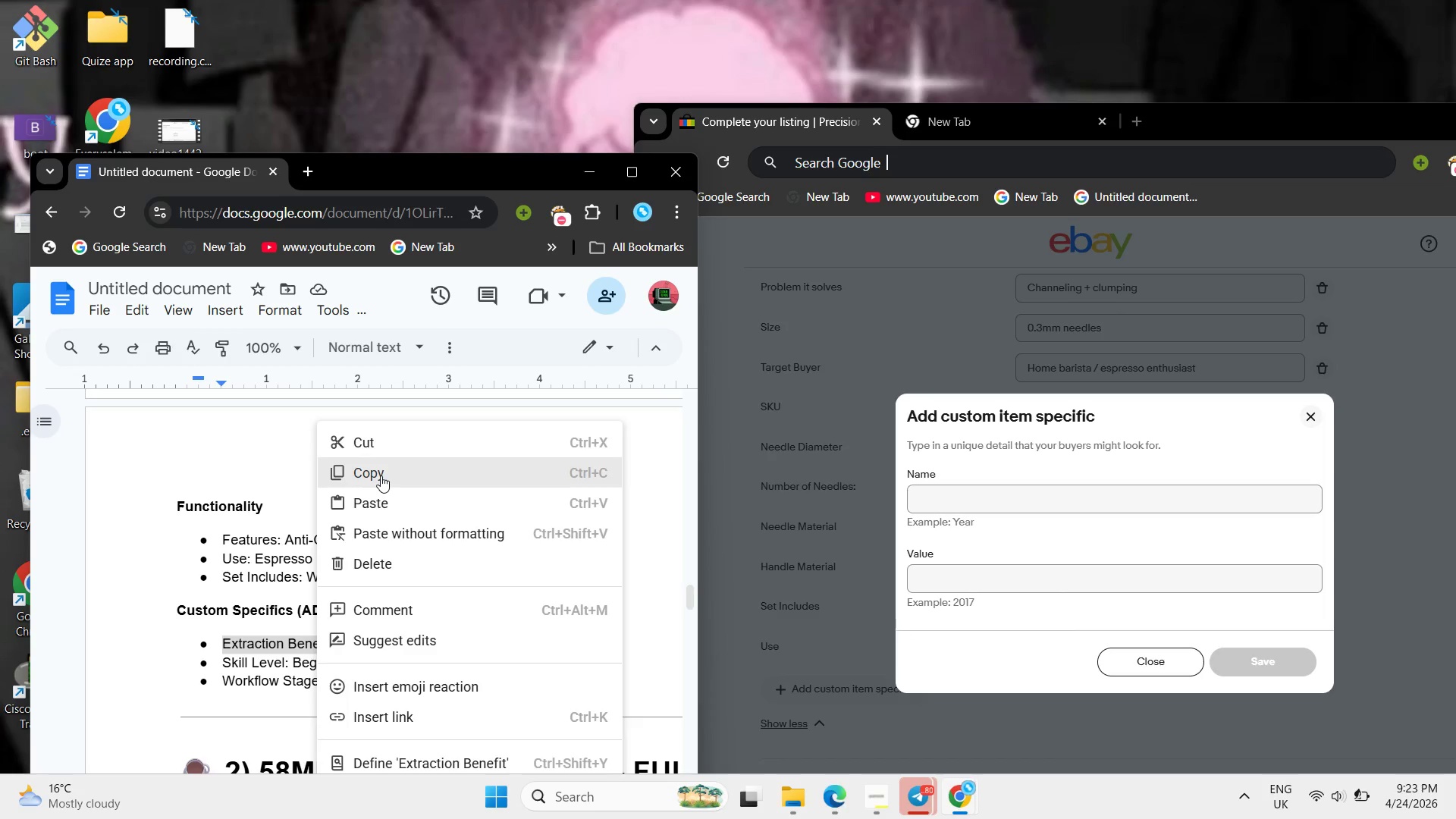 
left_click_drag(start_coordinate=[381, 475], to_coordinate=[388, 476])
 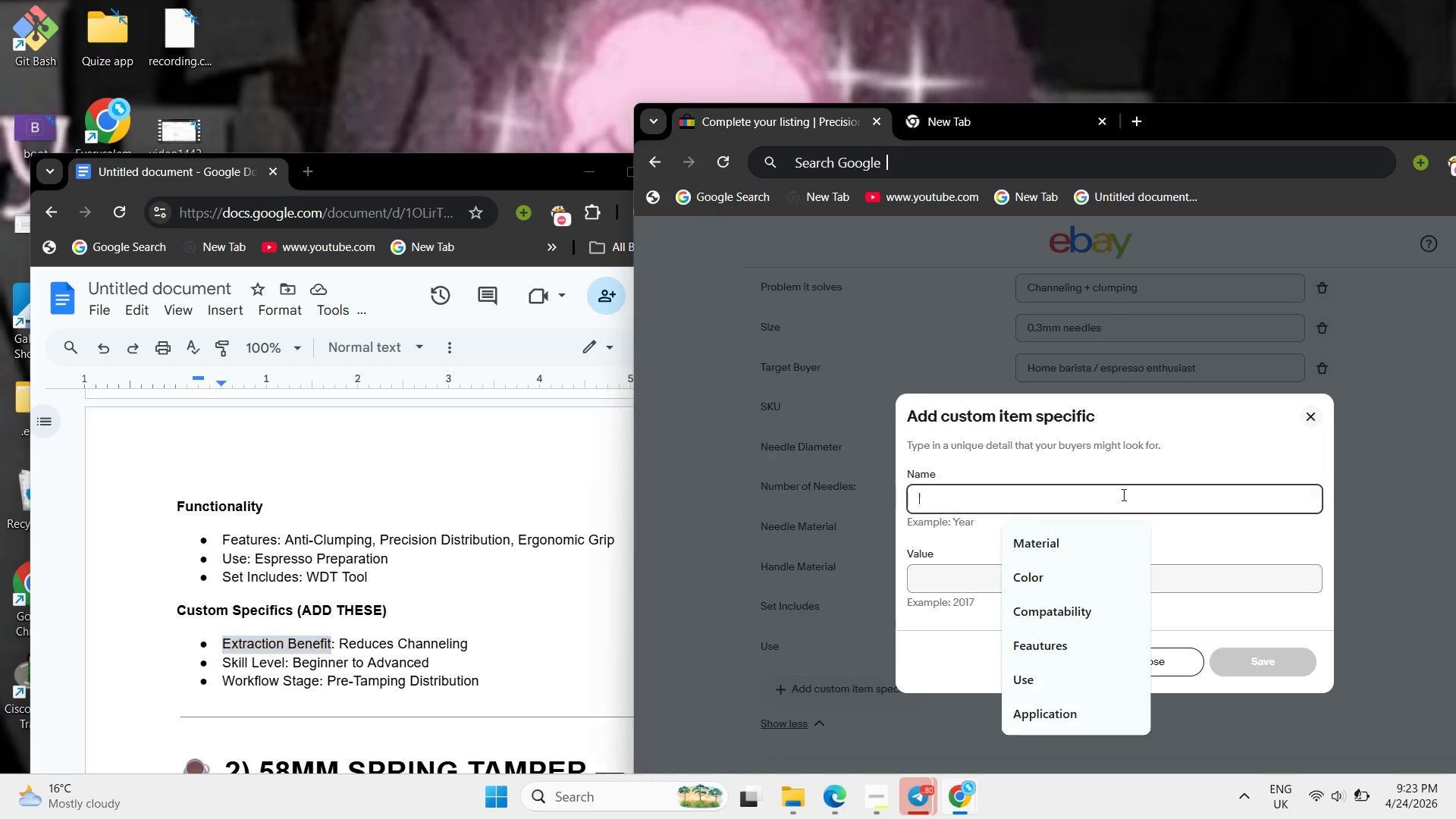 
left_click([1122, 494])
 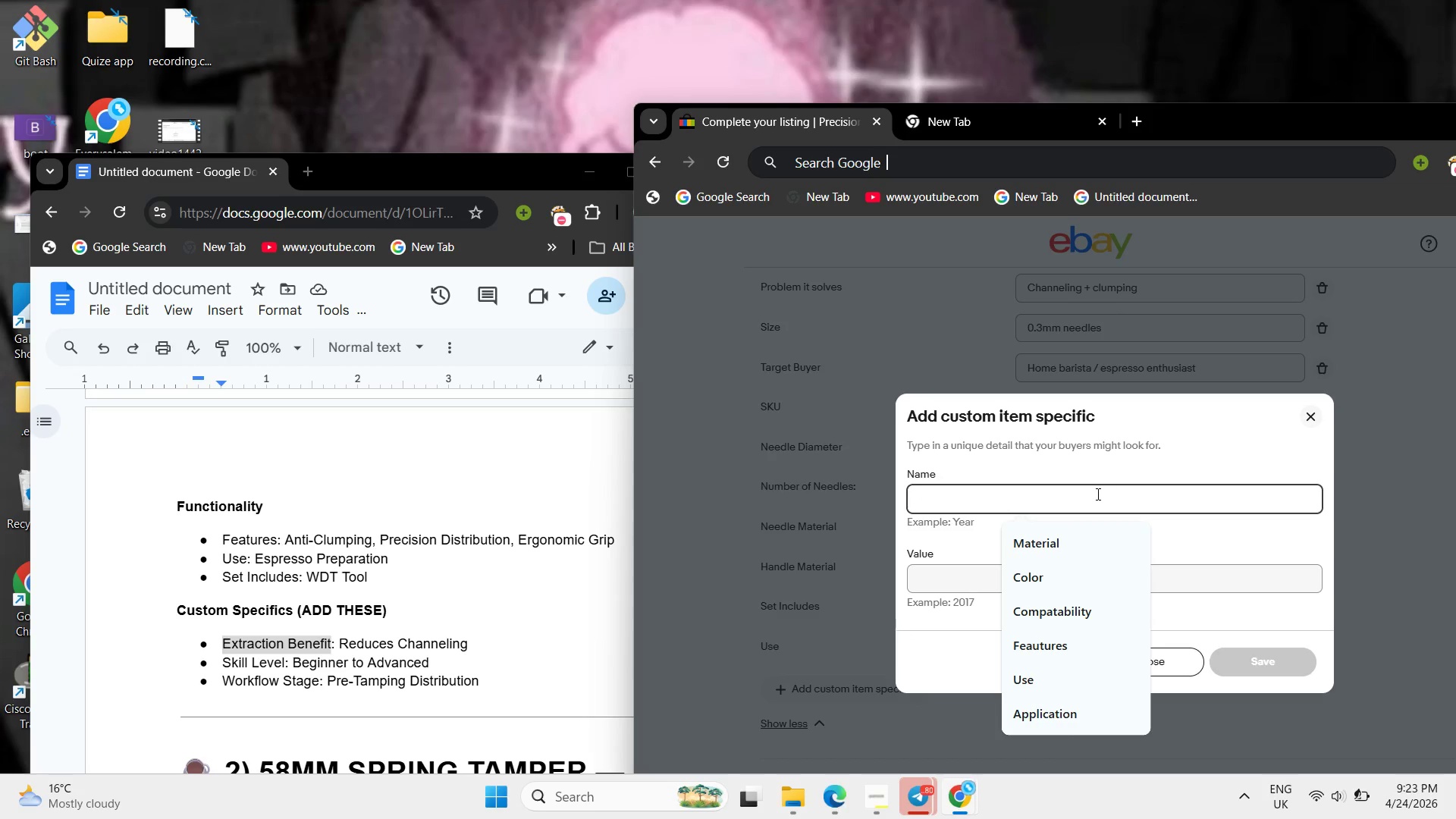 
key(Control+ControlLeft)
 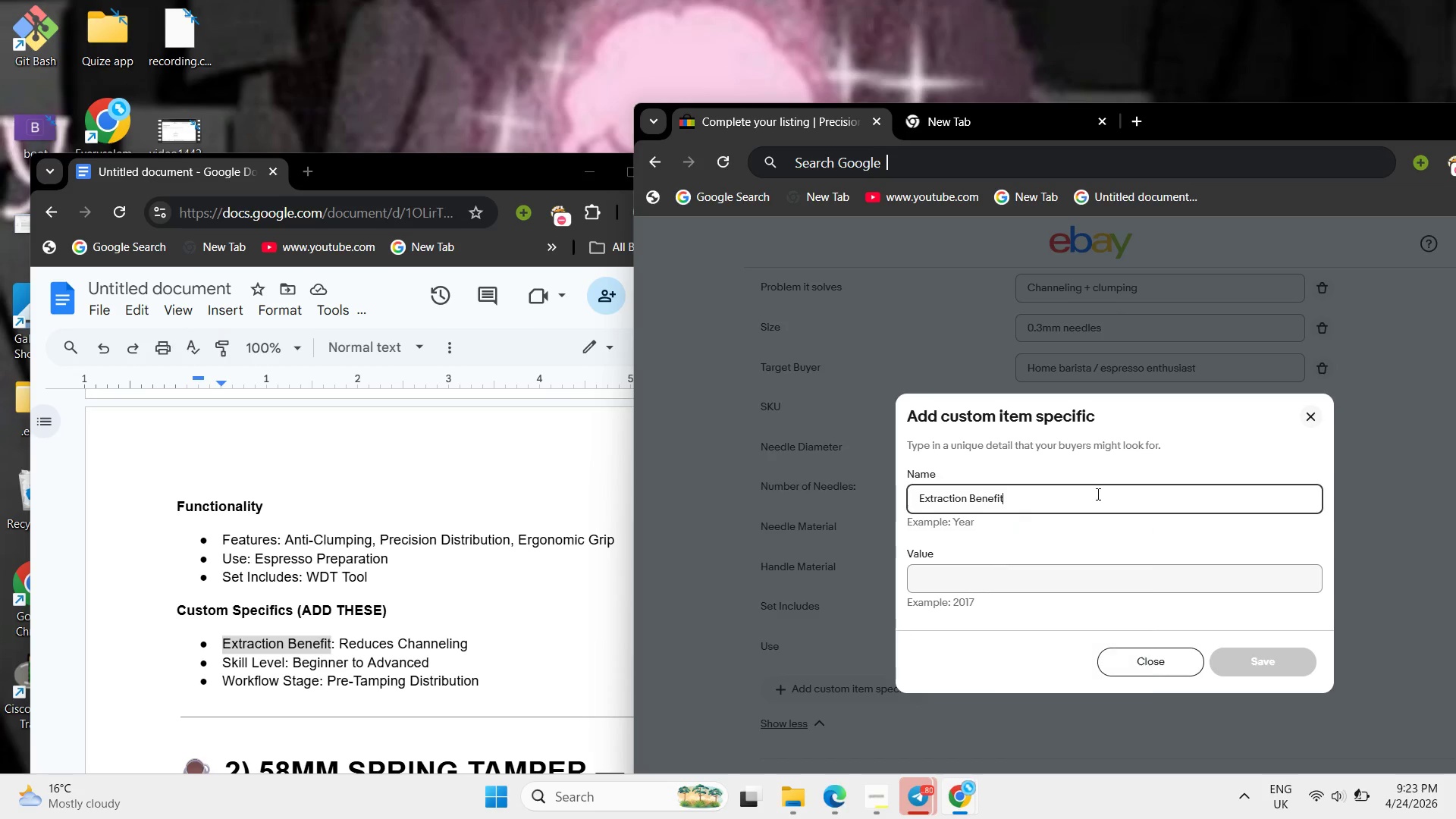 
key(Control+V)
 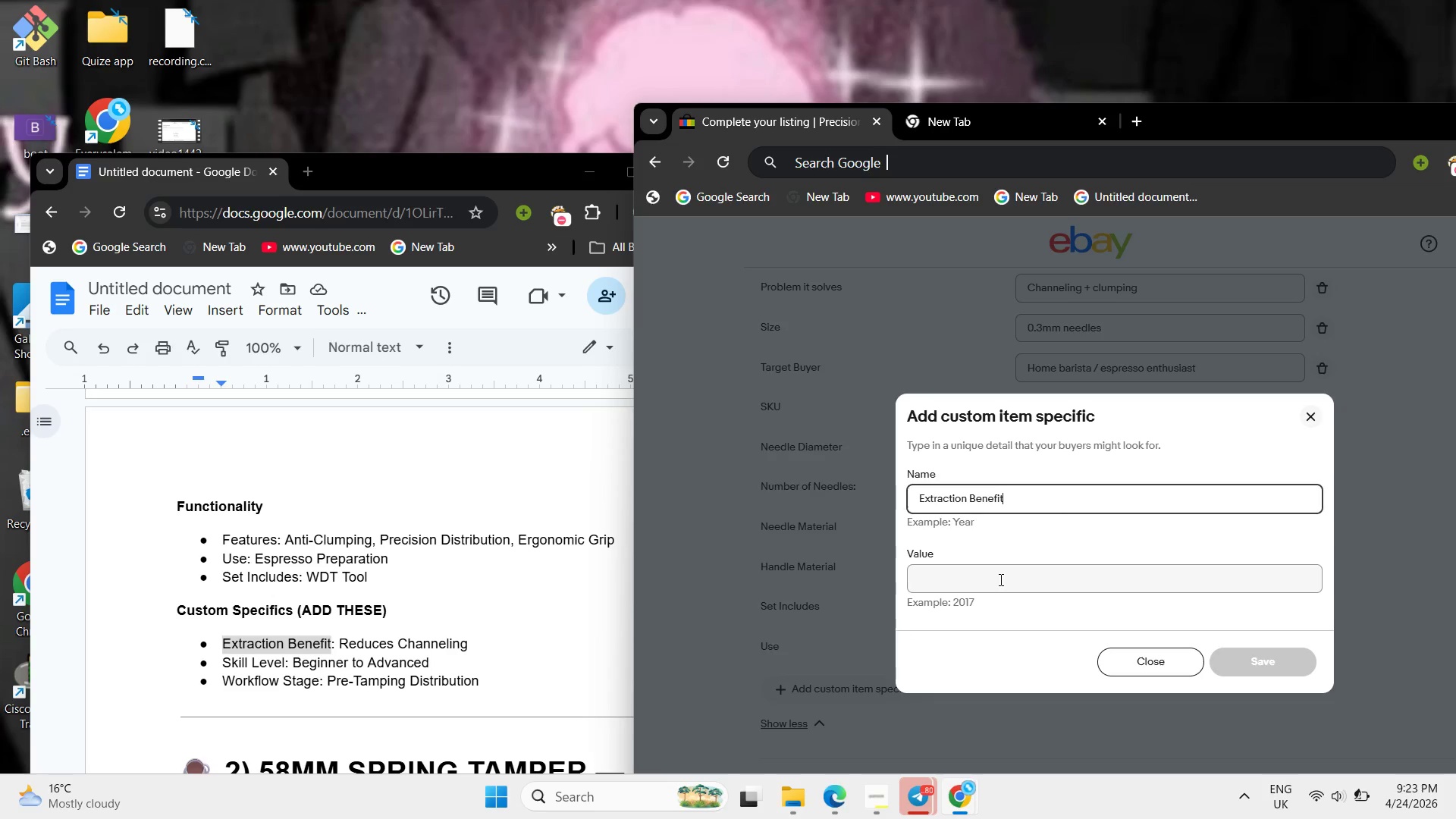 
left_click([999, 579])
 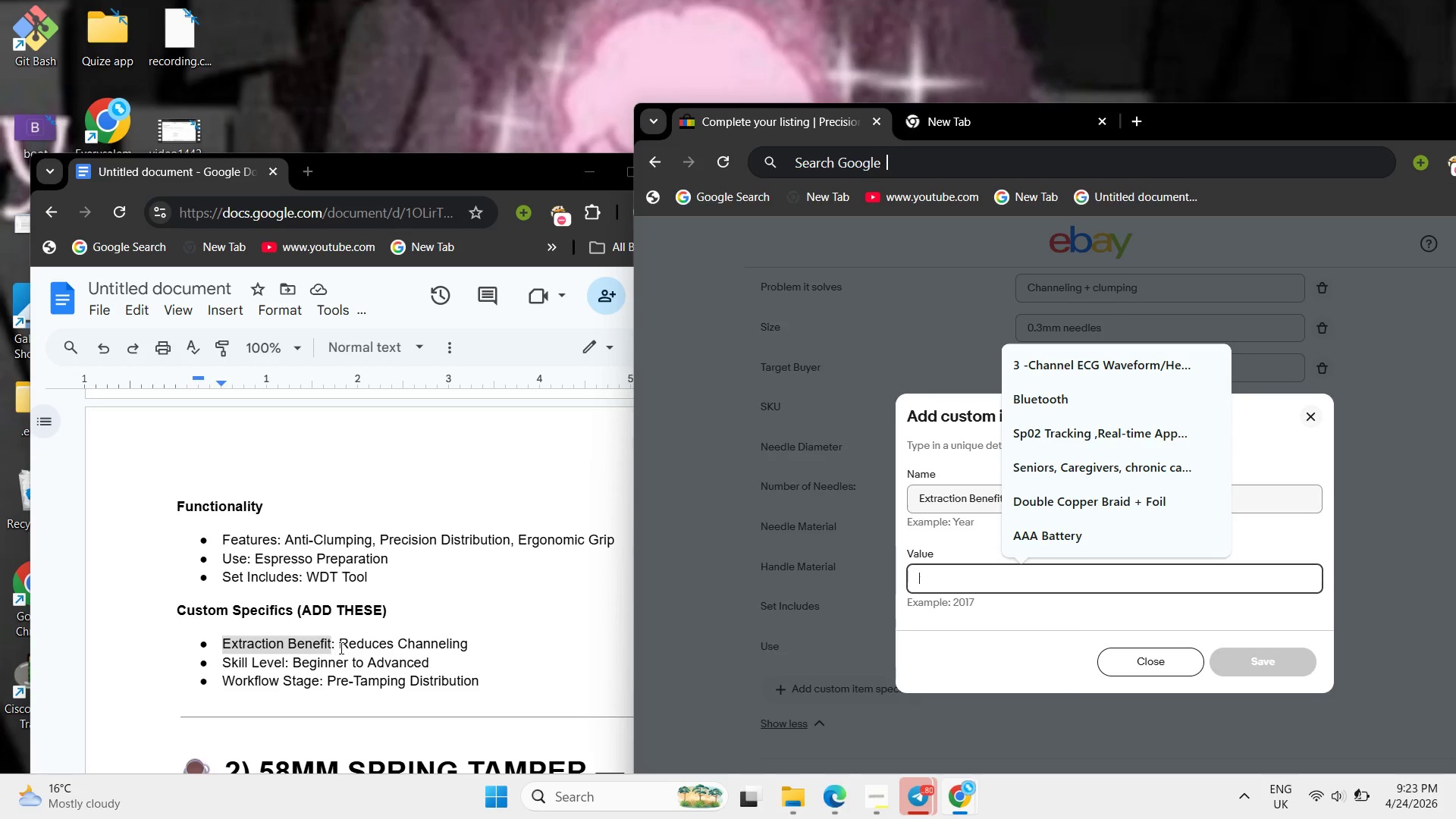 
left_click_drag(start_coordinate=[343, 646], to_coordinate=[474, 649])
 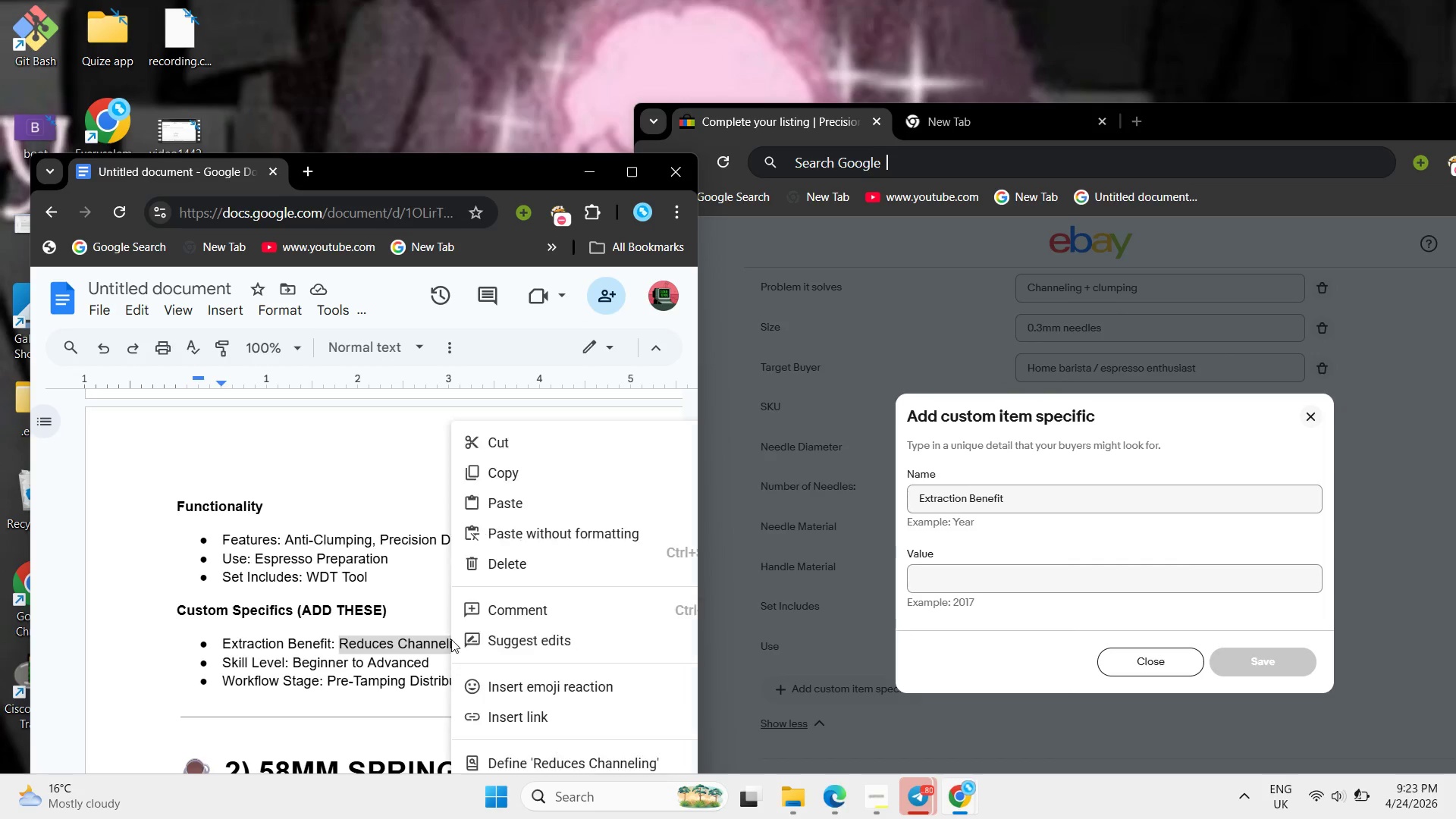 
right_click([451, 639])
 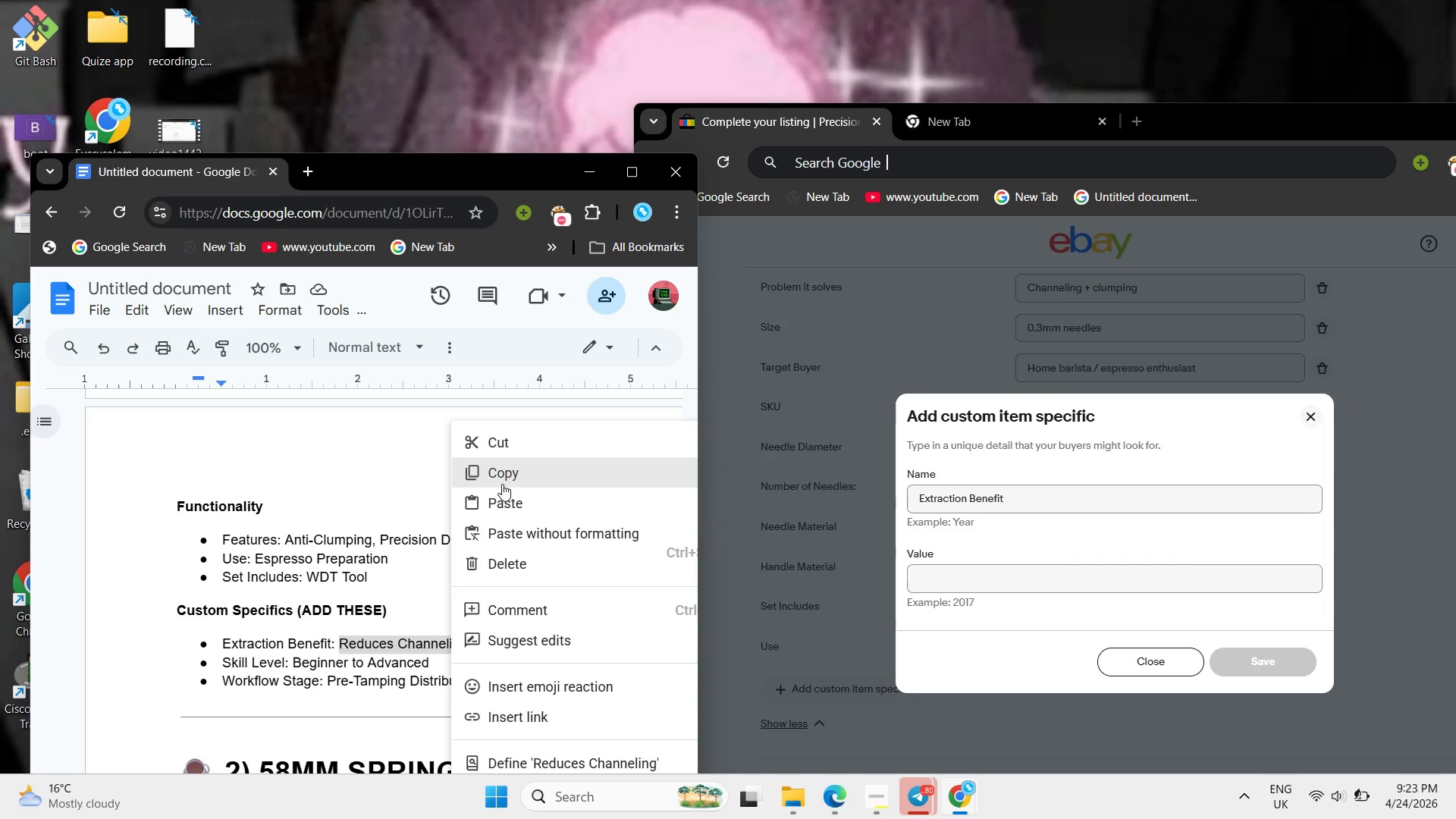 
left_click_drag(start_coordinate=[502, 484], to_coordinate=[516, 487])
 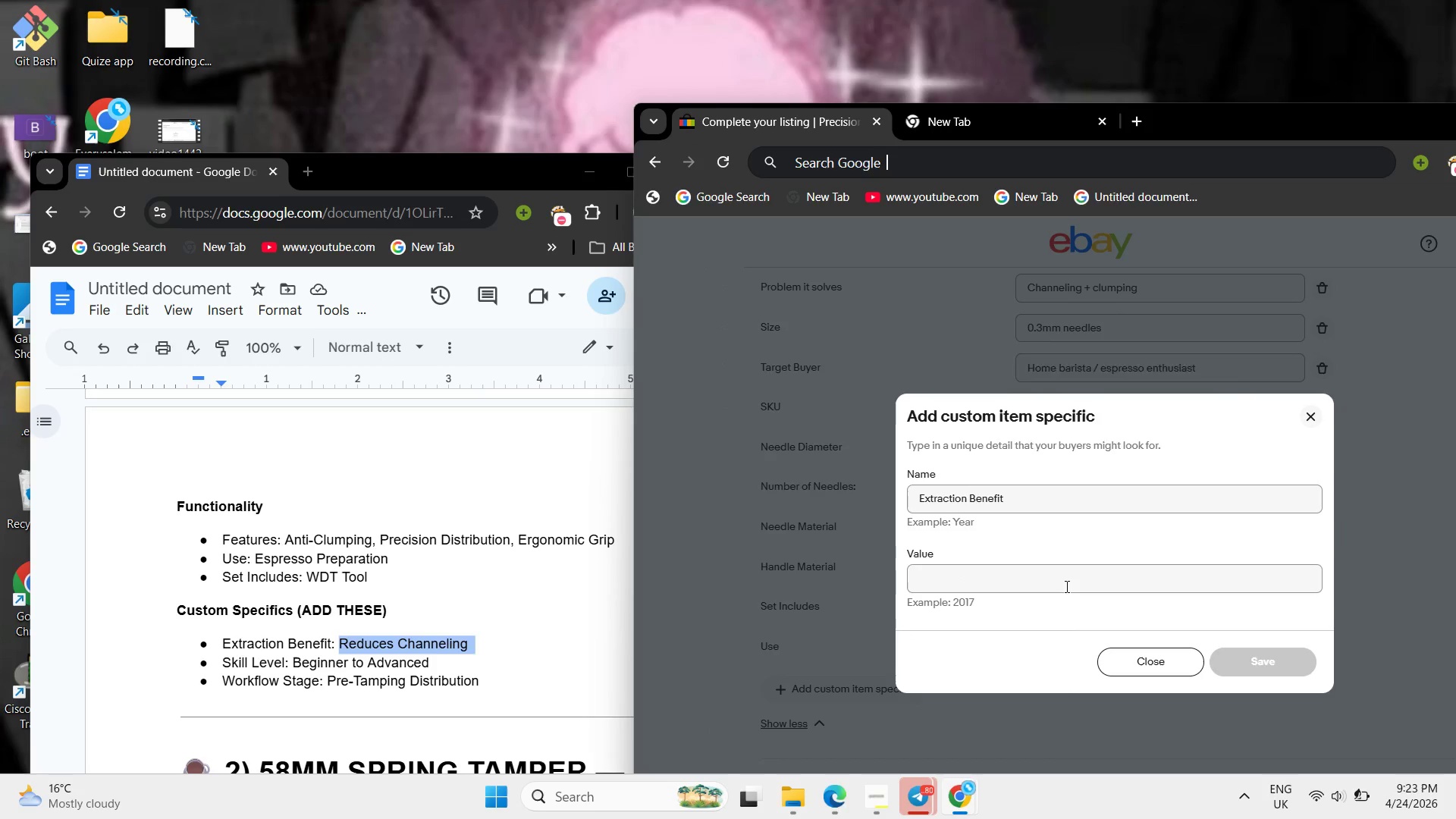 
left_click([1065, 586])
 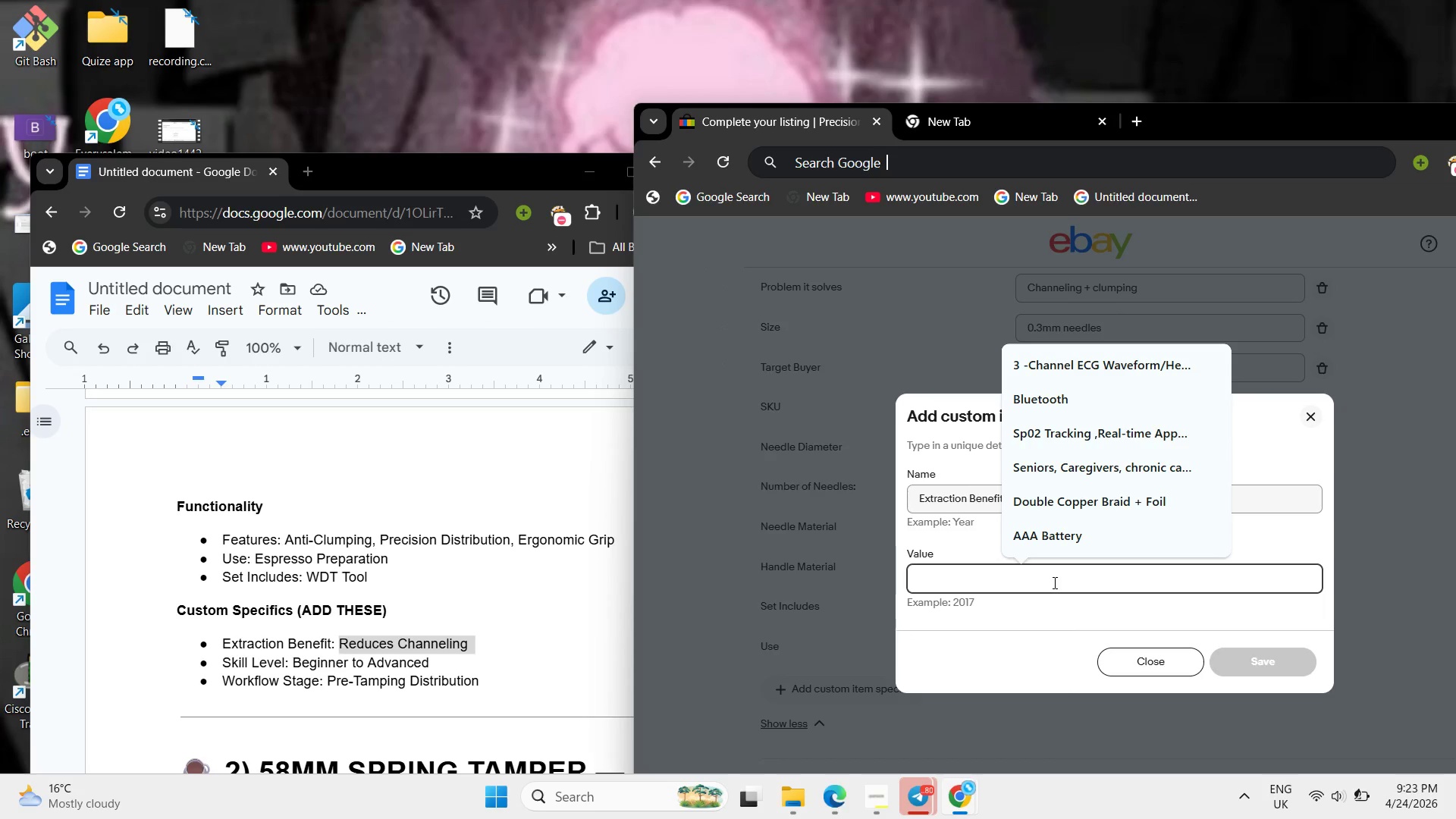 
key(Control+ControlLeft)
 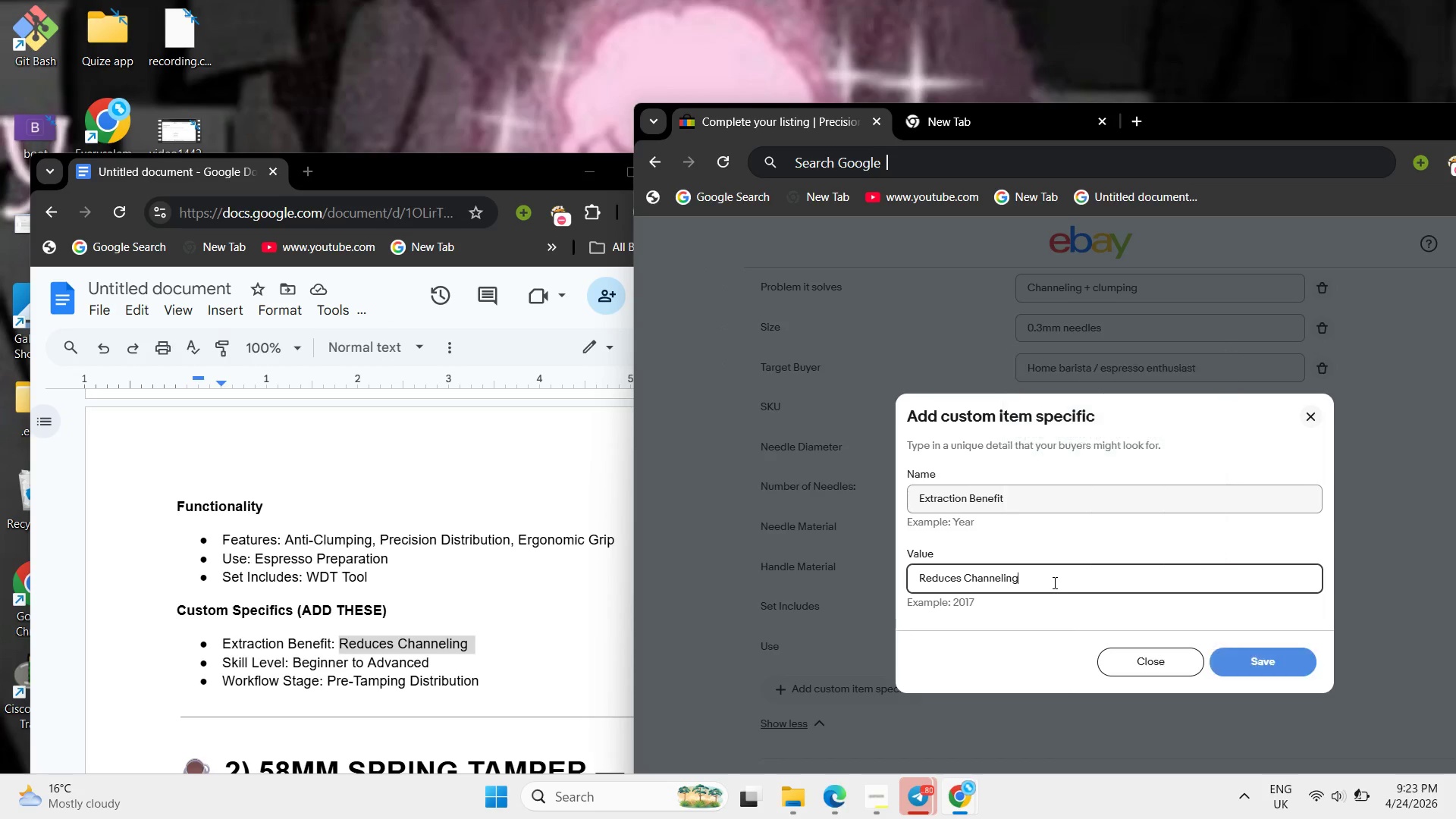 
key(Control+V)
 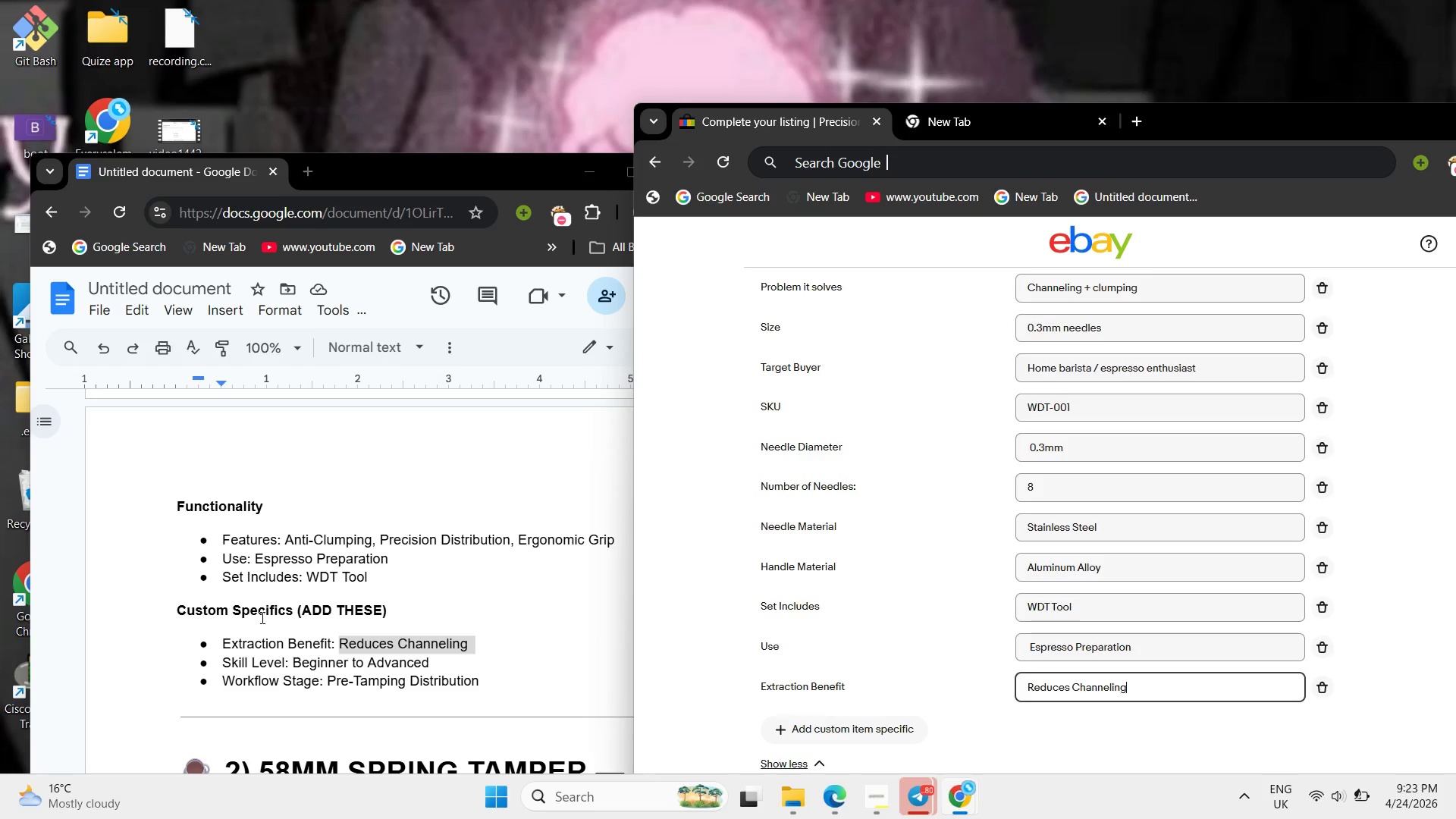 
left_click_drag(start_coordinate=[218, 668], to_coordinate=[291, 666])
 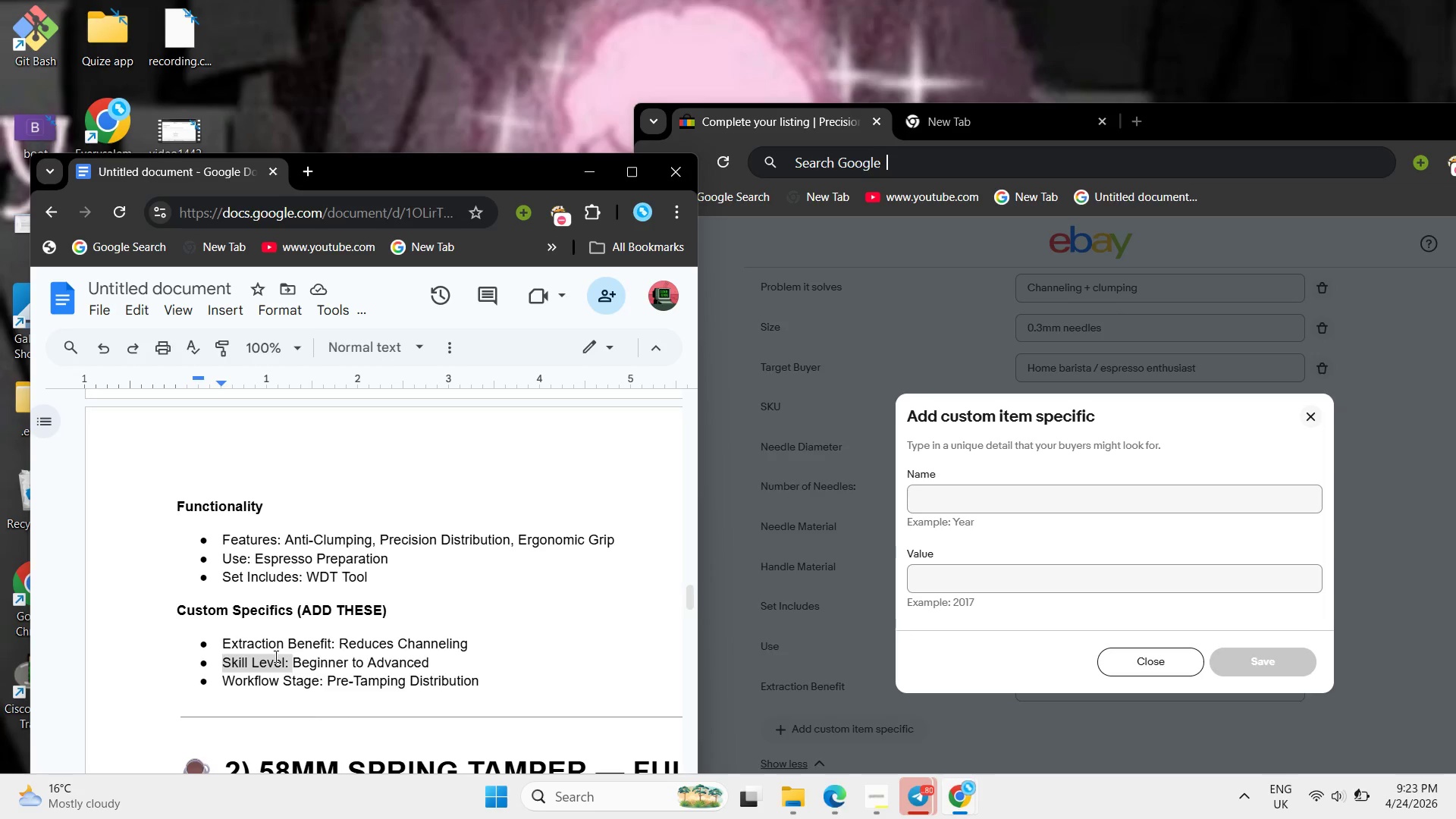 
right_click([275, 656])
 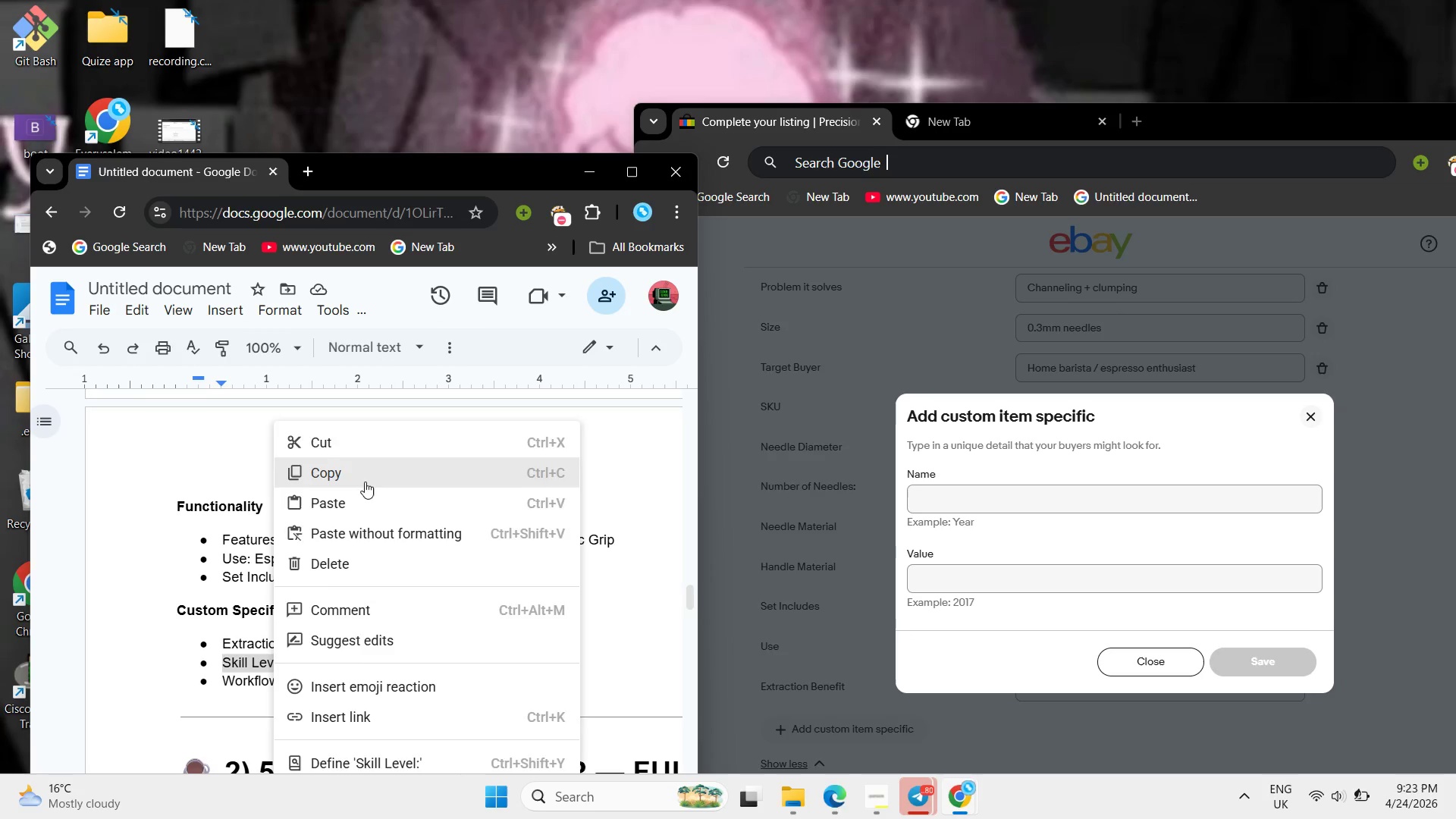 
left_click_drag(start_coordinate=[365, 482], to_coordinate=[377, 486])
 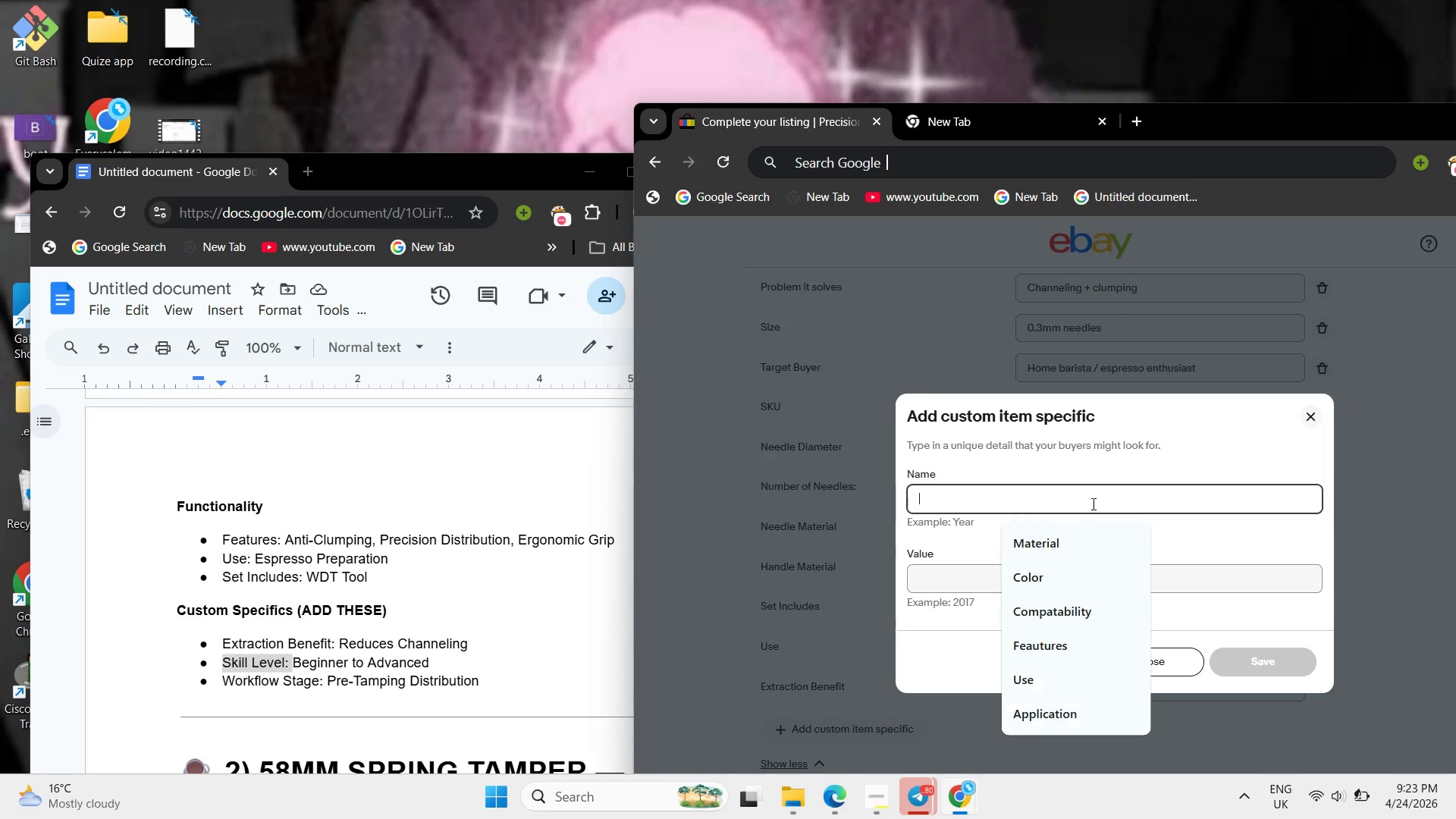 
left_click([1093, 507])
 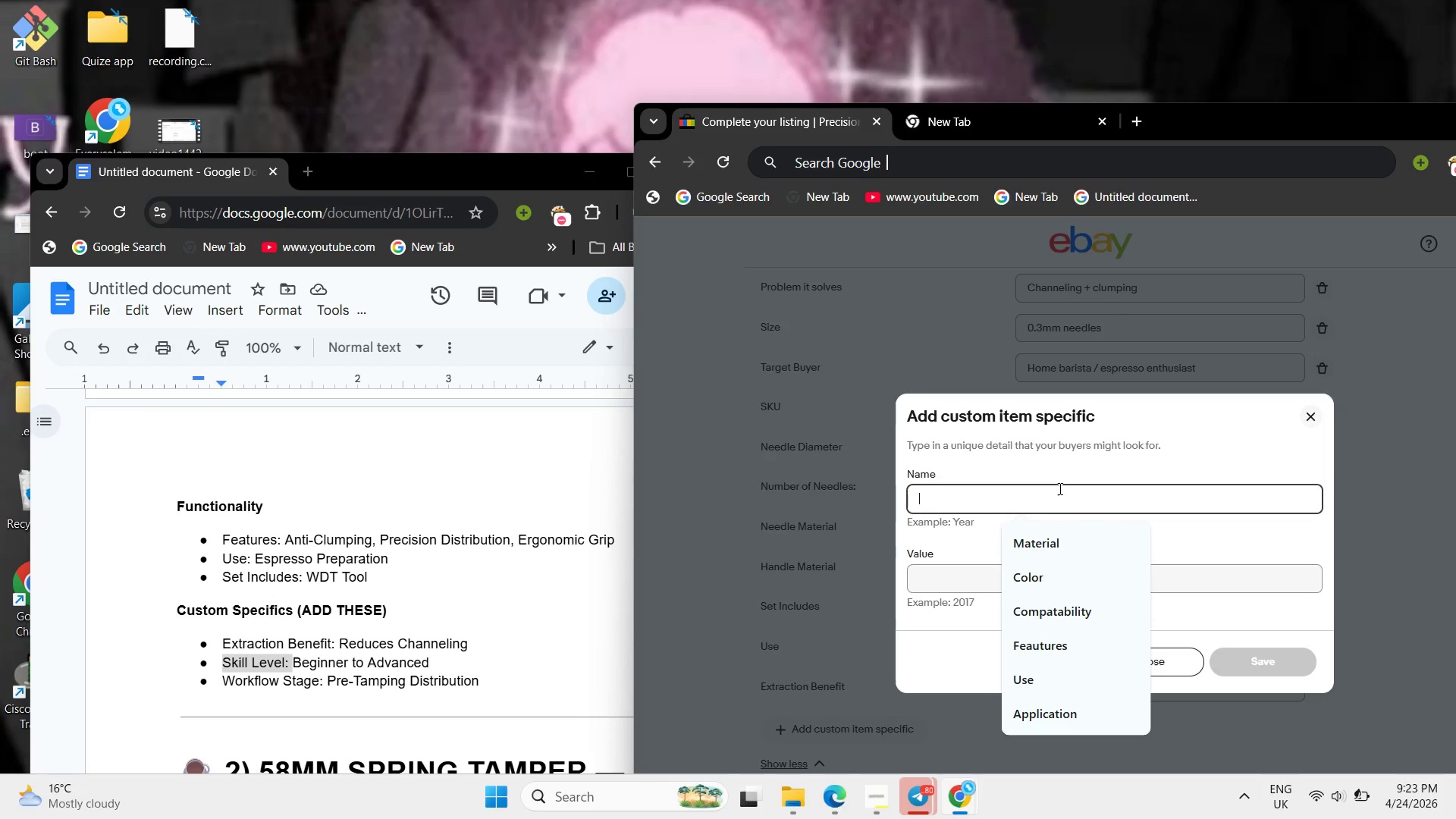 
key(Control+V)
 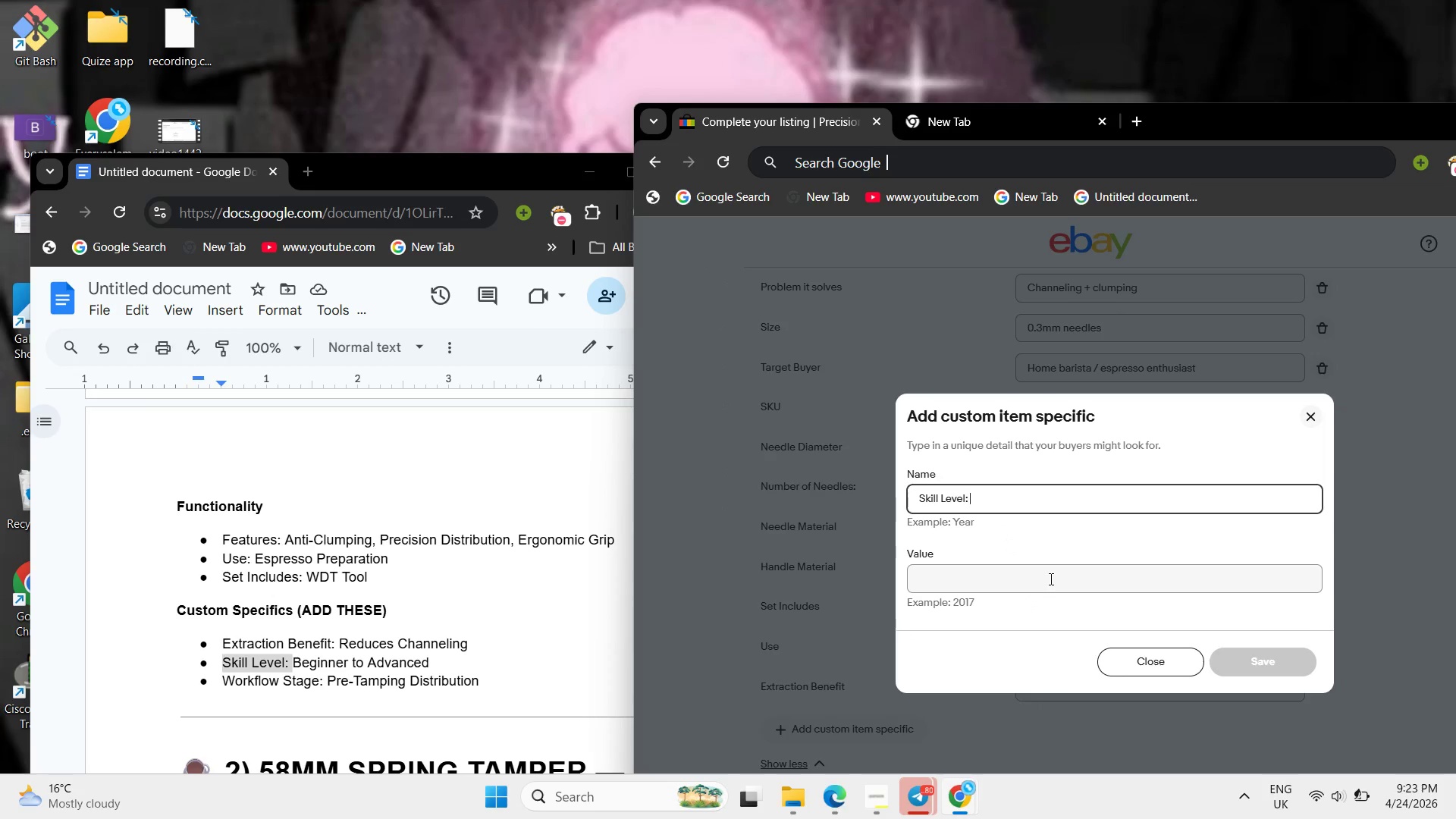 
left_click([1050, 579])
 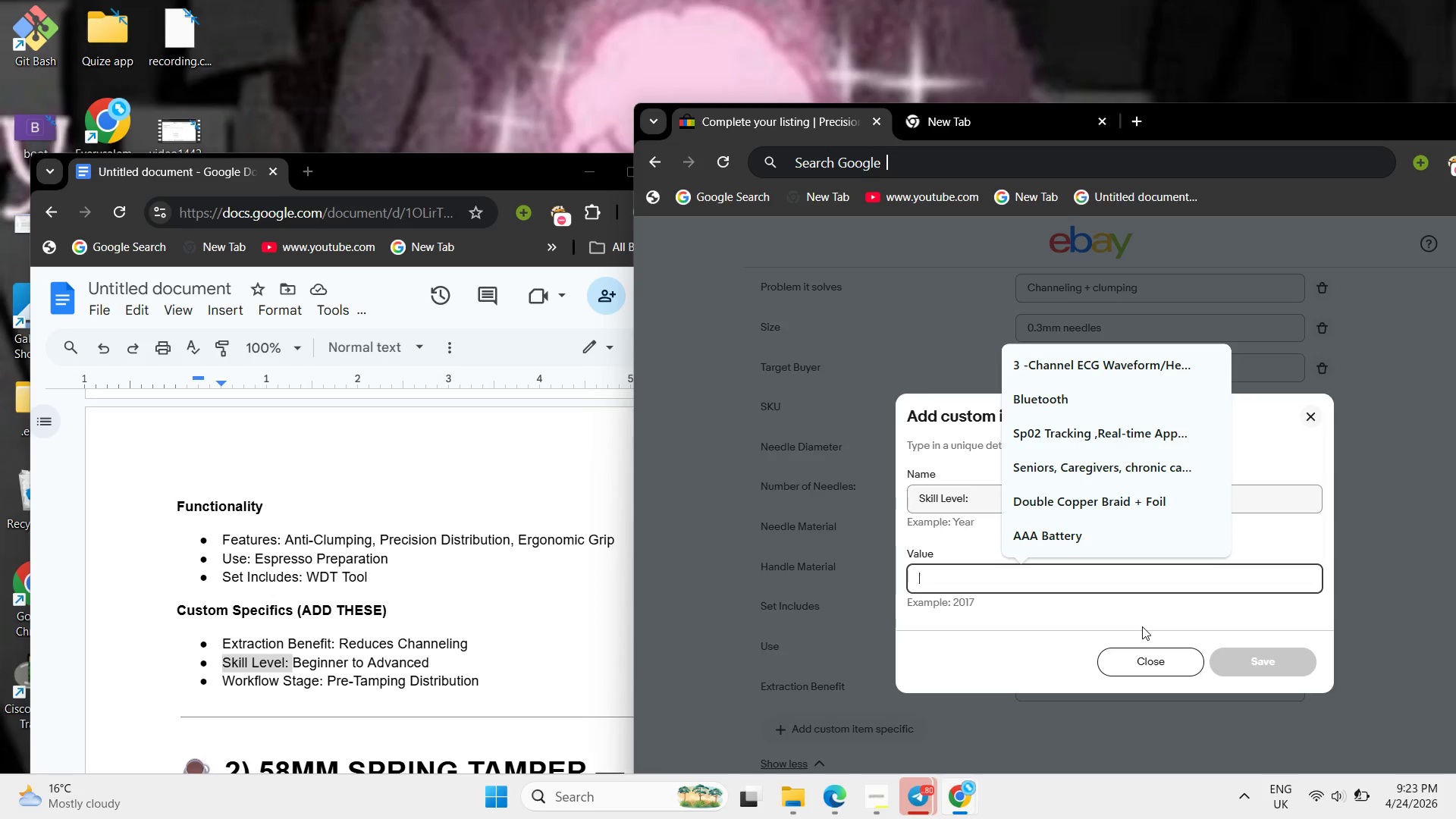 
wait(11.61)
 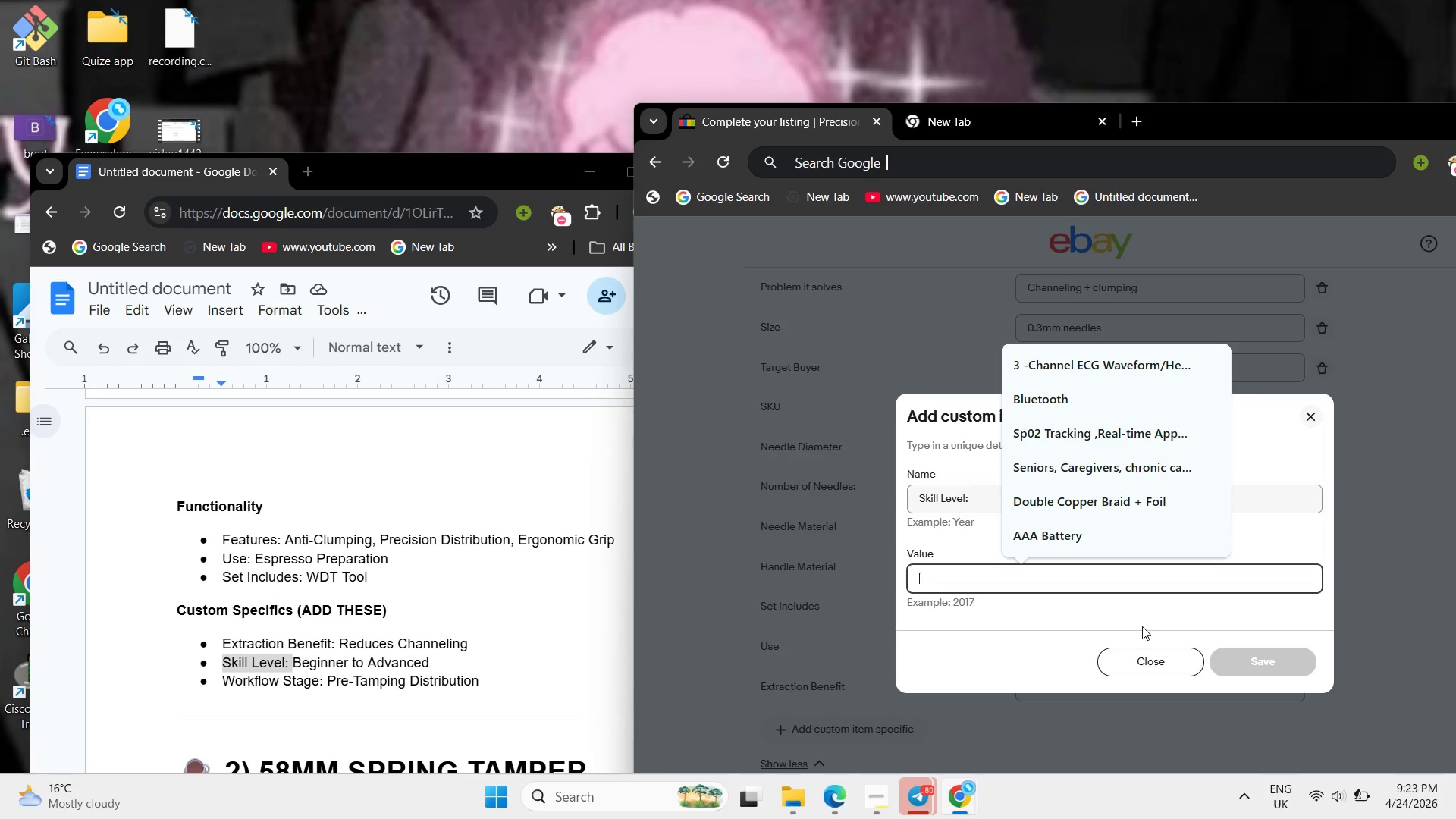 
key(Space)
 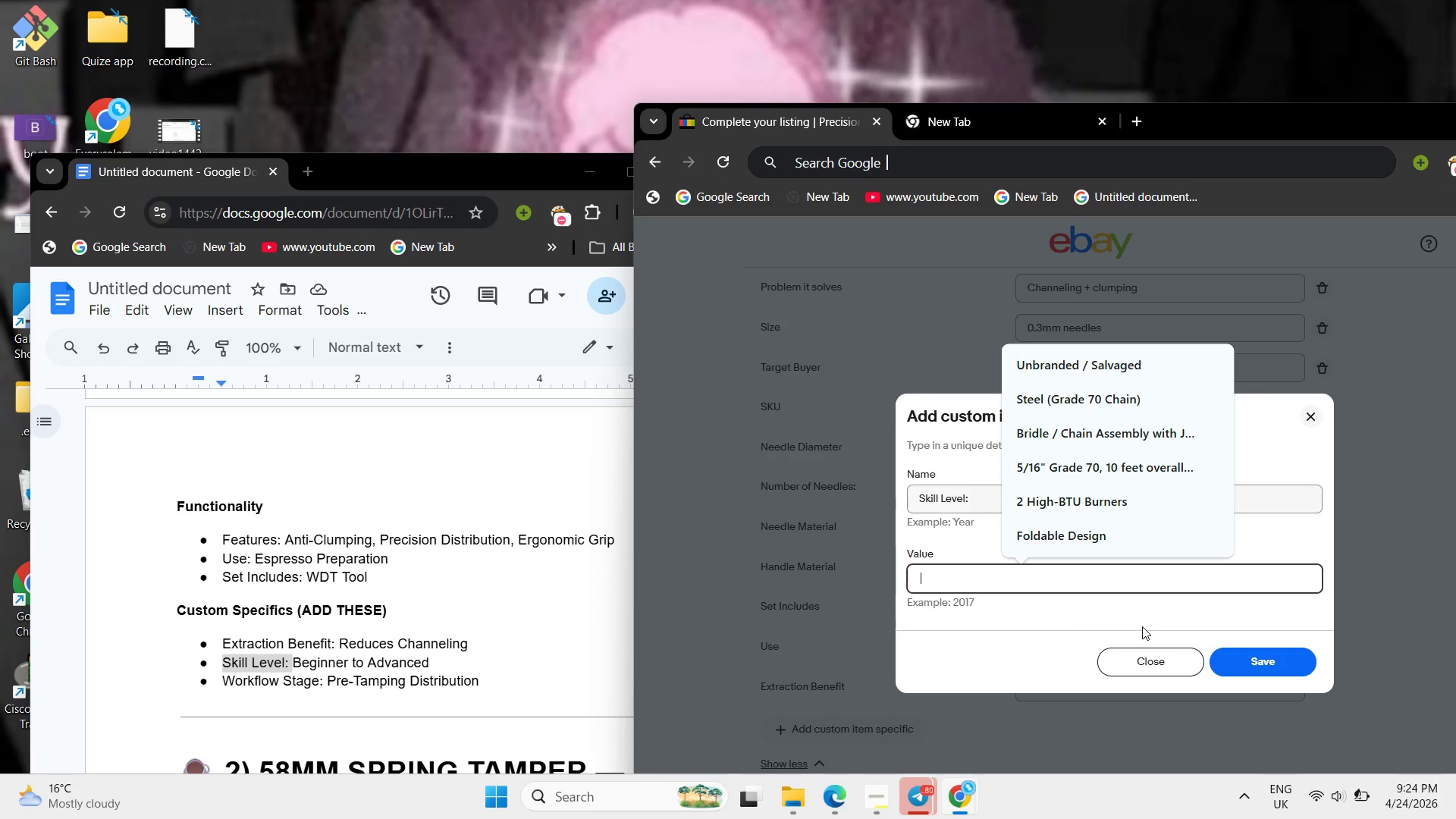 
wait(25.22)
 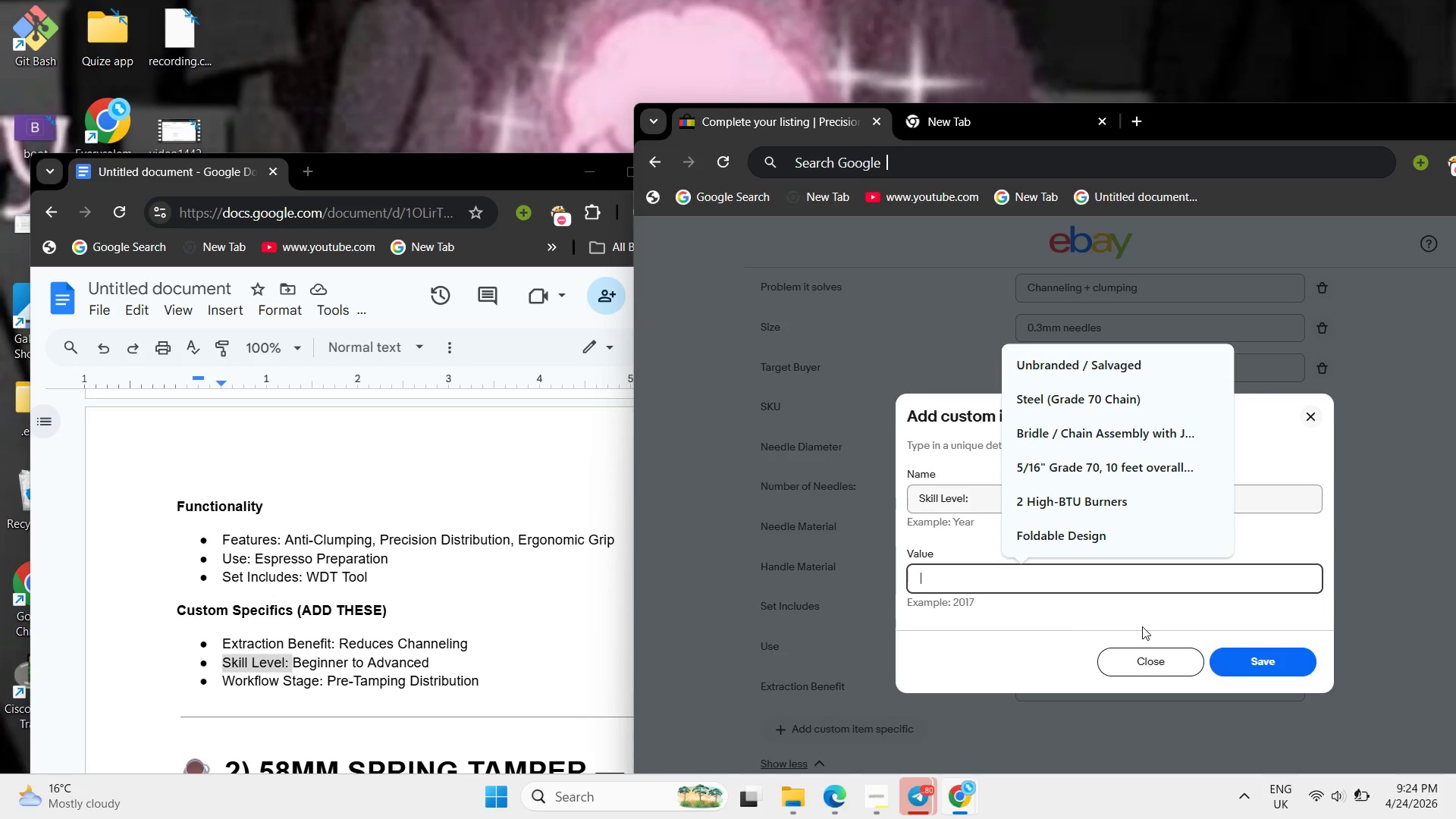 
key(Mute)
 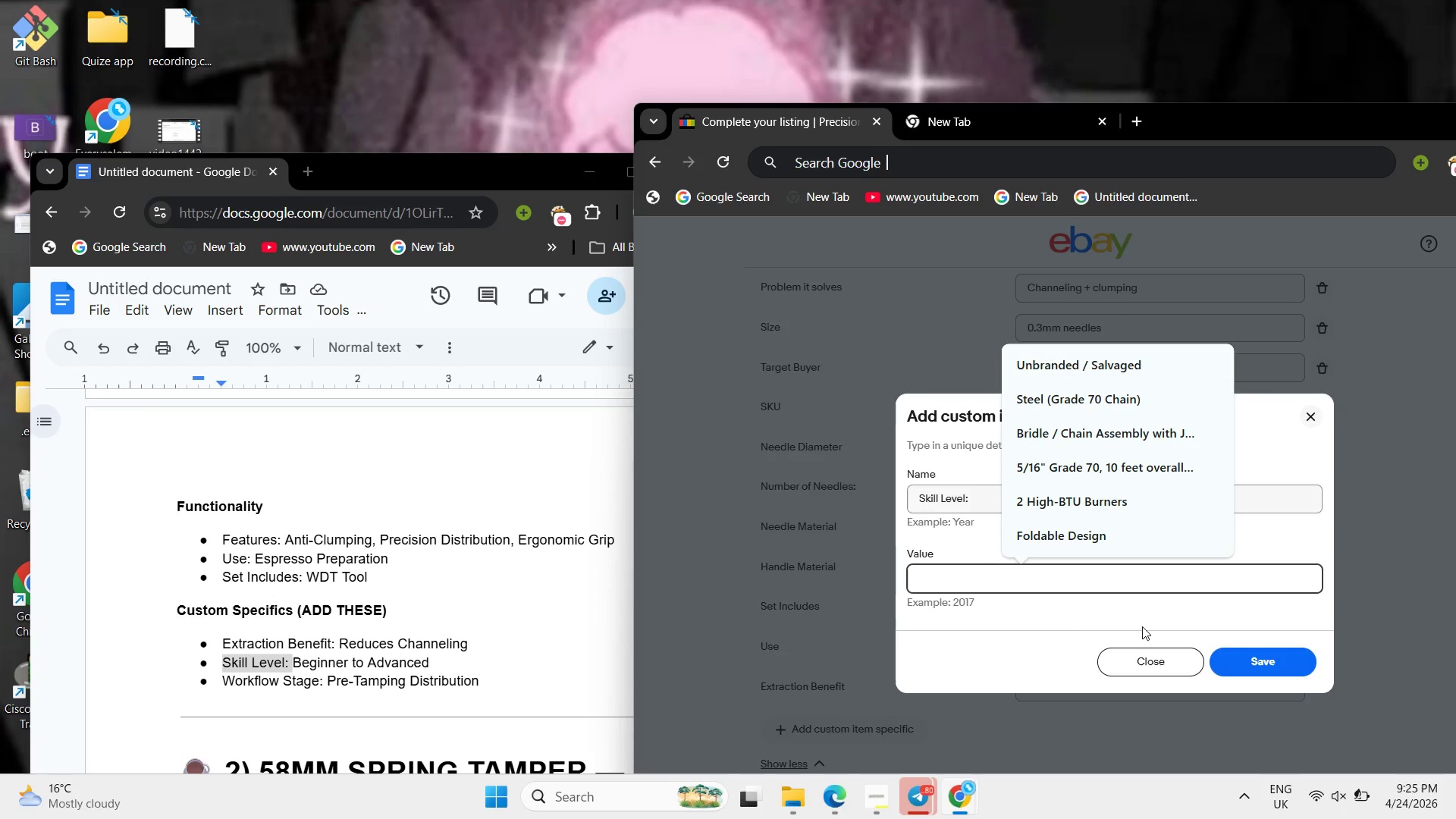 
wait(52.16)
 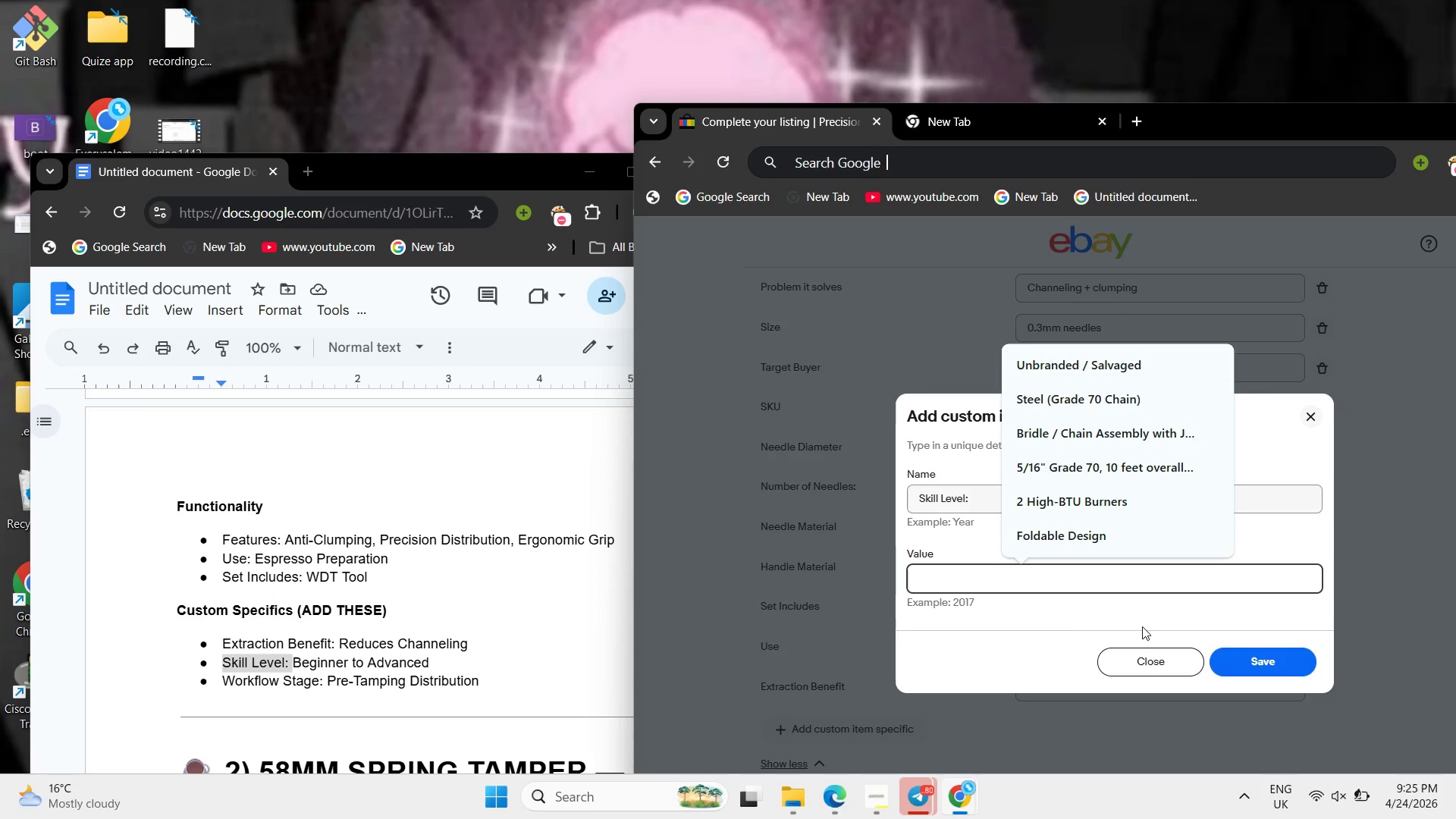 
key(Control+ControlLeft)
 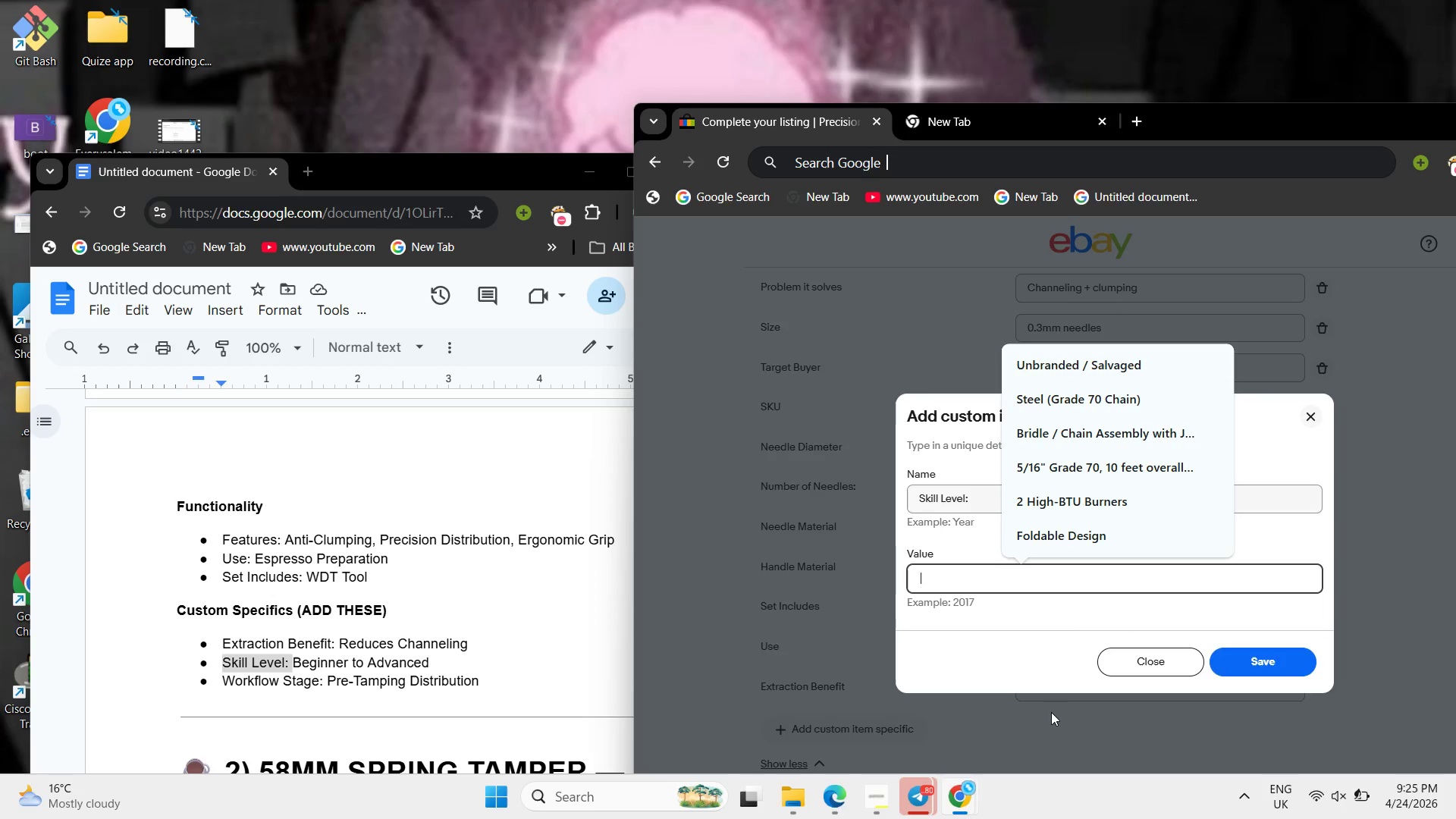 
key(Mute)
 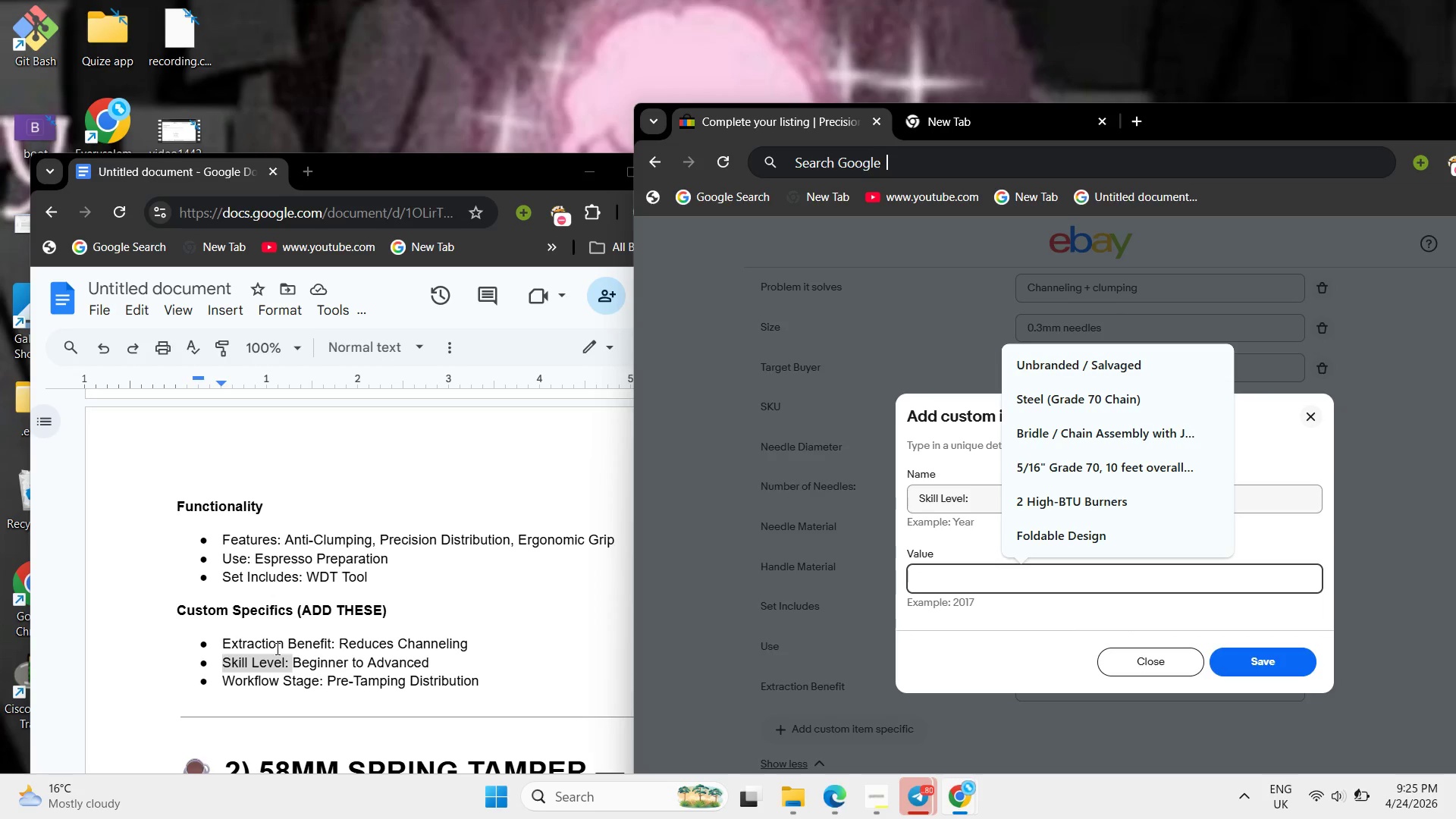 
left_click([290, 665])
 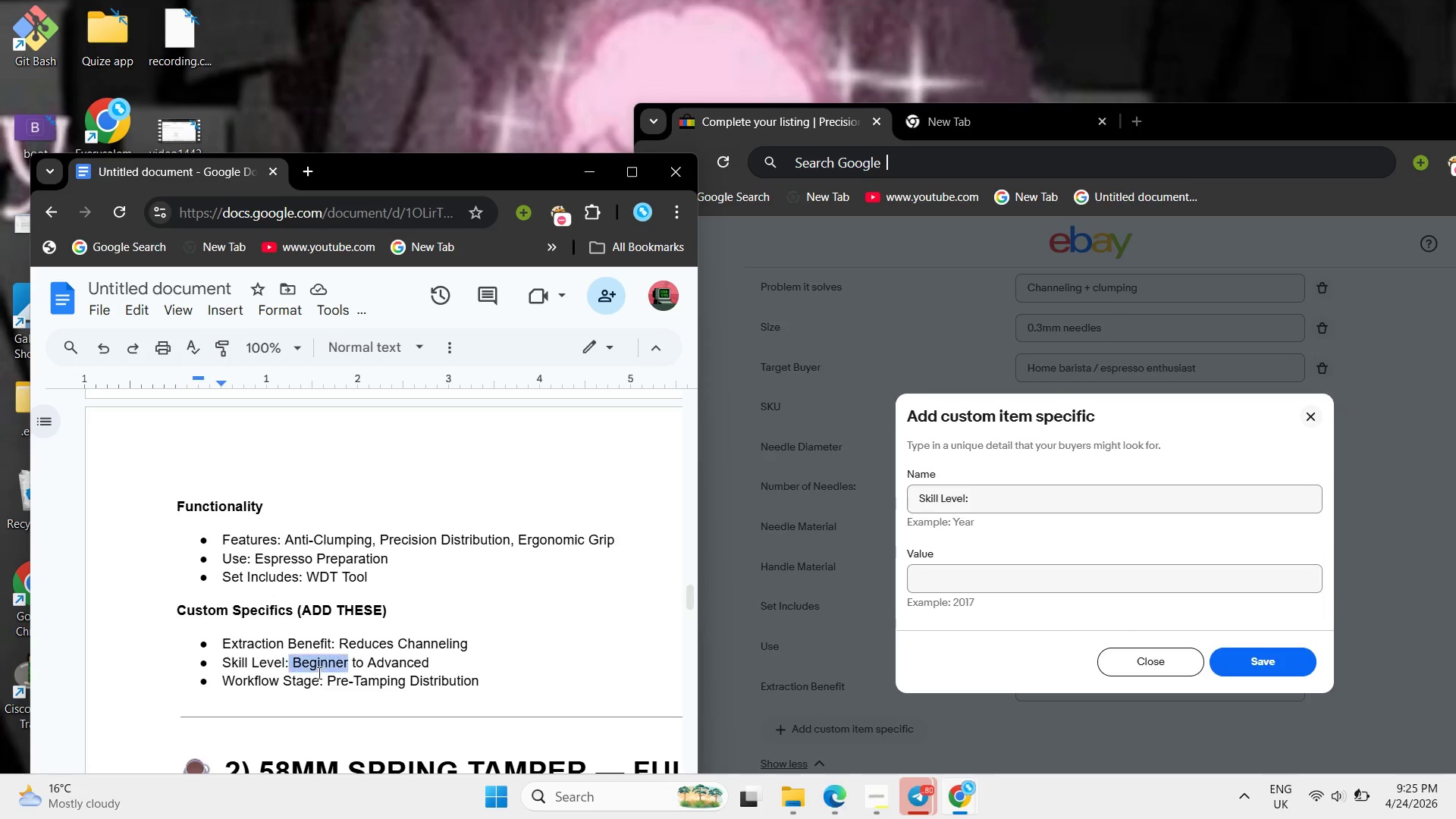 
left_click_drag(start_coordinate=[290, 665], to_coordinate=[438, 670])
 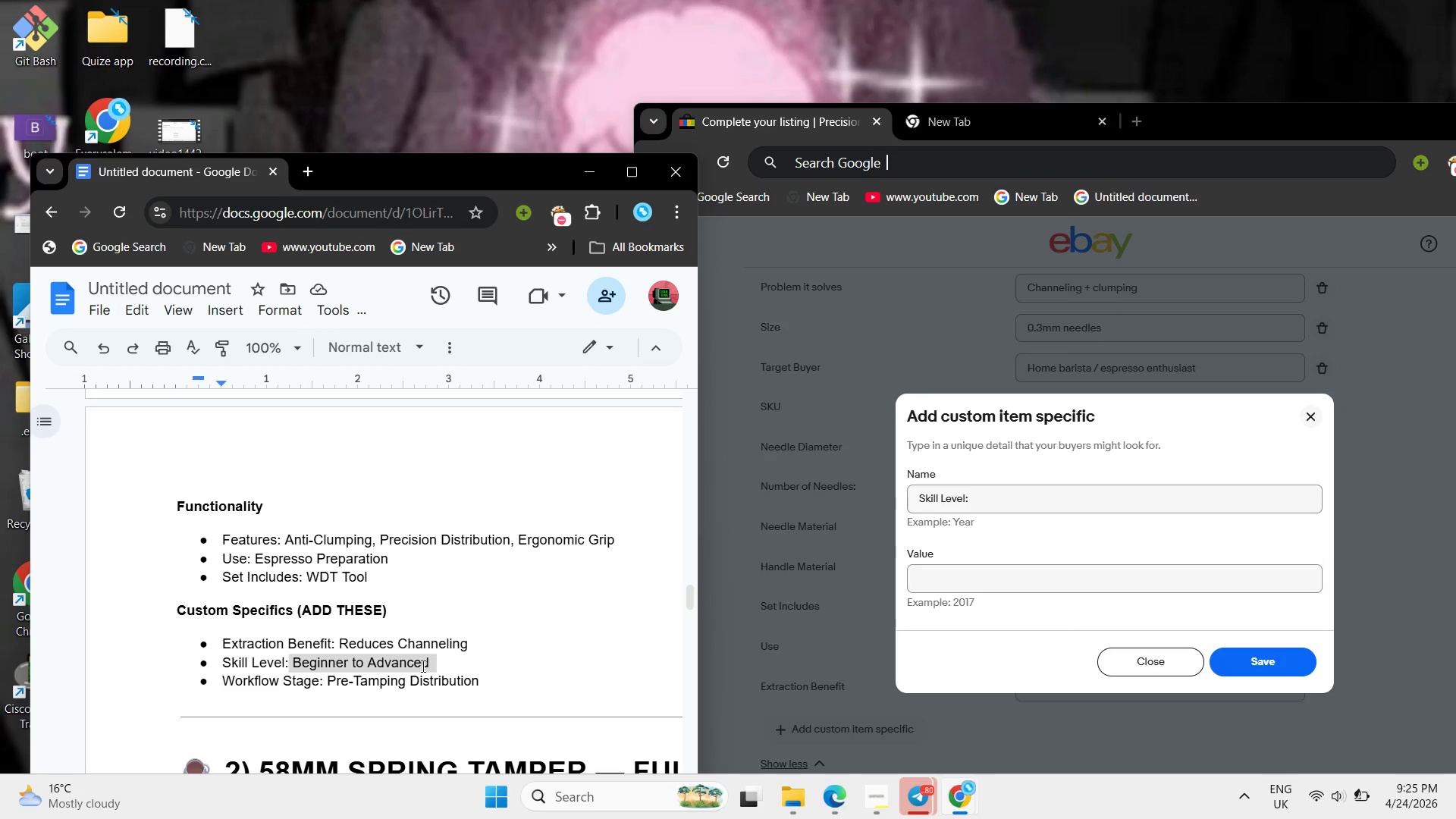 
right_click([422, 666])
 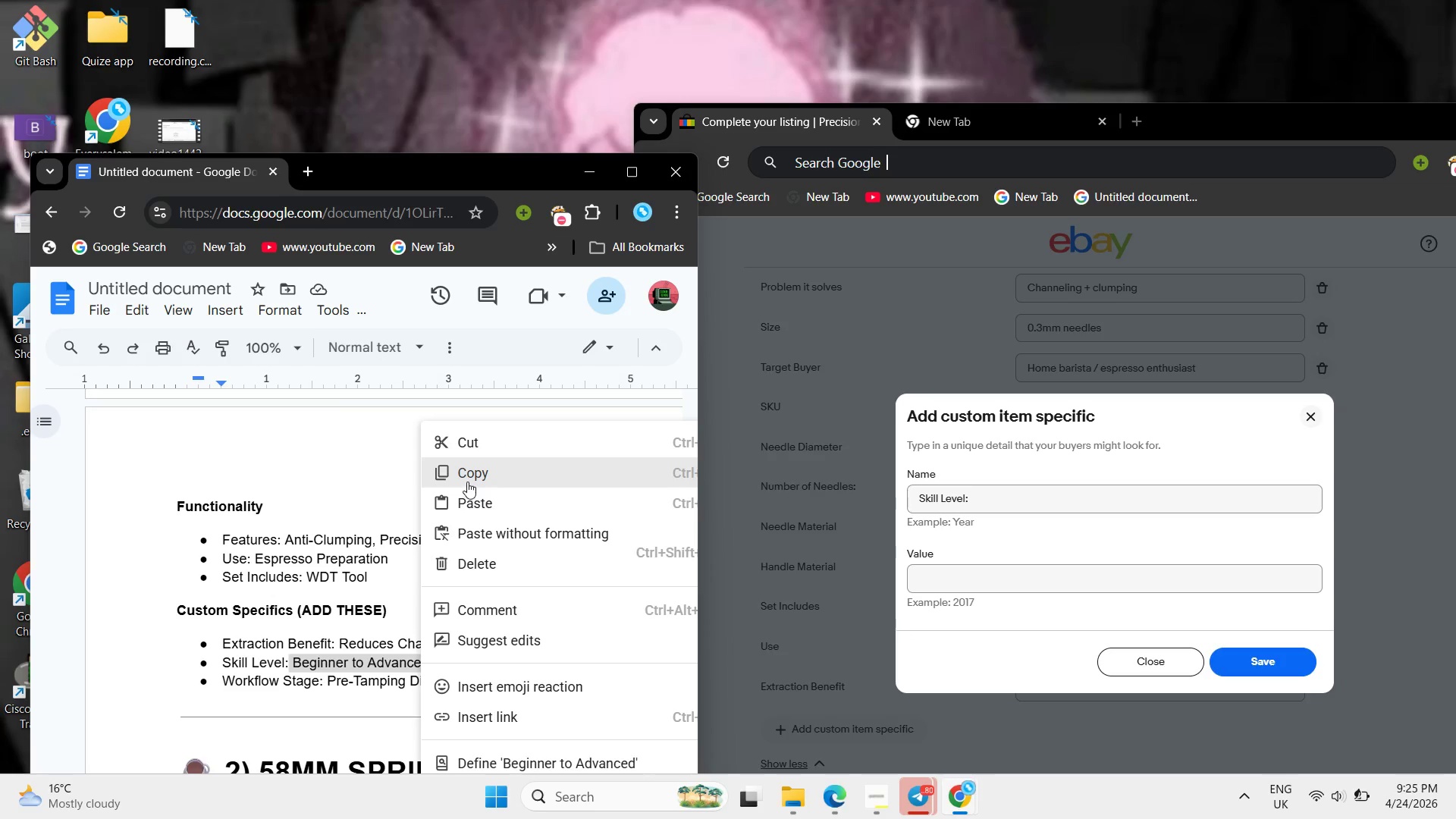 
left_click_drag(start_coordinate=[467, 482], to_coordinate=[507, 490])
 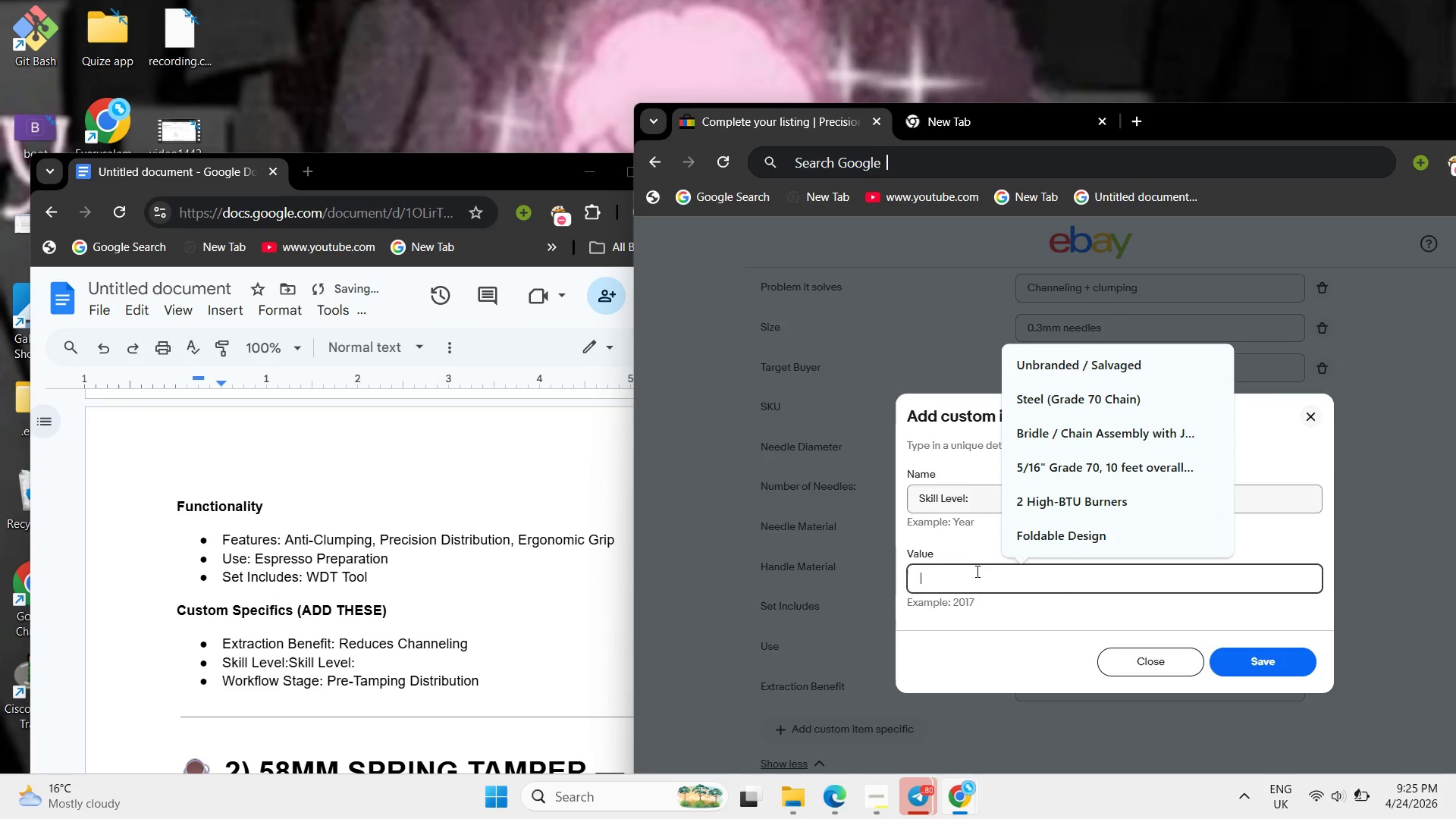 
left_click([981, 570])
 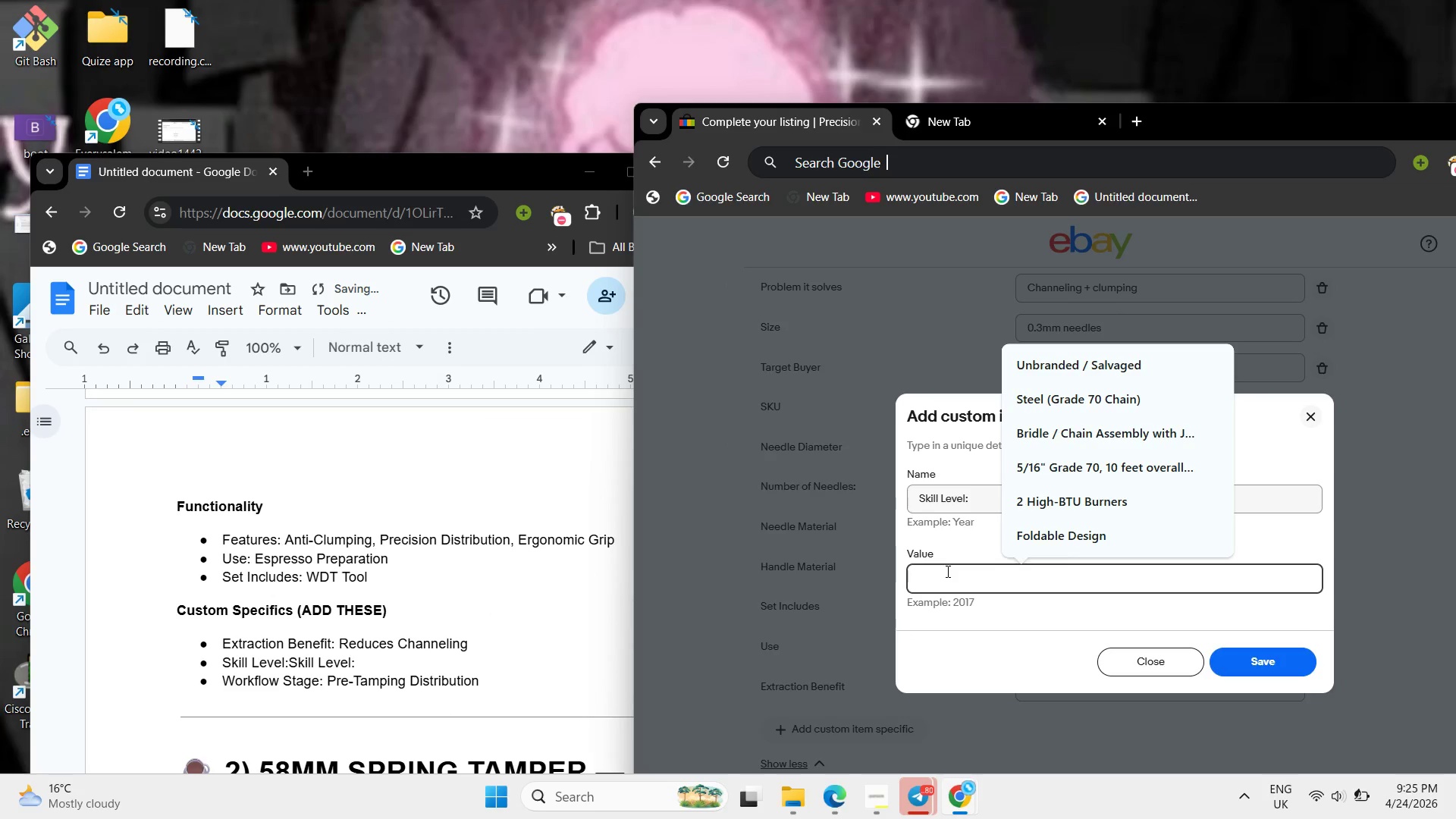 
key(Control+ControlLeft)
 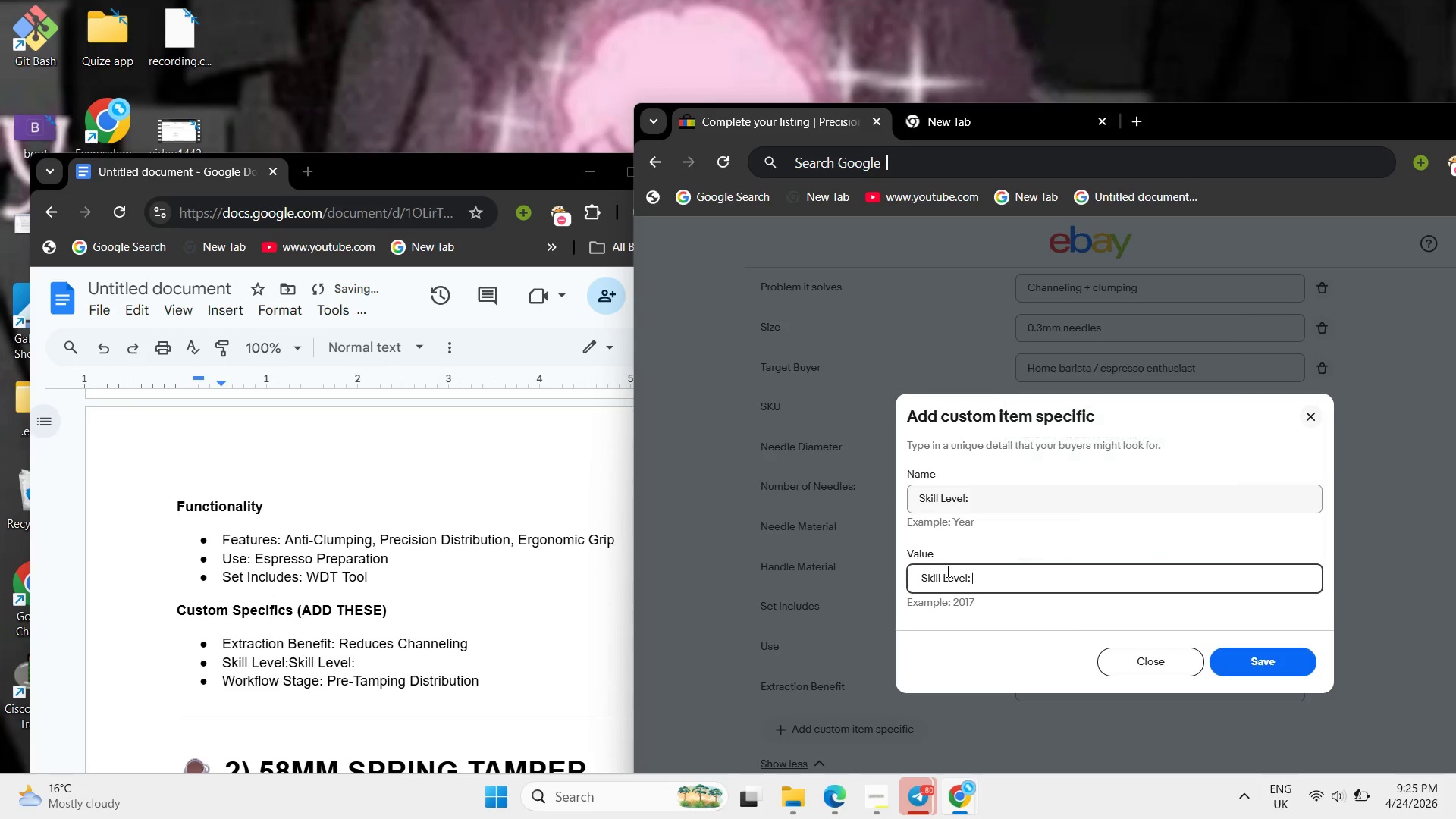 
key(Control+V)
 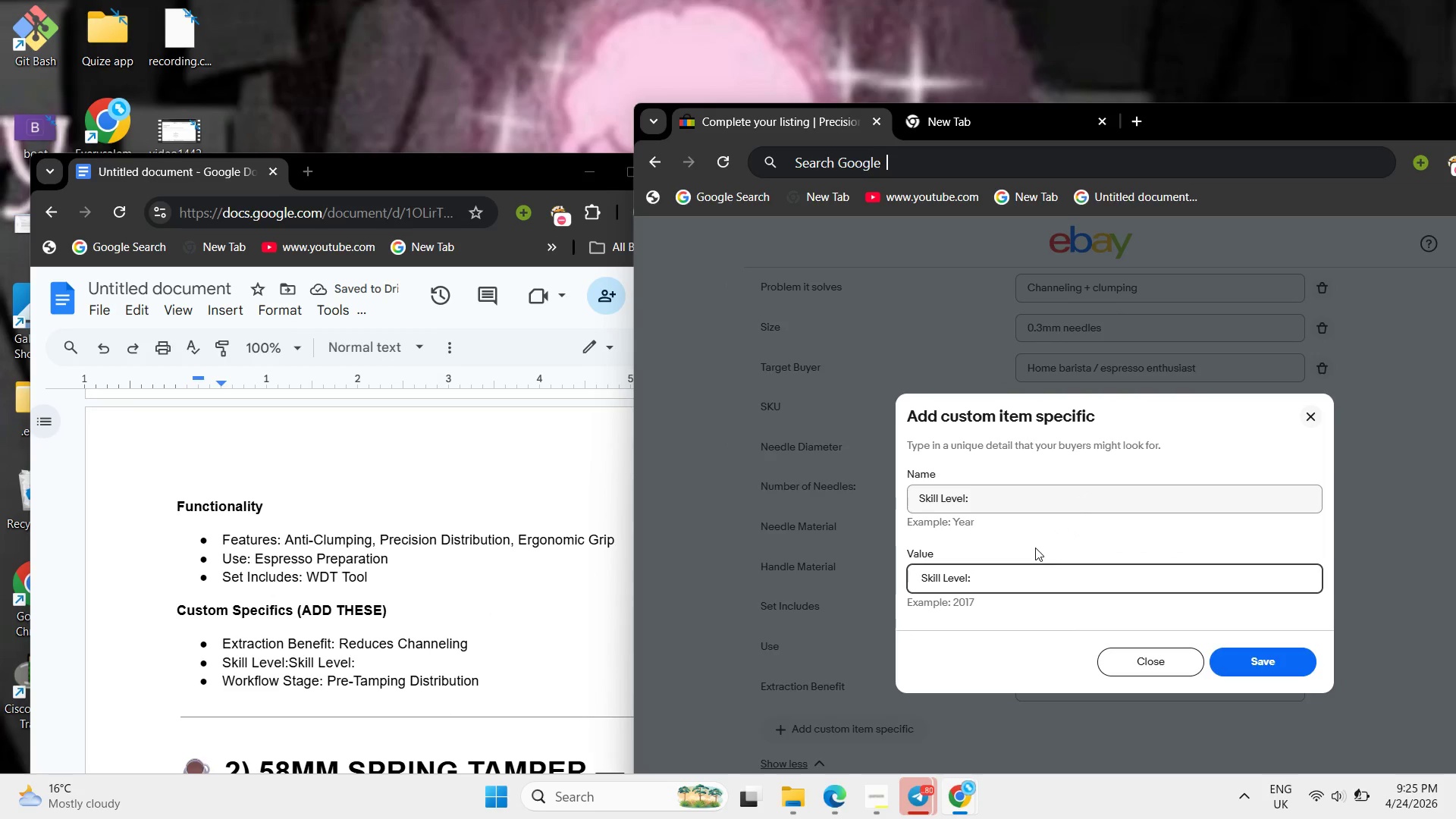 
key(Backspace)
 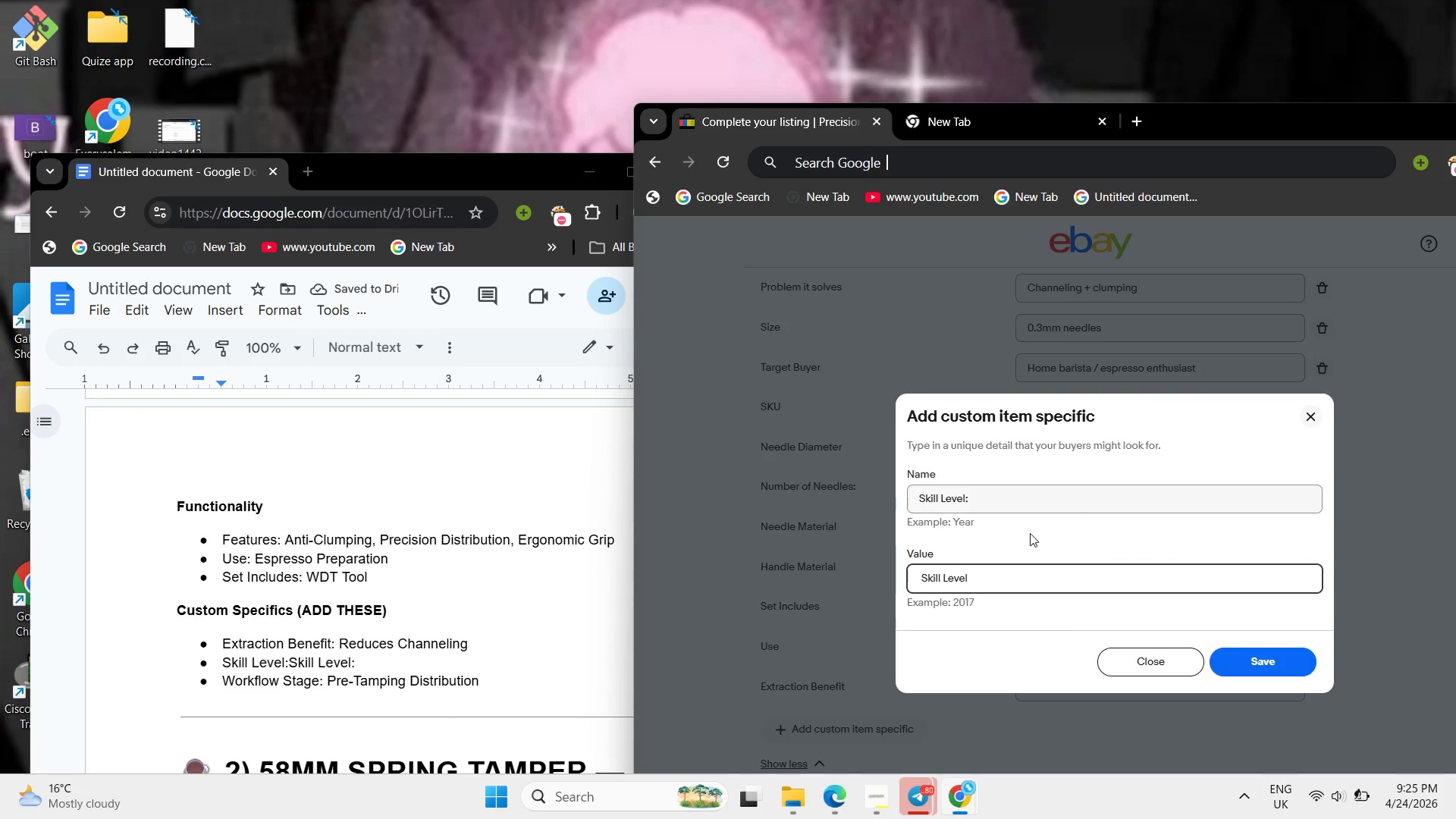 
key(Backspace)
 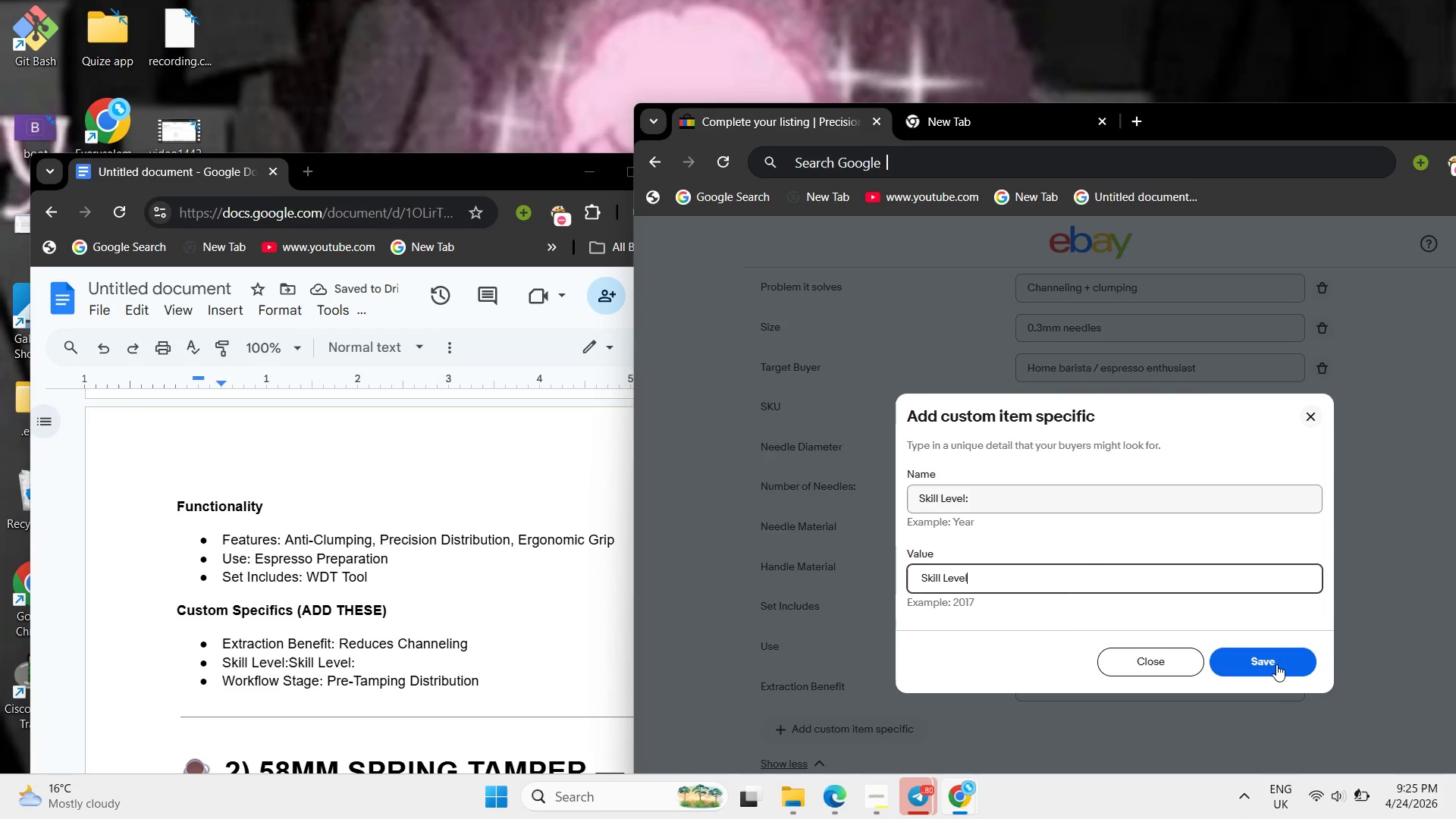 
left_click([1276, 664])
 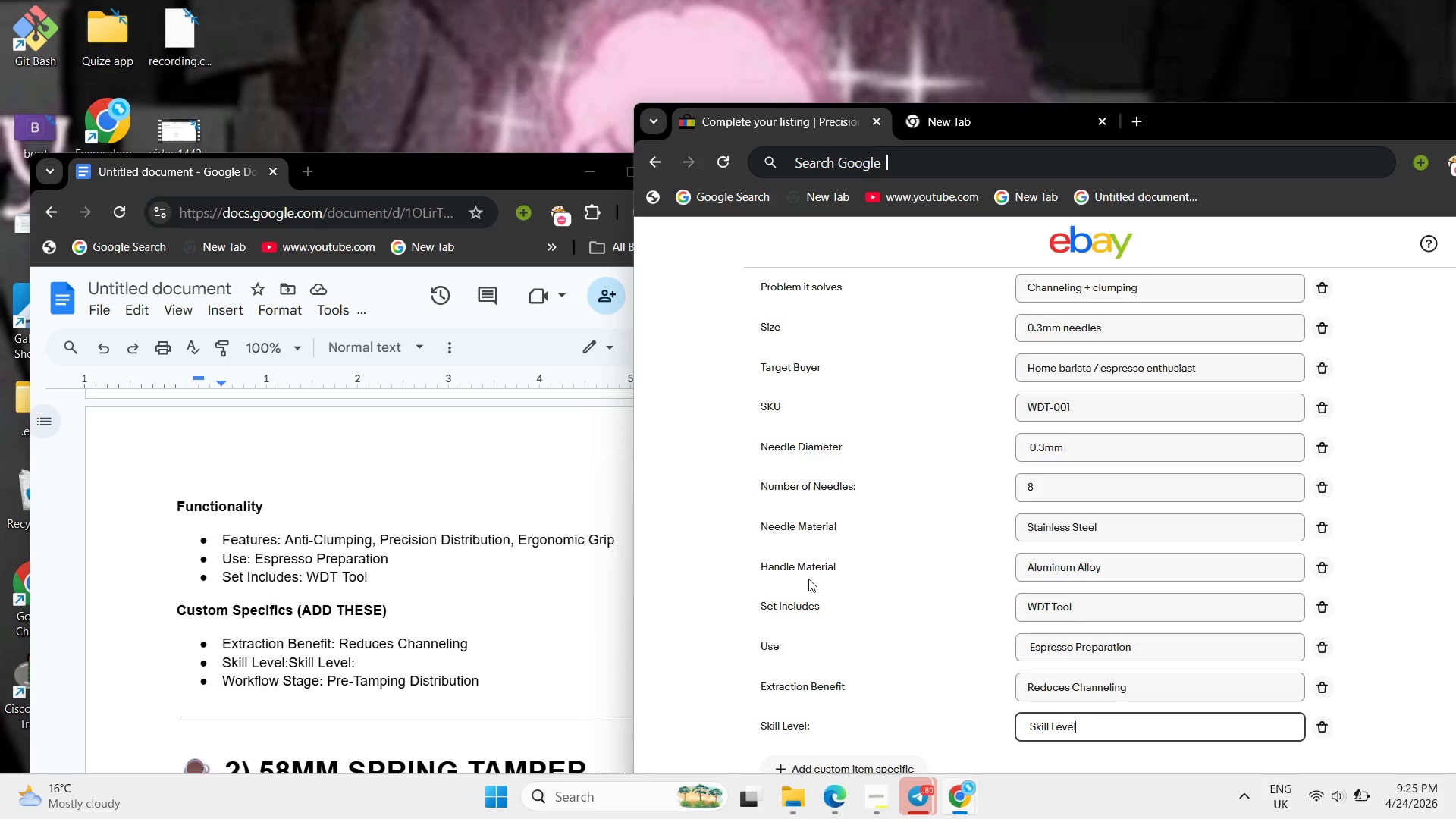 
scroll: coordinate [808, 579], scroll_direction: down, amount: 2.0
 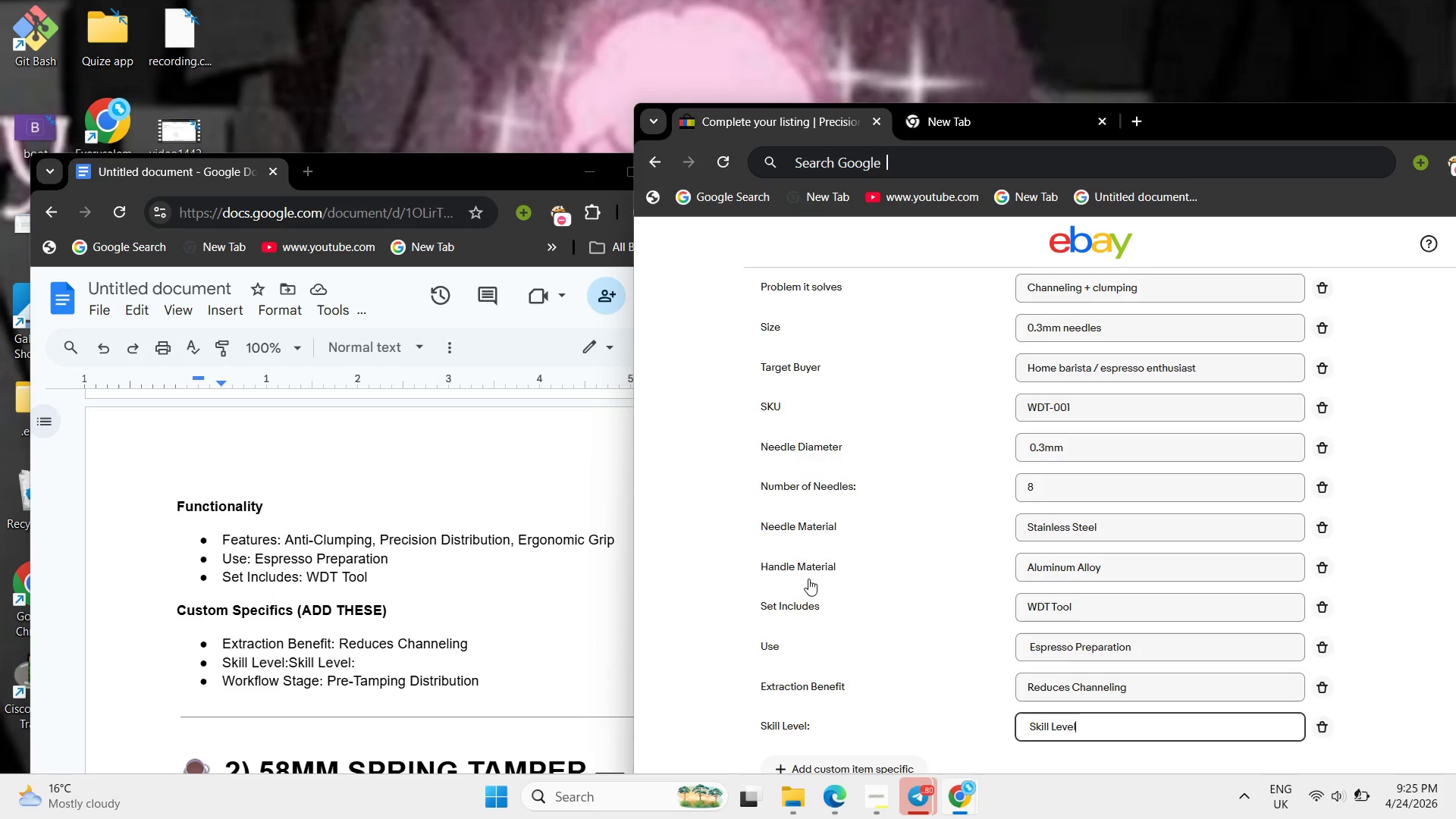 
left_click([808, 579])
 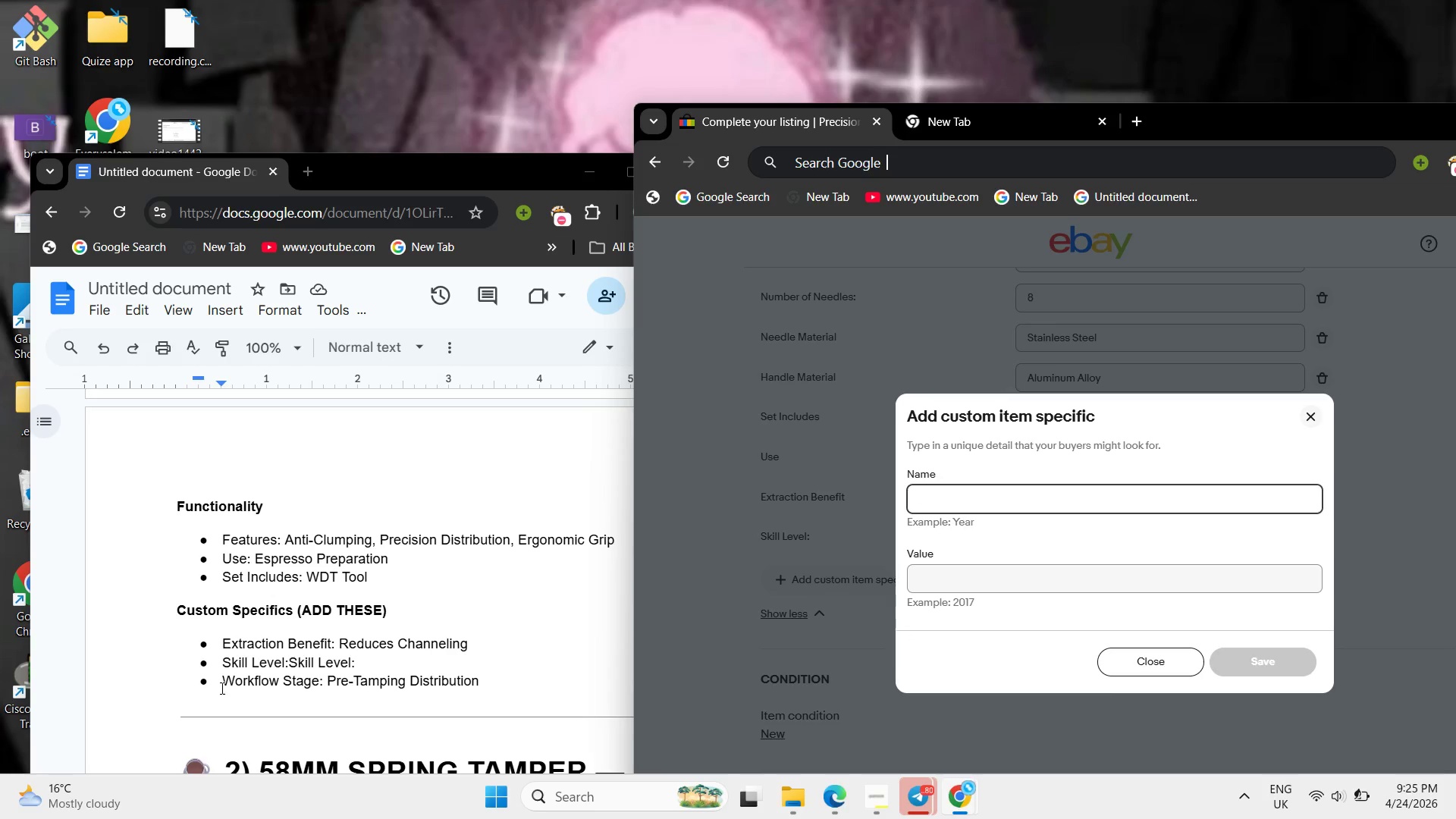 
left_click_drag(start_coordinate=[219, 686], to_coordinate=[321, 701])
 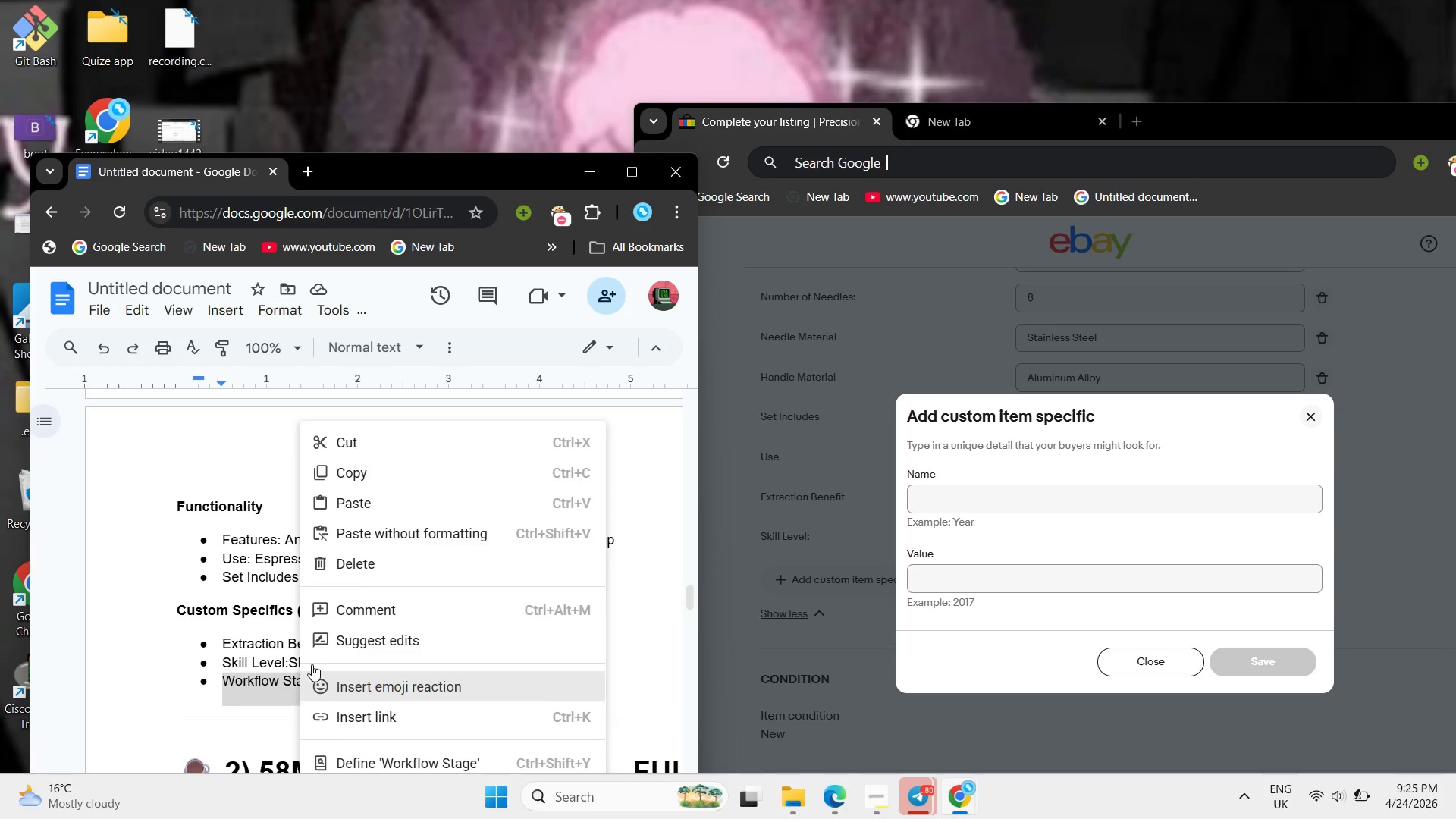 
right_click([300, 688])
 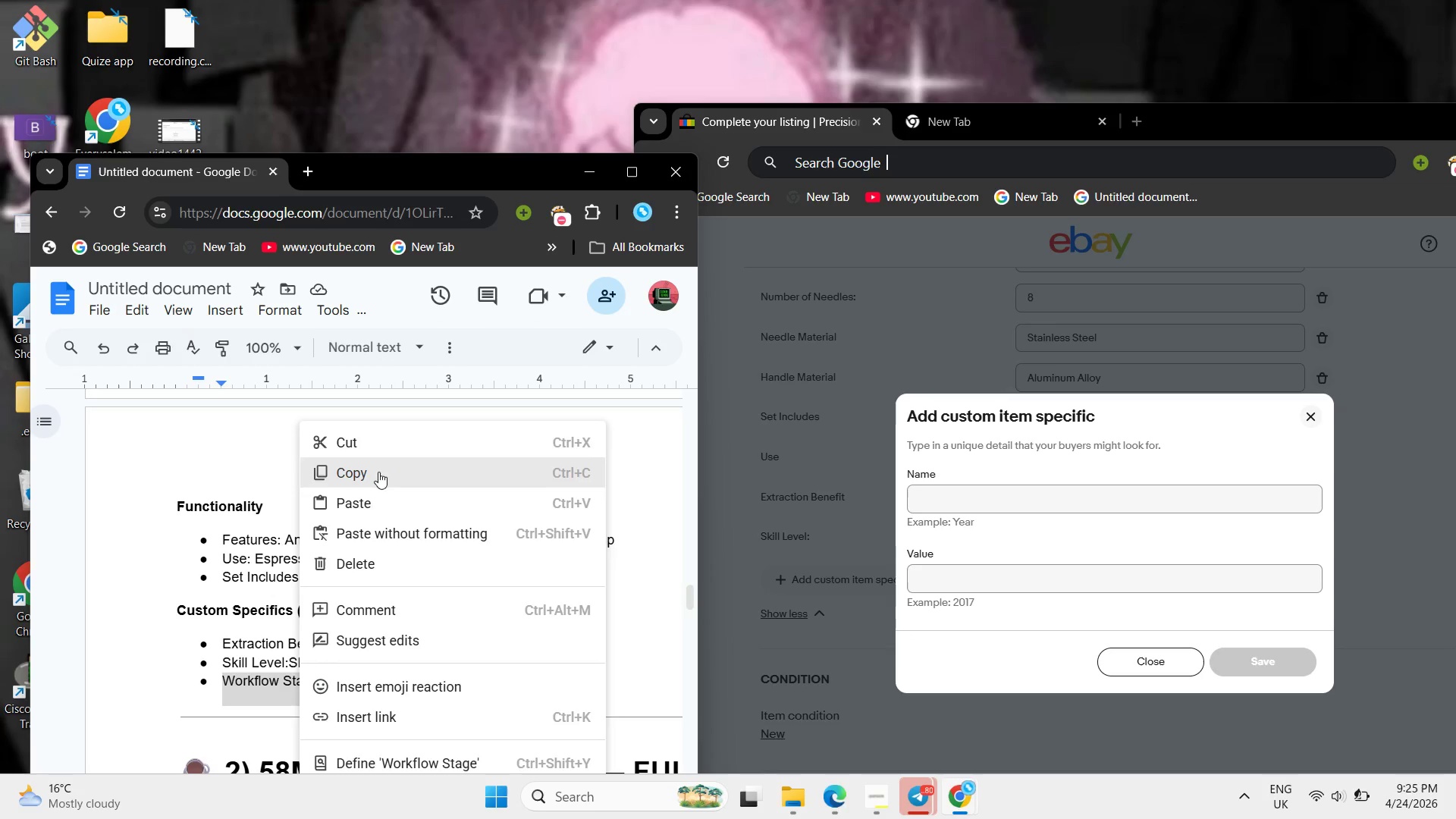 
left_click_drag(start_coordinate=[378, 472], to_coordinate=[384, 481])
 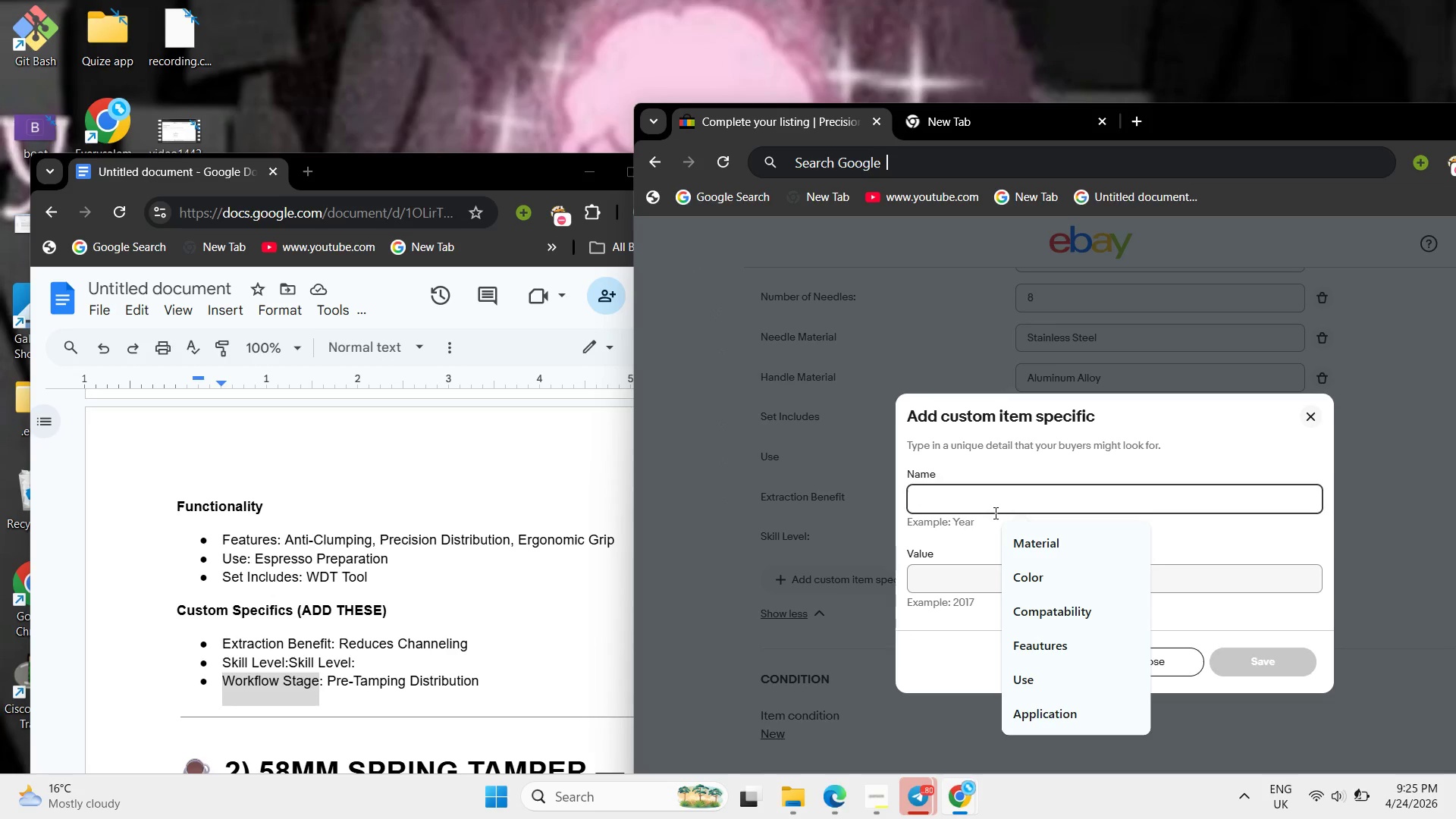 
key(Control+ControlLeft)
 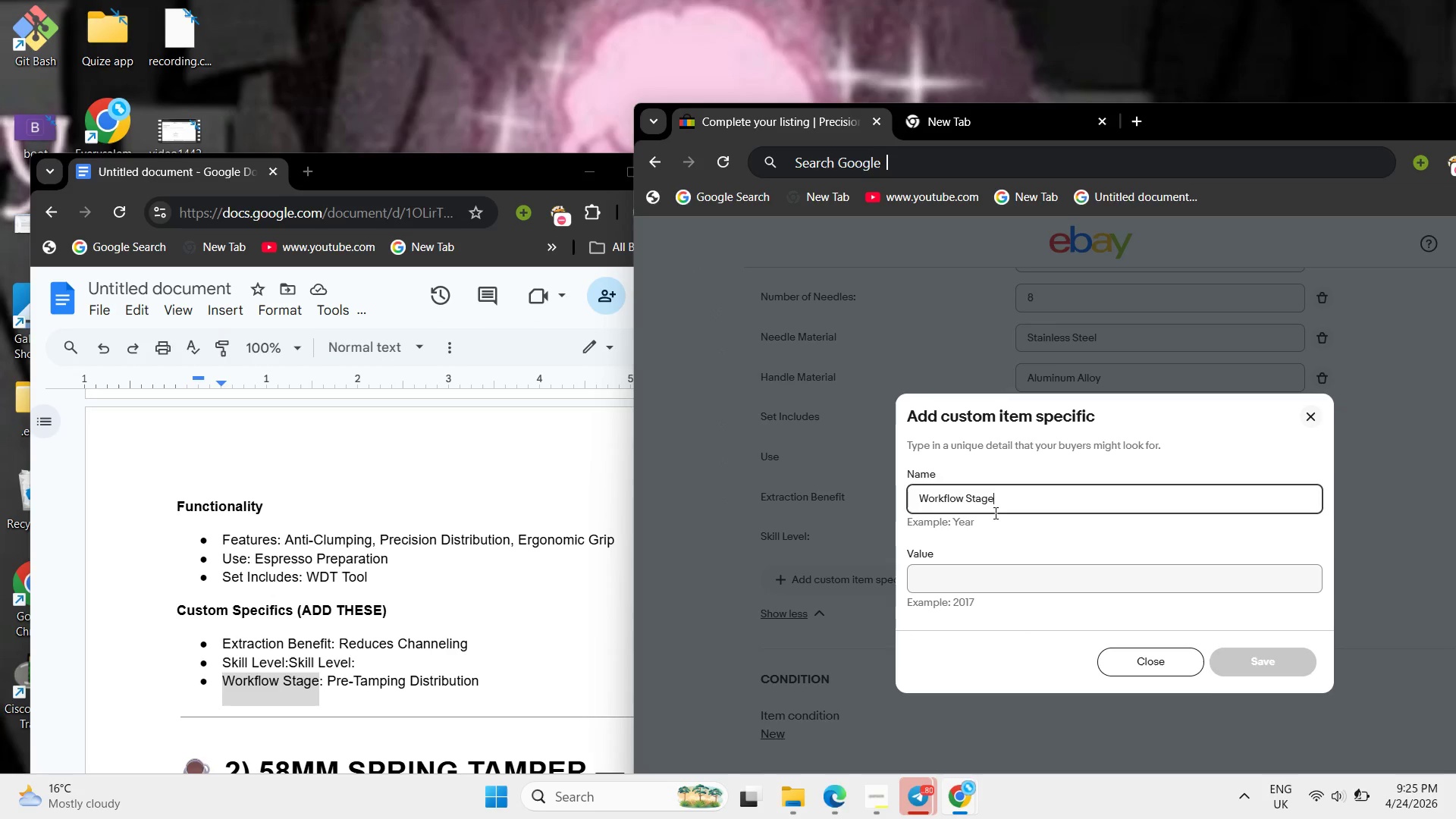 
key(Control+V)
 